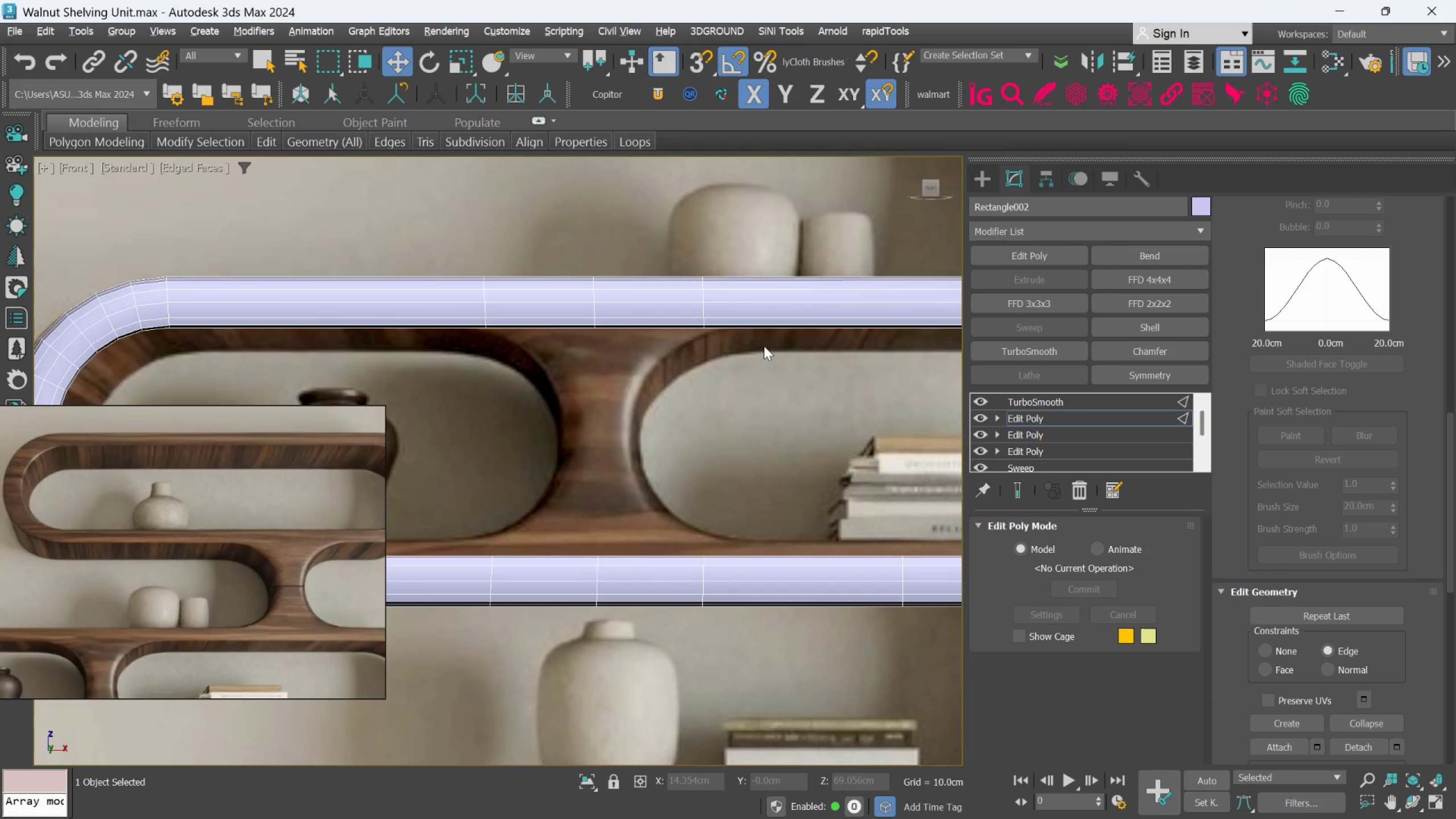 
hold_key(key=AltLeft, duration=1.83)
 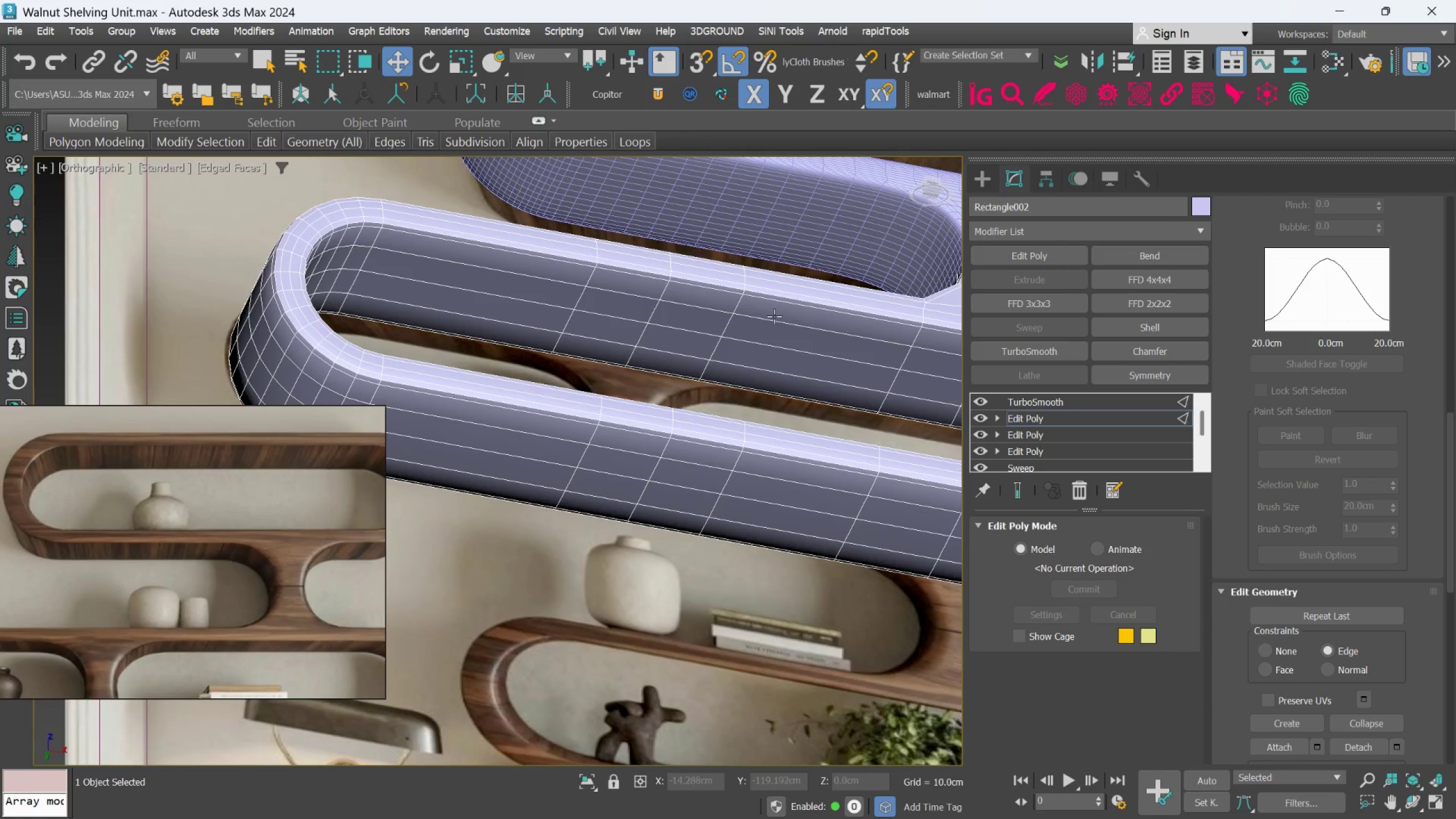 
scroll: coordinate [760, 348], scroll_direction: down, amount: 1.0
 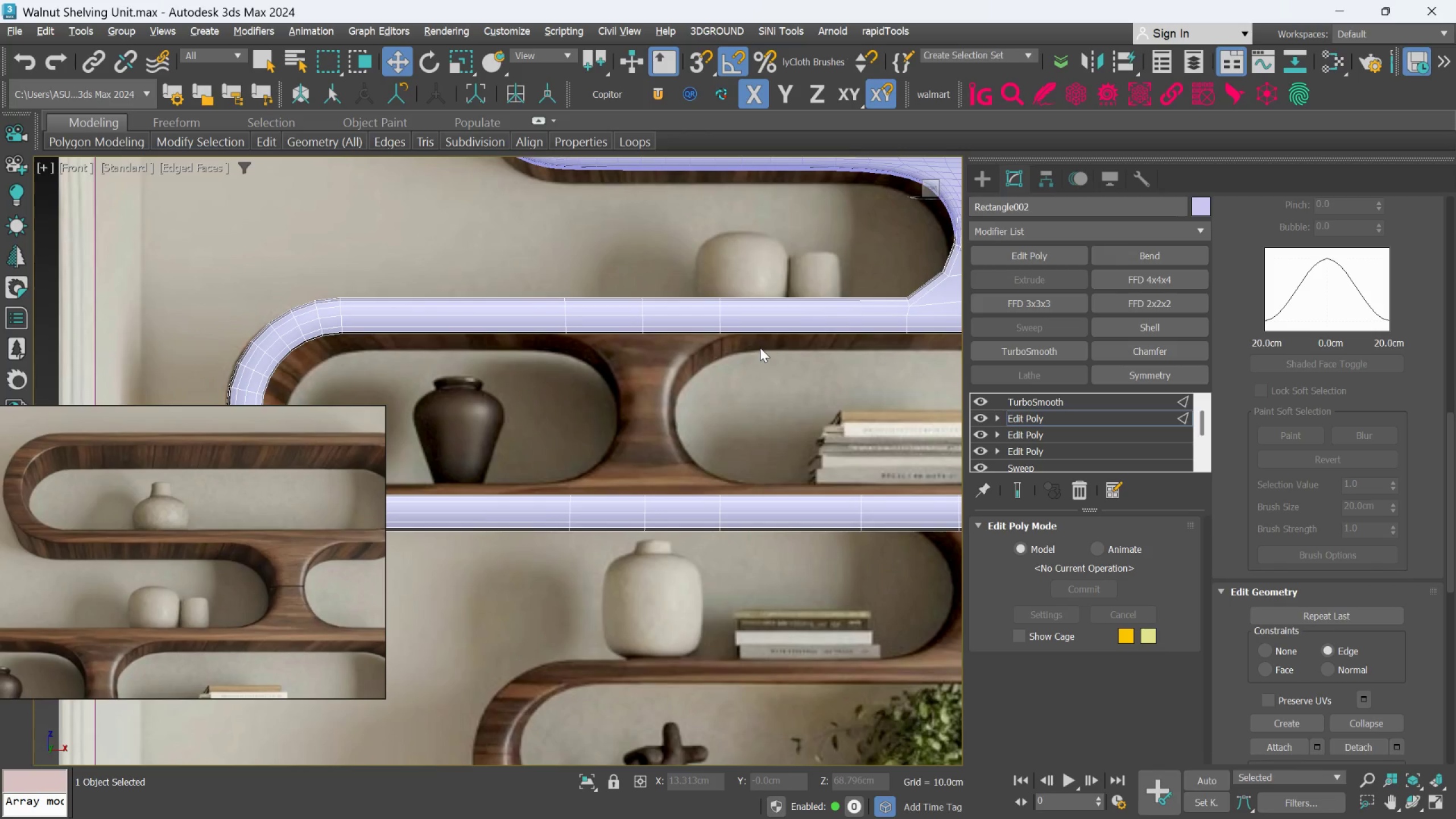 
hold_key(key=AltLeft, duration=1.34)
 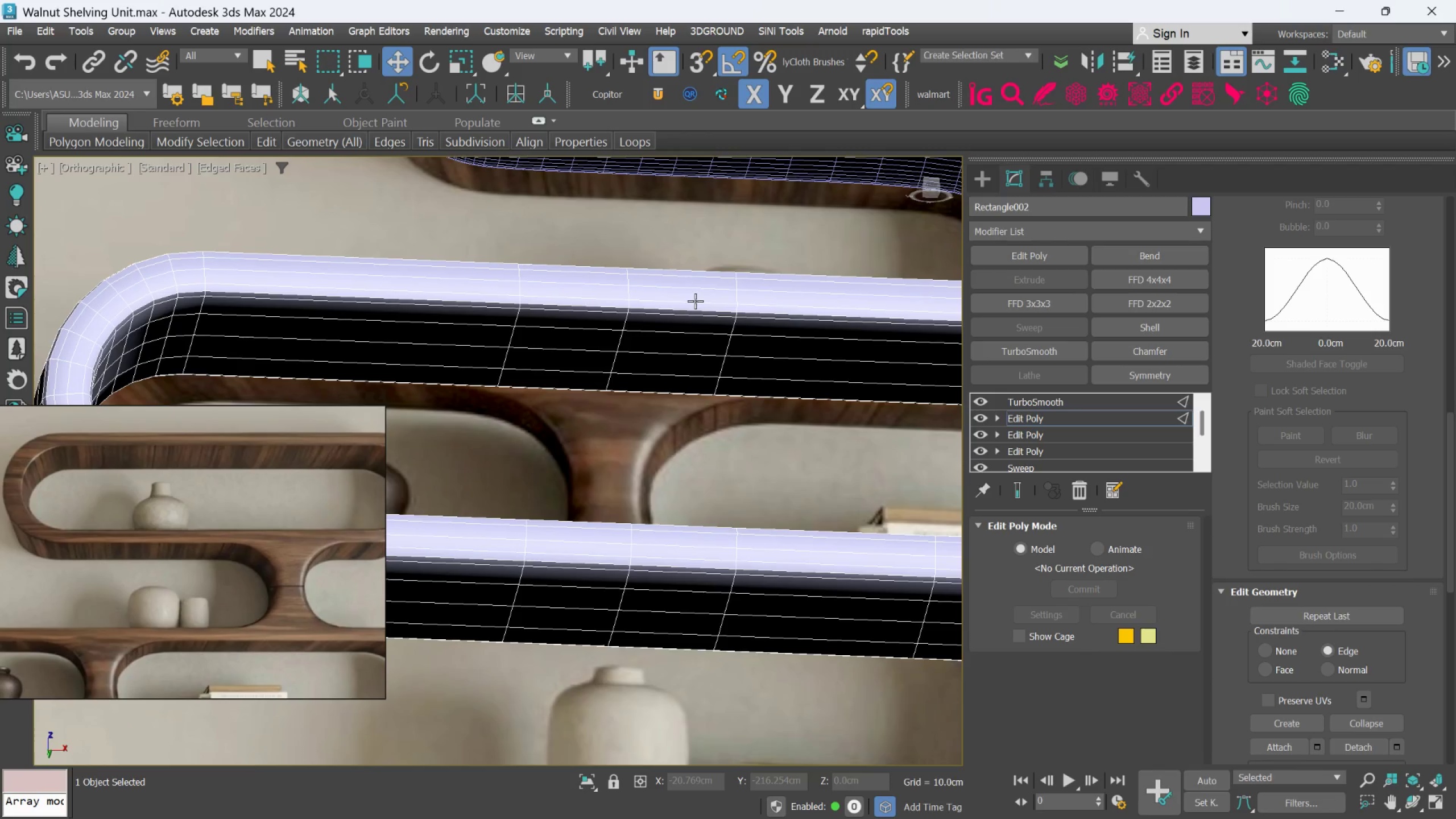 
scroll: coordinate [708, 286], scroll_direction: up, amount: 1.0
 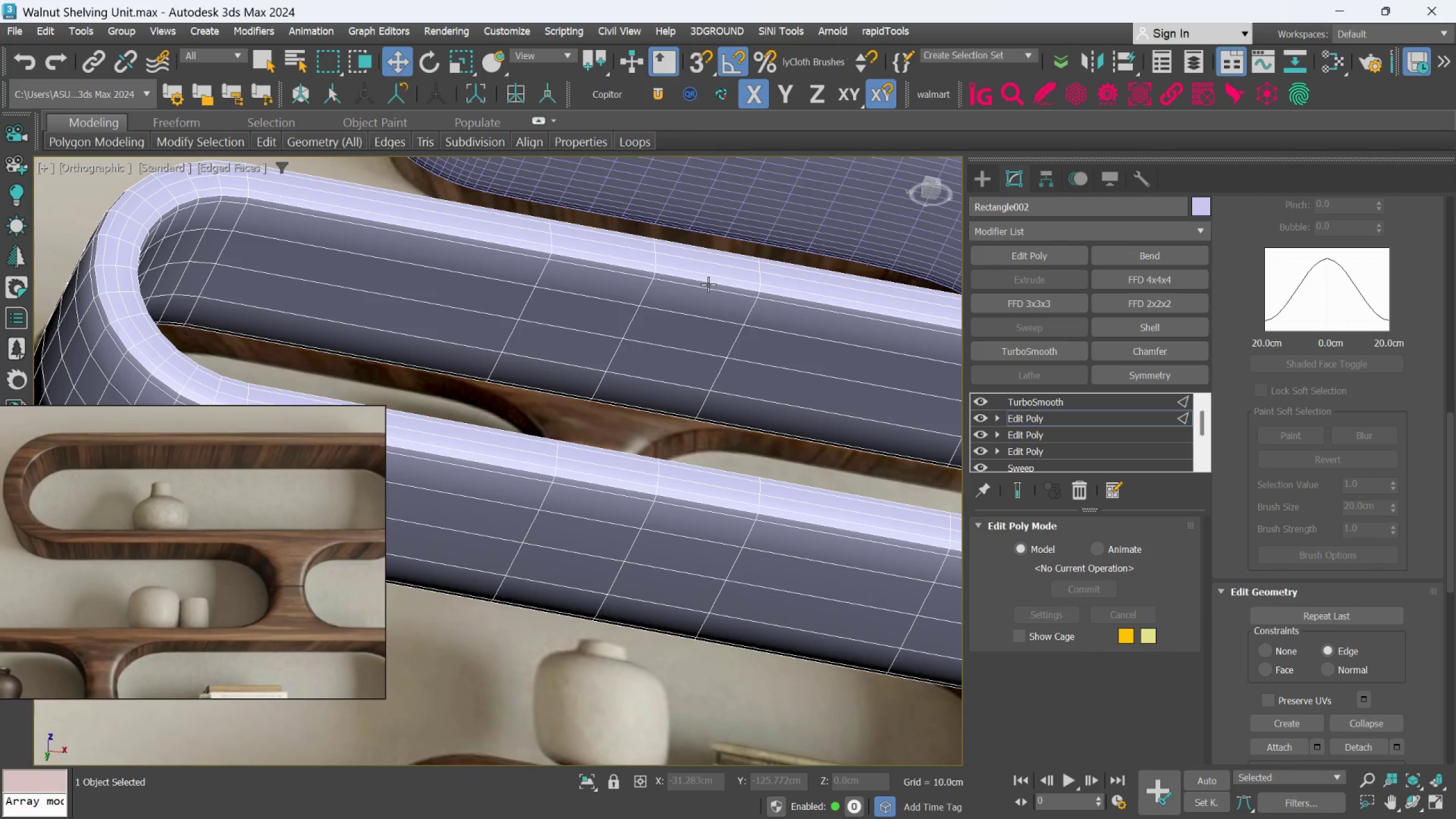 
hold_key(key=AltLeft, duration=0.91)
 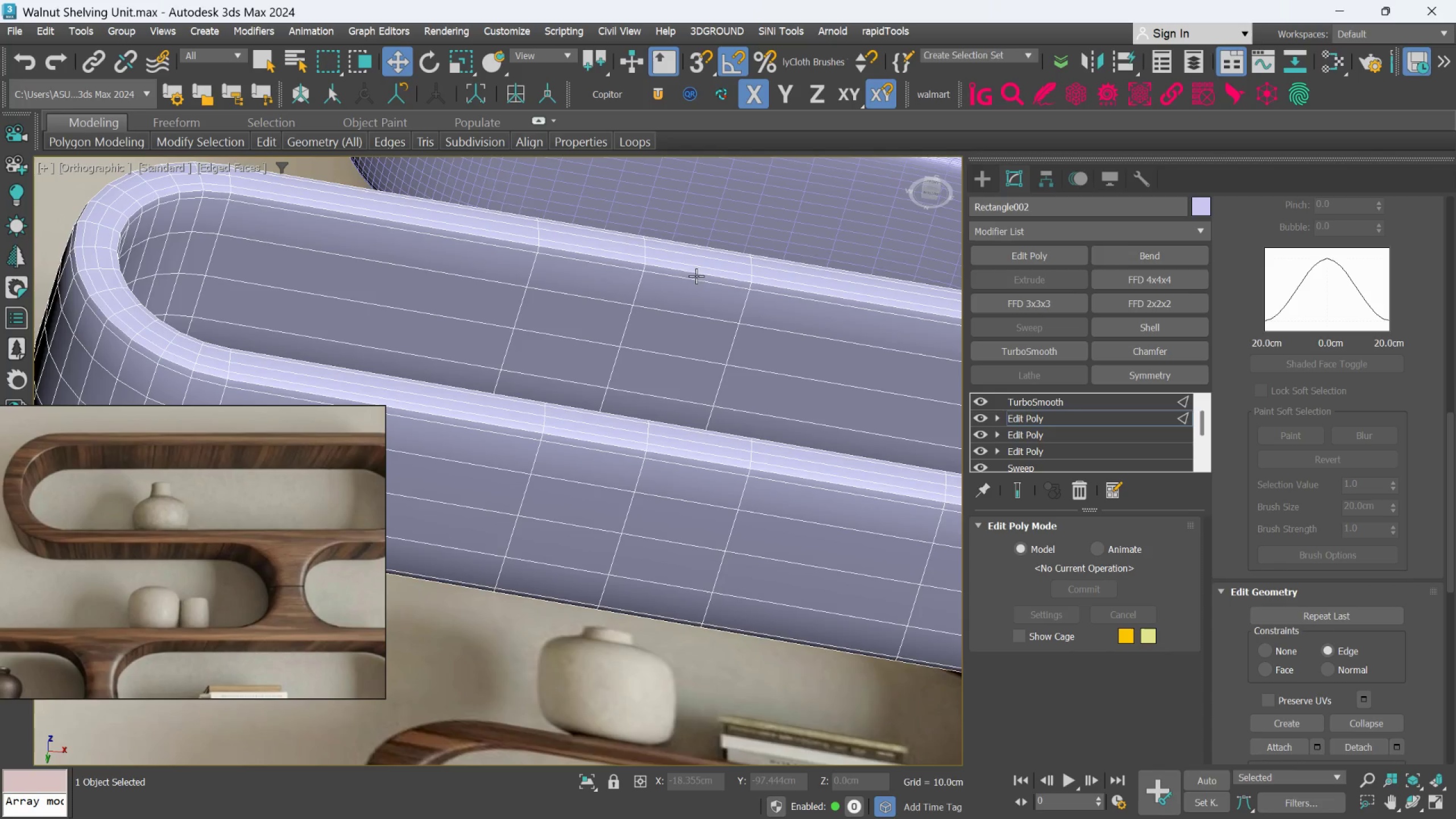 
scroll: coordinate [689, 278], scroll_direction: up, amount: 1.0
 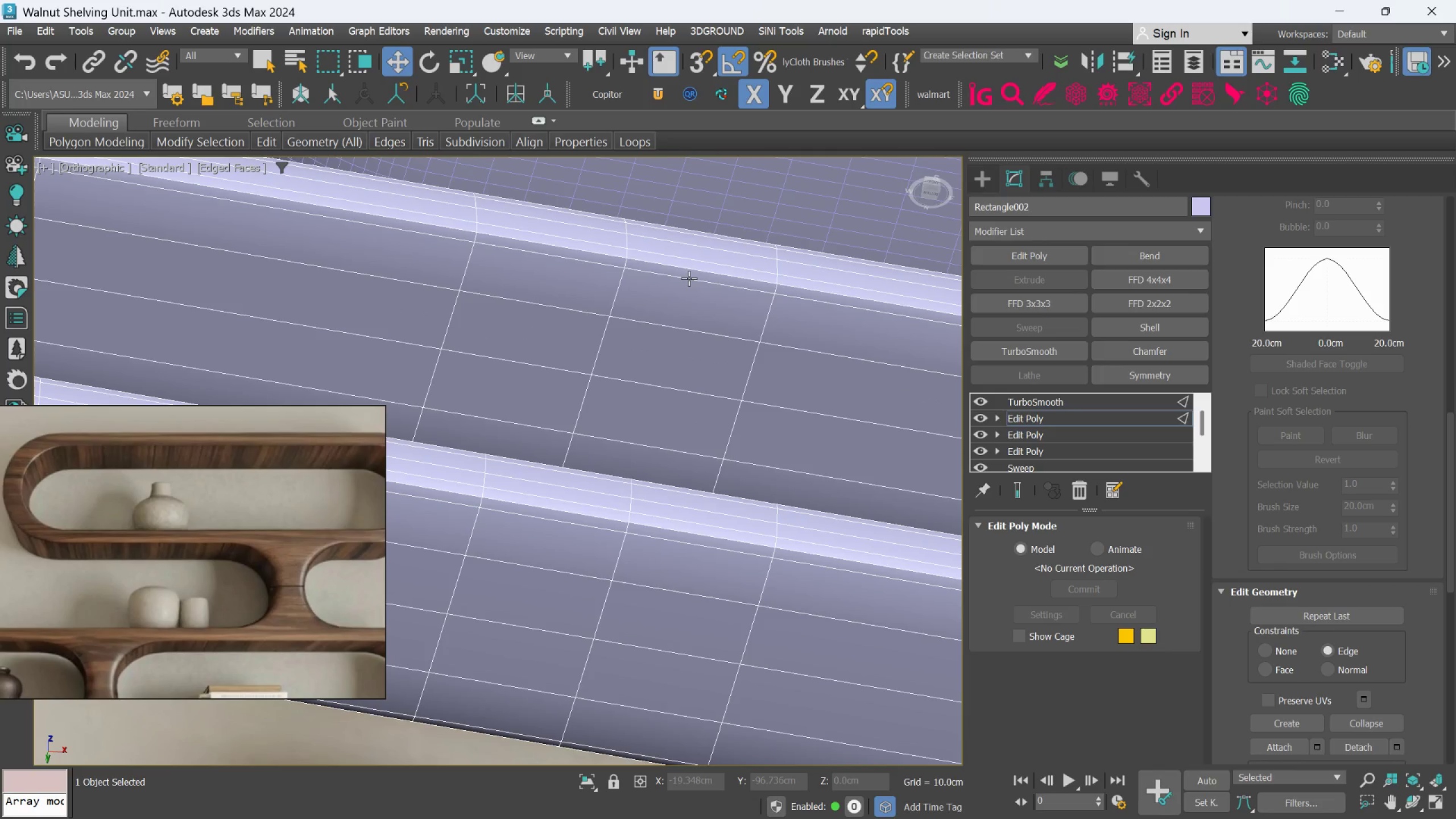 
hold_key(key=AltLeft, duration=0.86)
 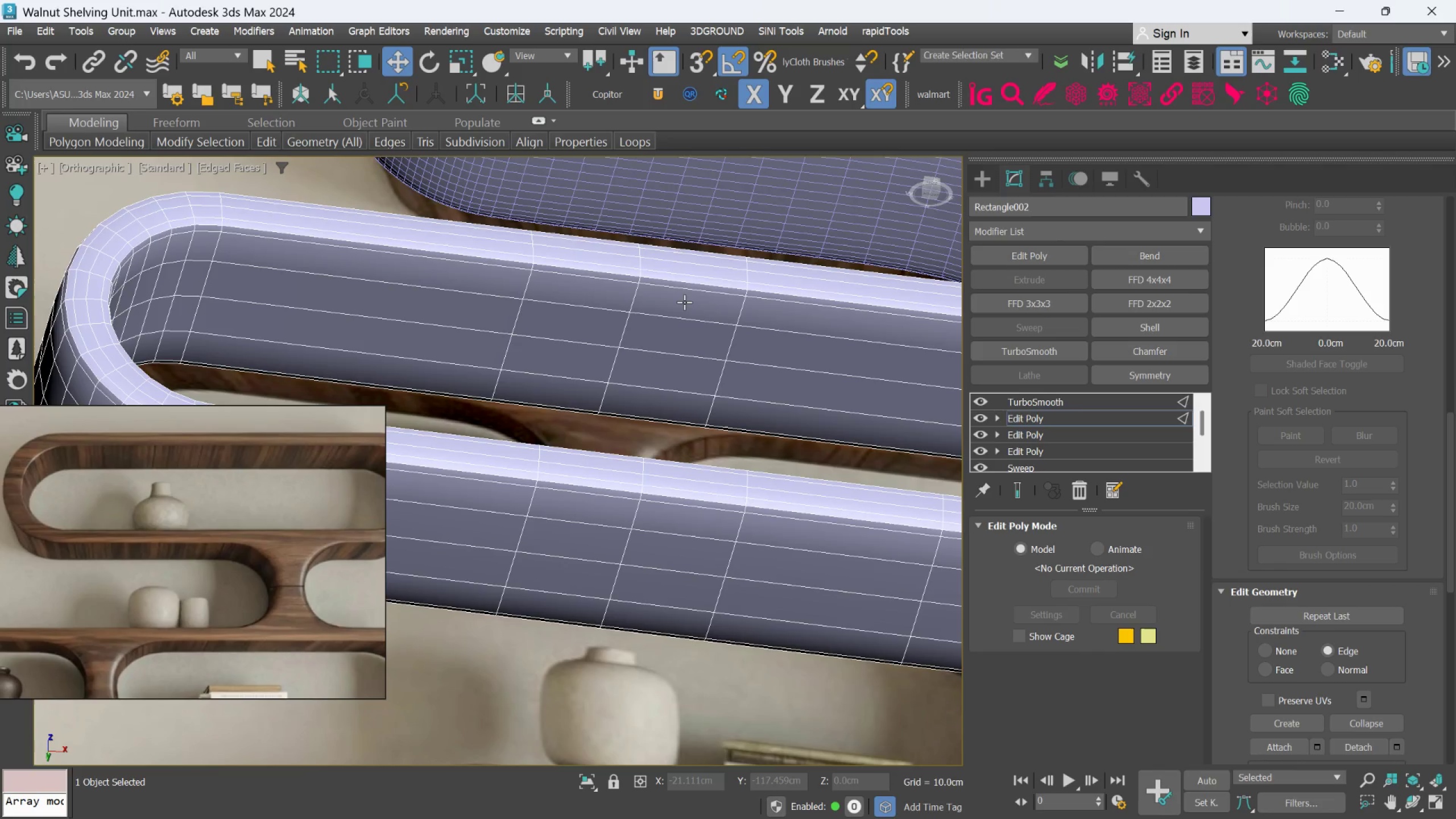 
scroll: coordinate [689, 278], scroll_direction: down, amount: 1.0
 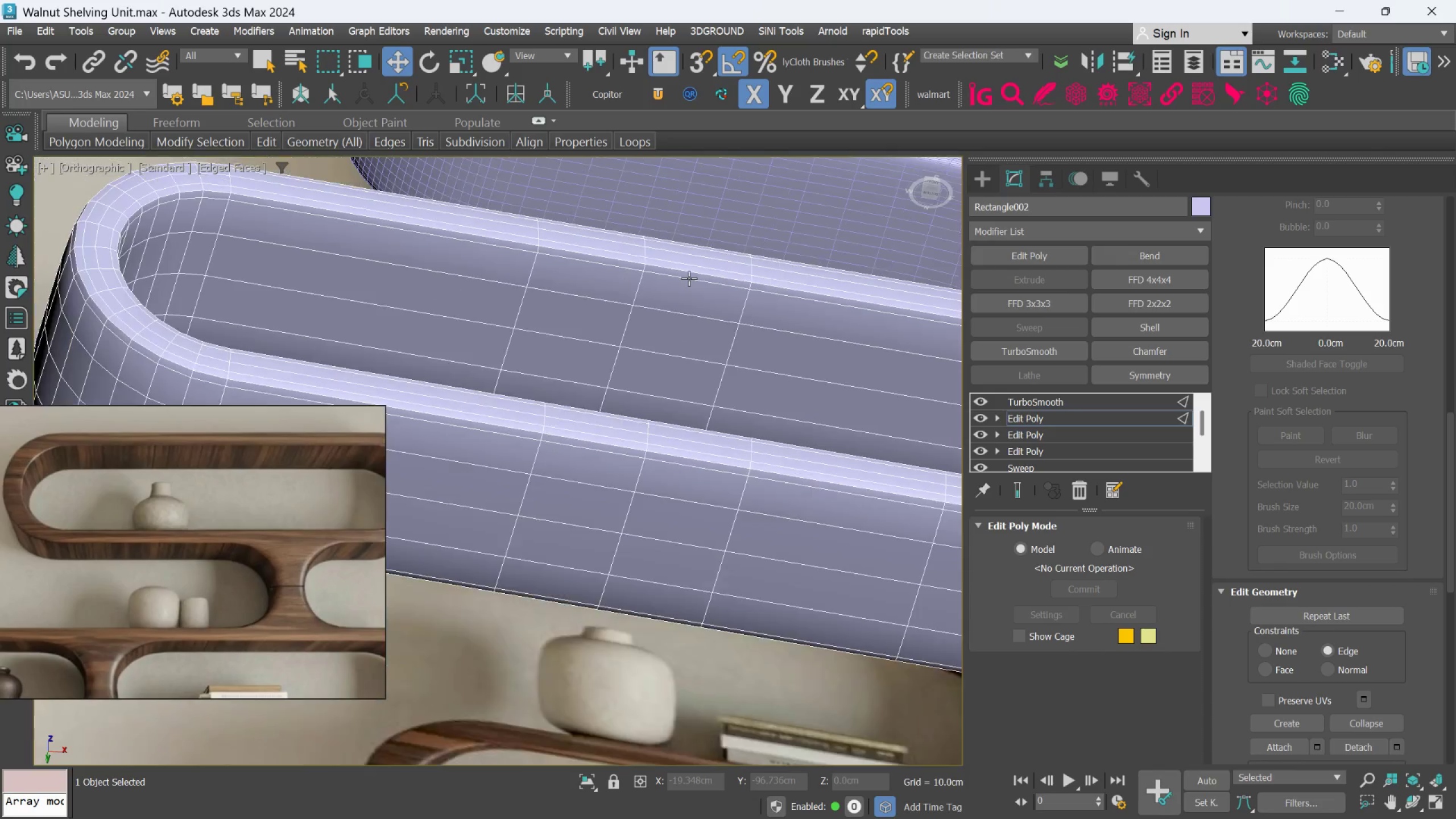 
hold_key(key=AltLeft, duration=0.64)
 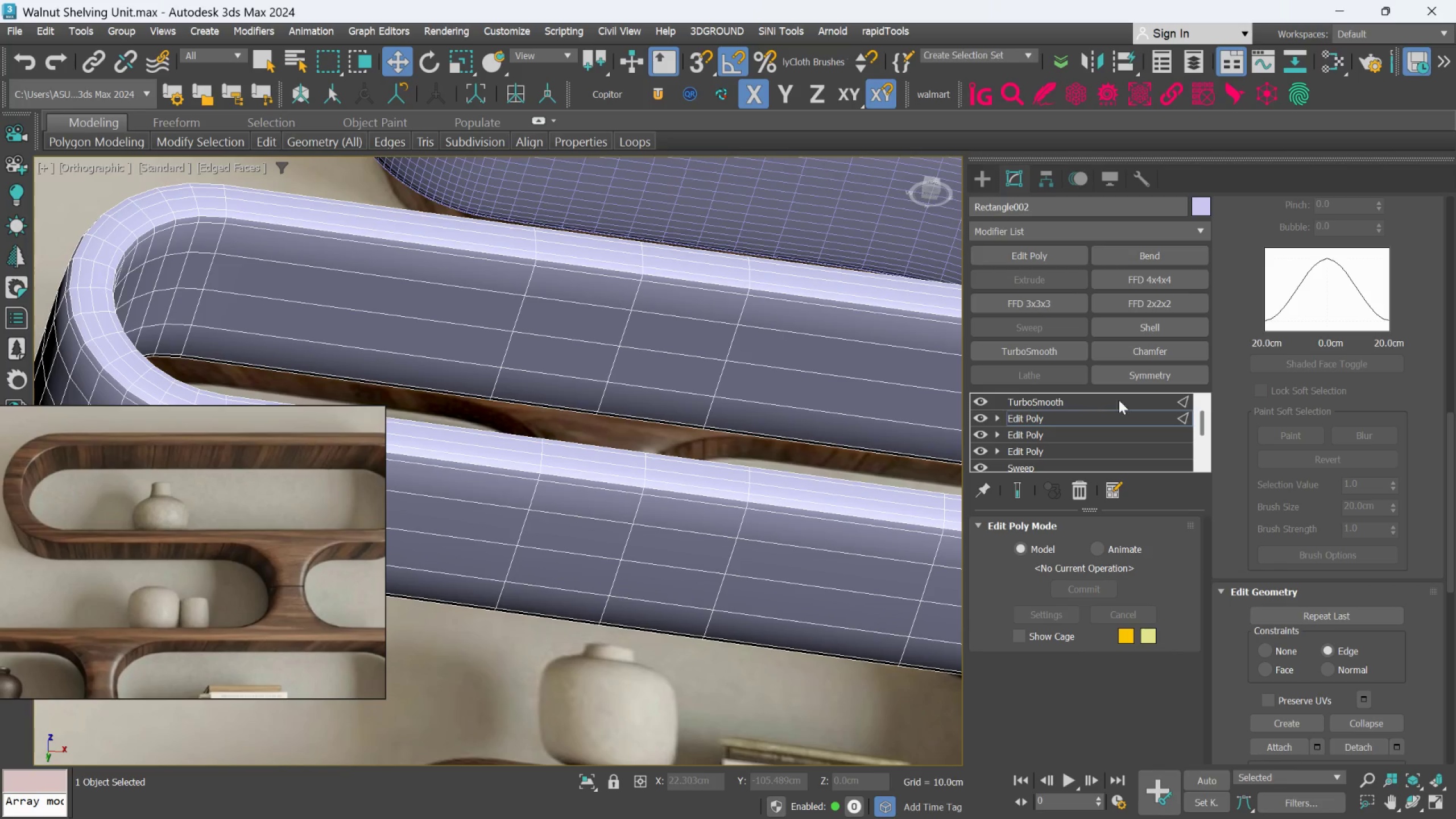 
scroll: coordinate [1354, 383], scroll_direction: up, amount: 49.0
 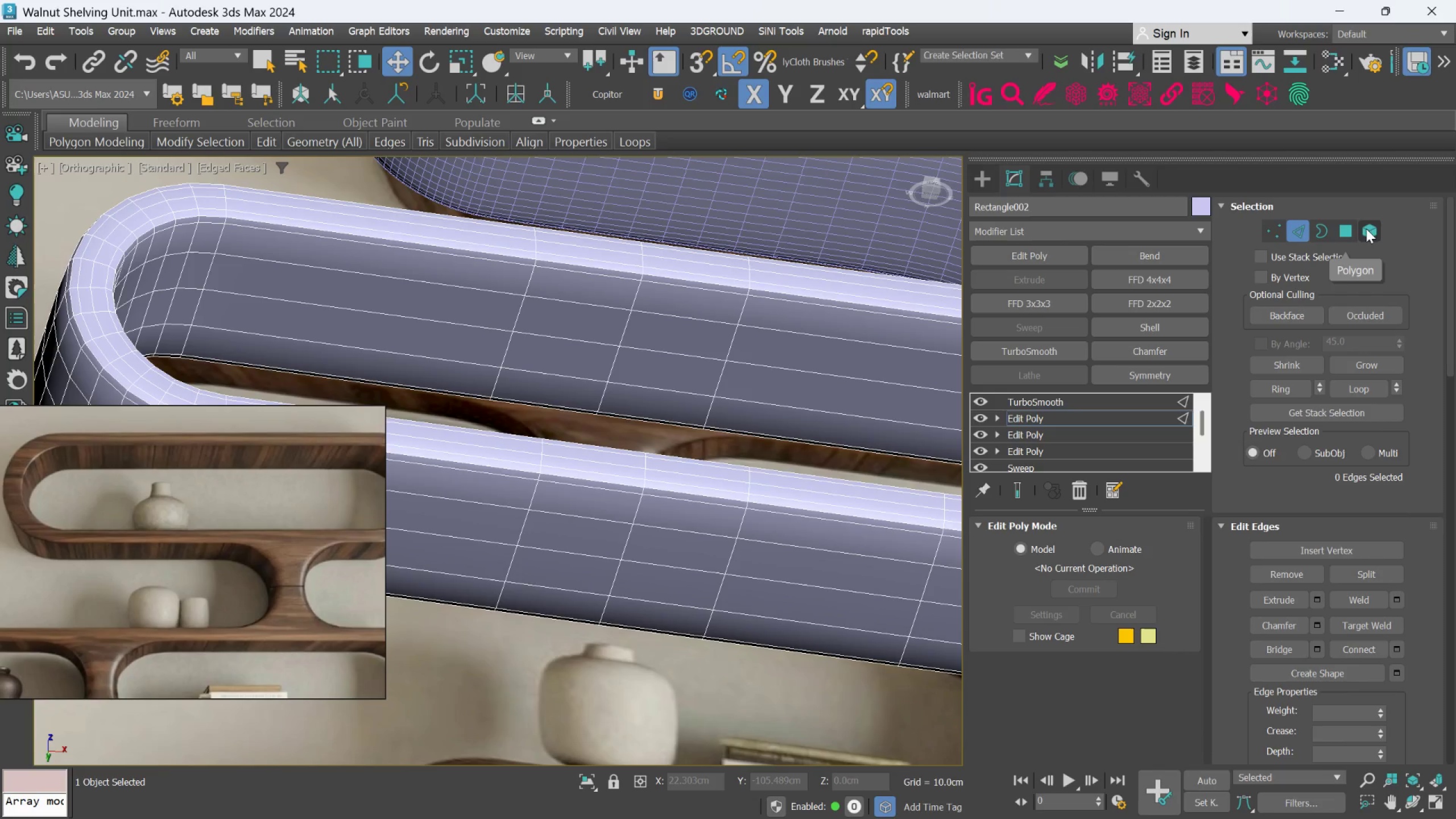 
left_click_drag(start_coordinate=[1349, 234], to_coordinate=[1346, 234])
 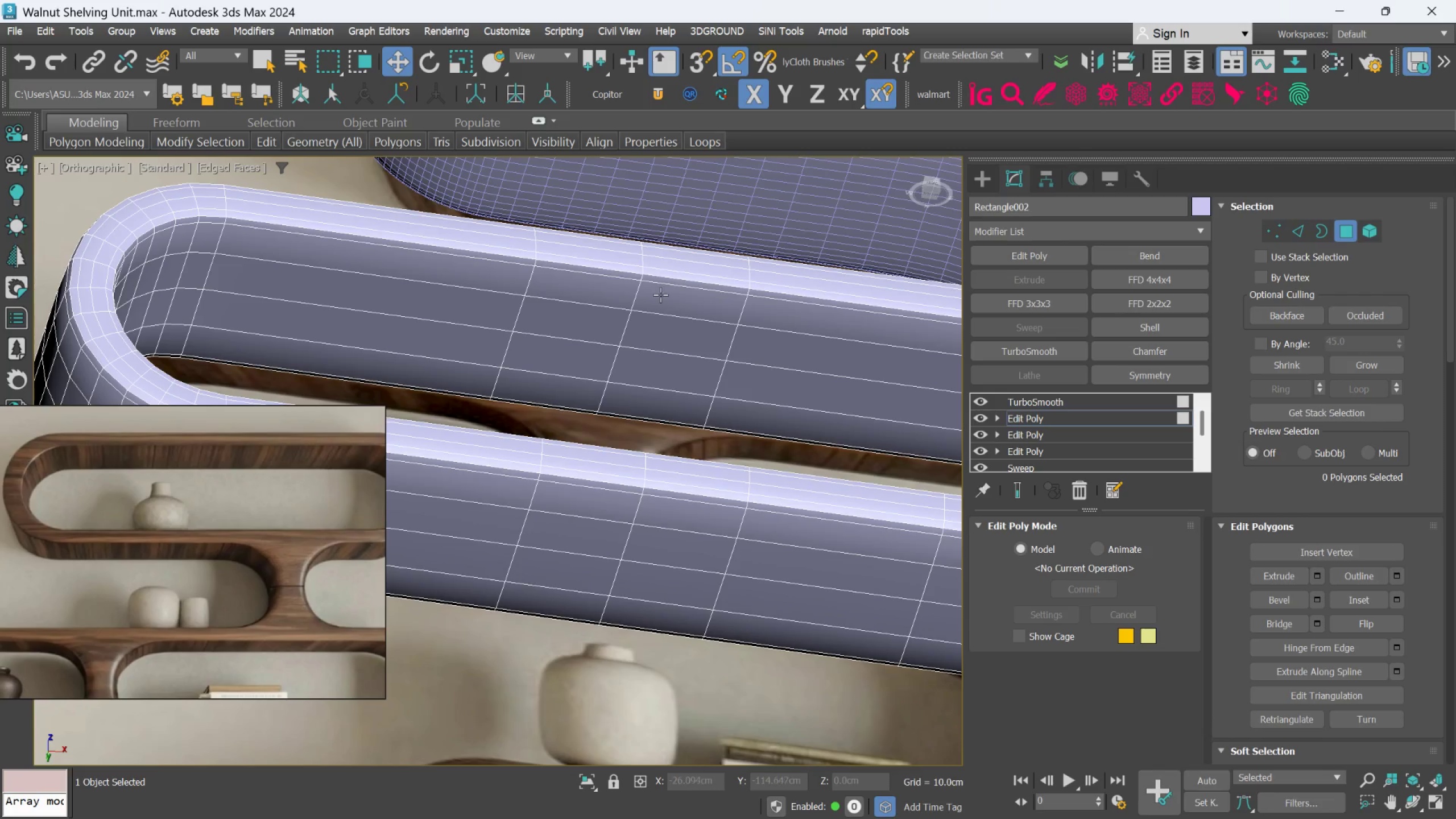 
scroll: coordinate [655, 285], scroll_direction: up, amount: 1.0
 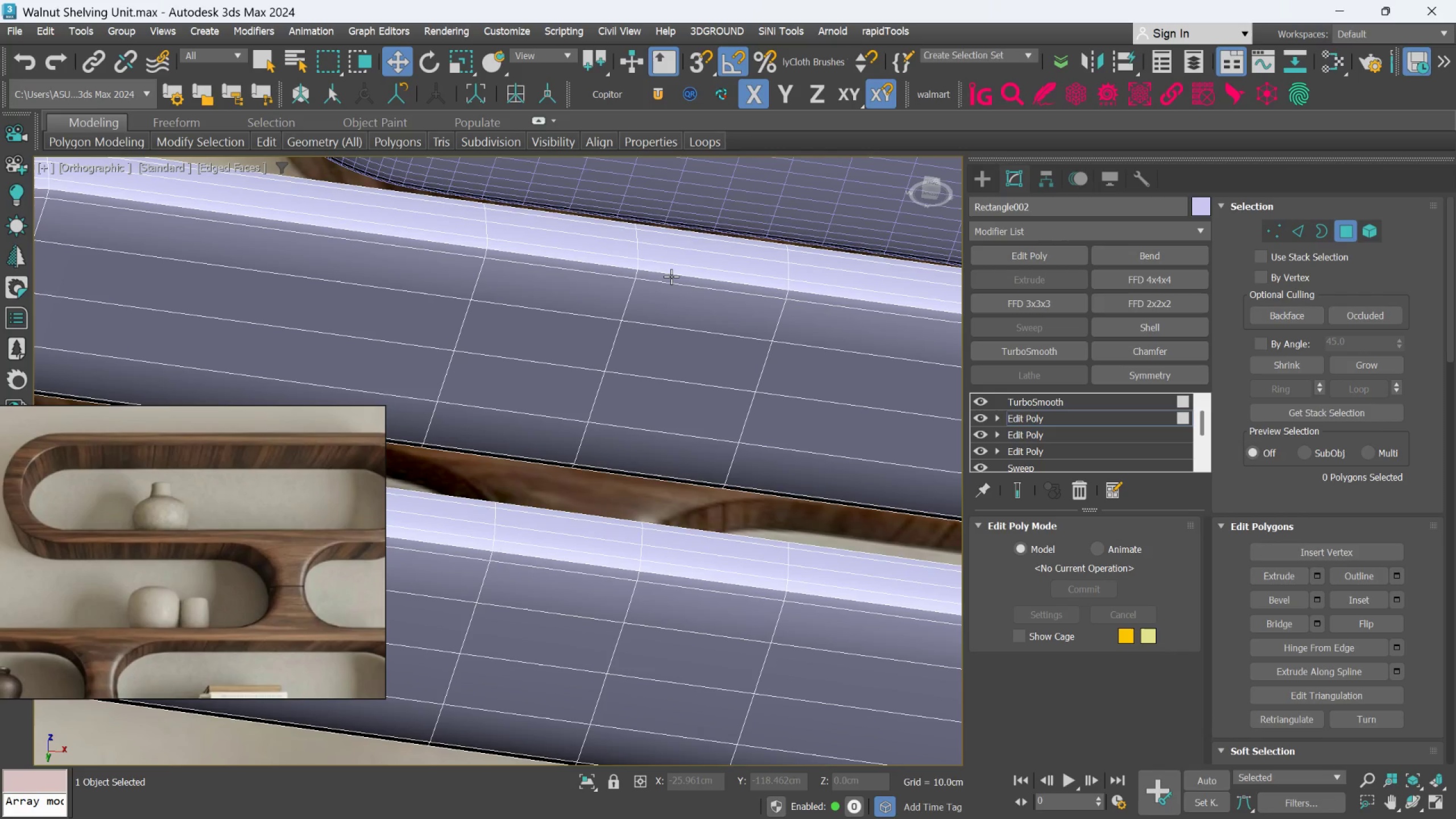 
left_click([671, 276])
 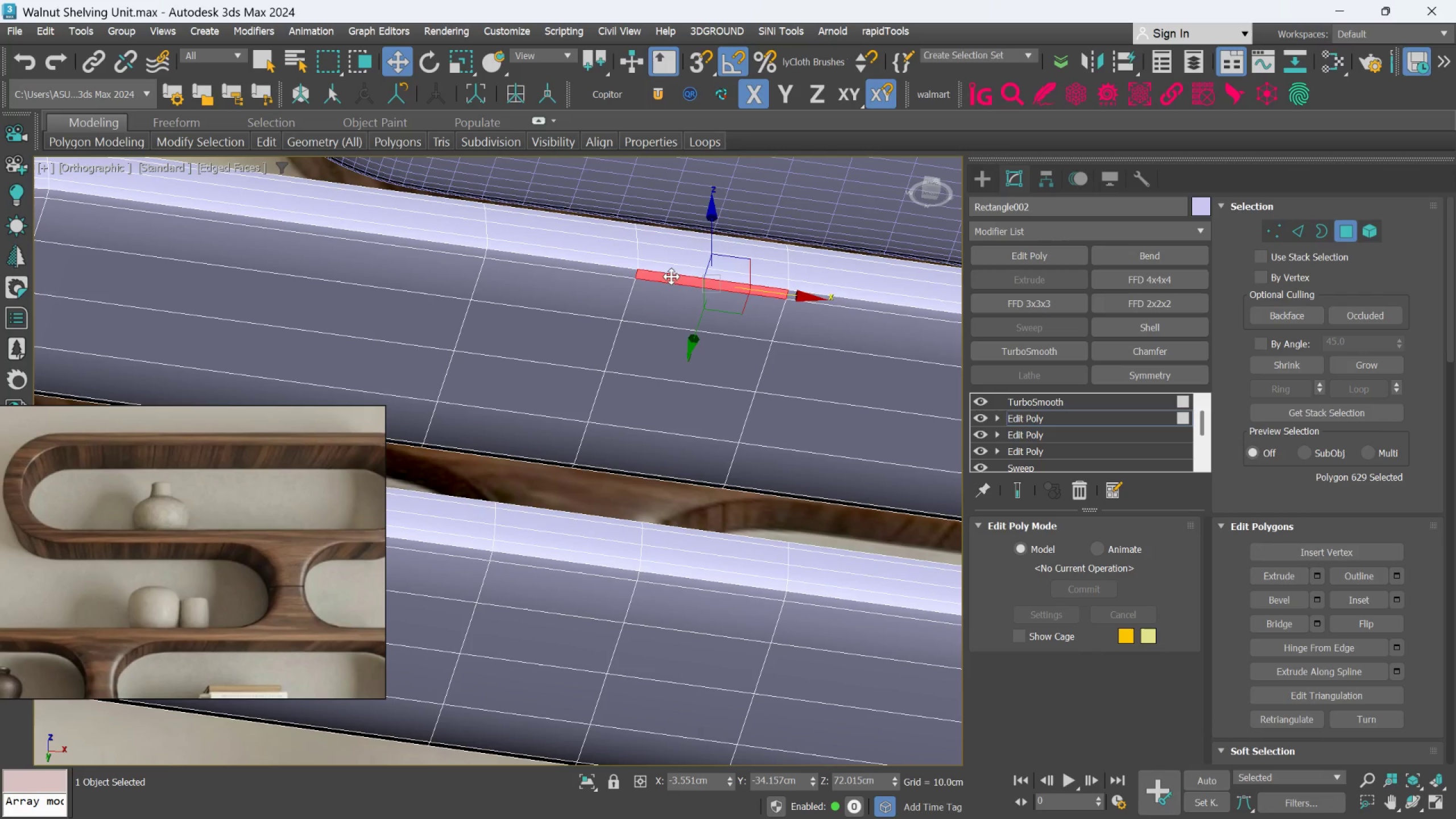 
hold_key(key=ControlLeft, duration=2.31)
double_click([605, 297])
 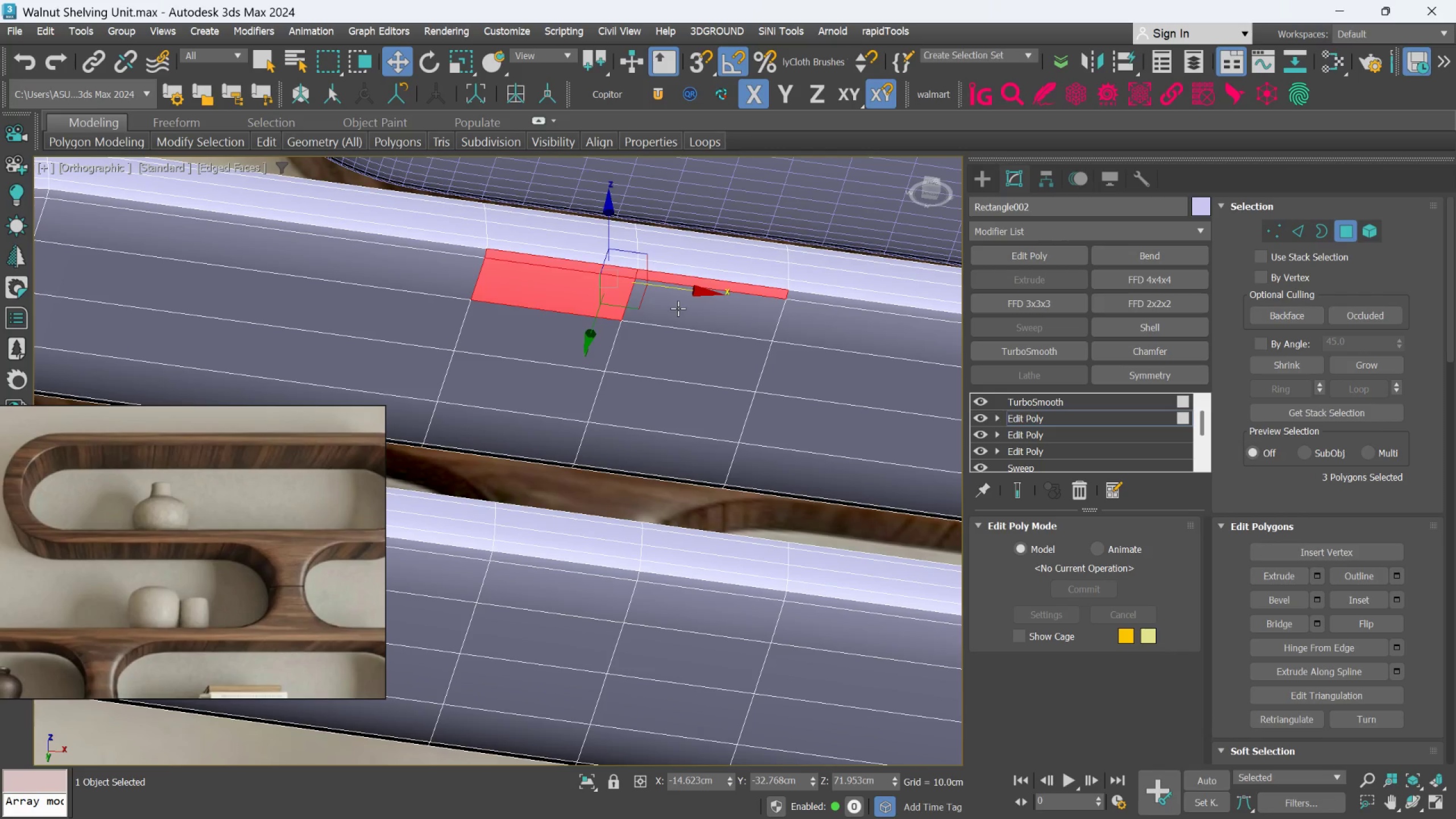 
triple_click([678, 308])
 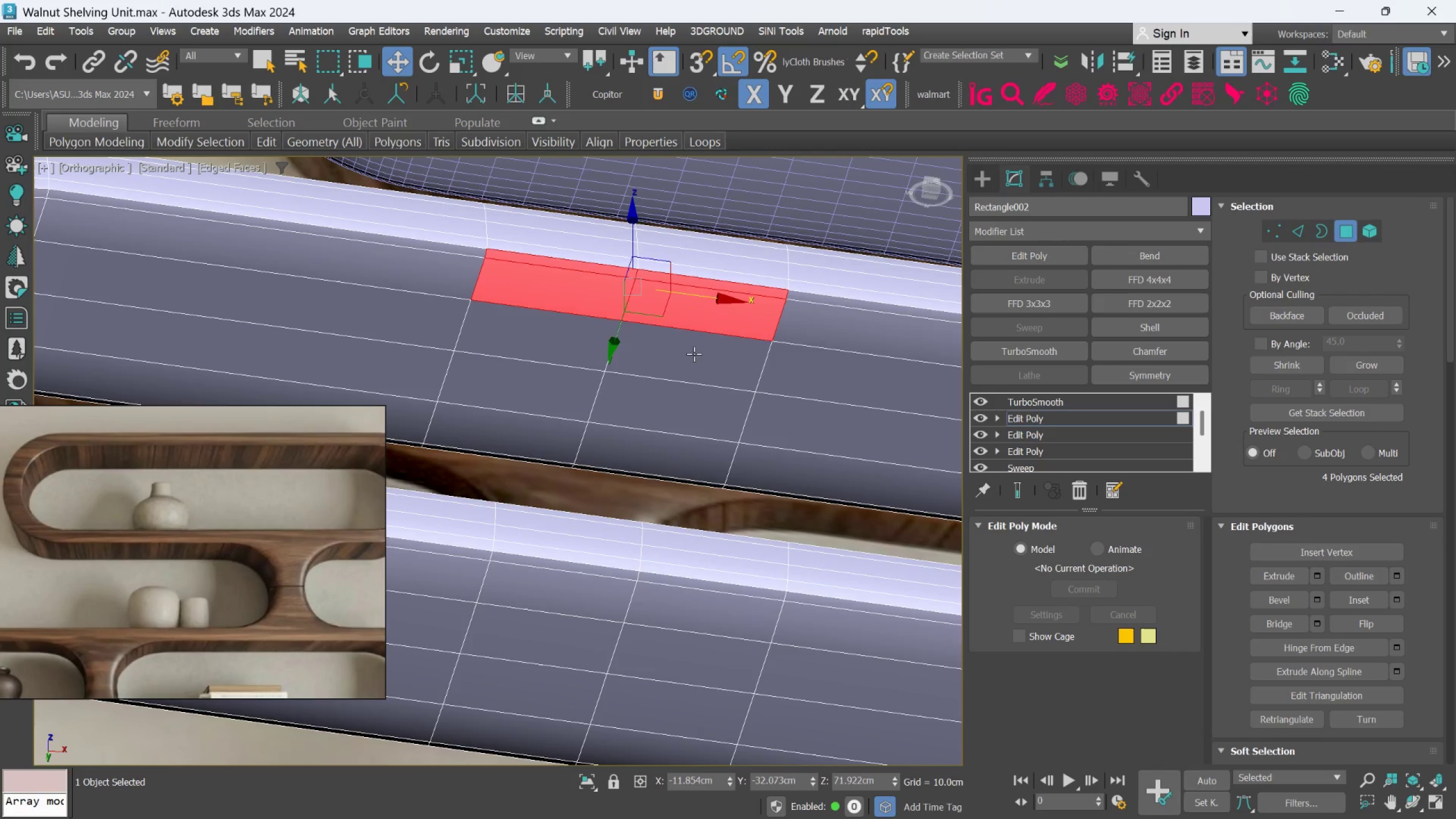 
triple_click([690, 357])
 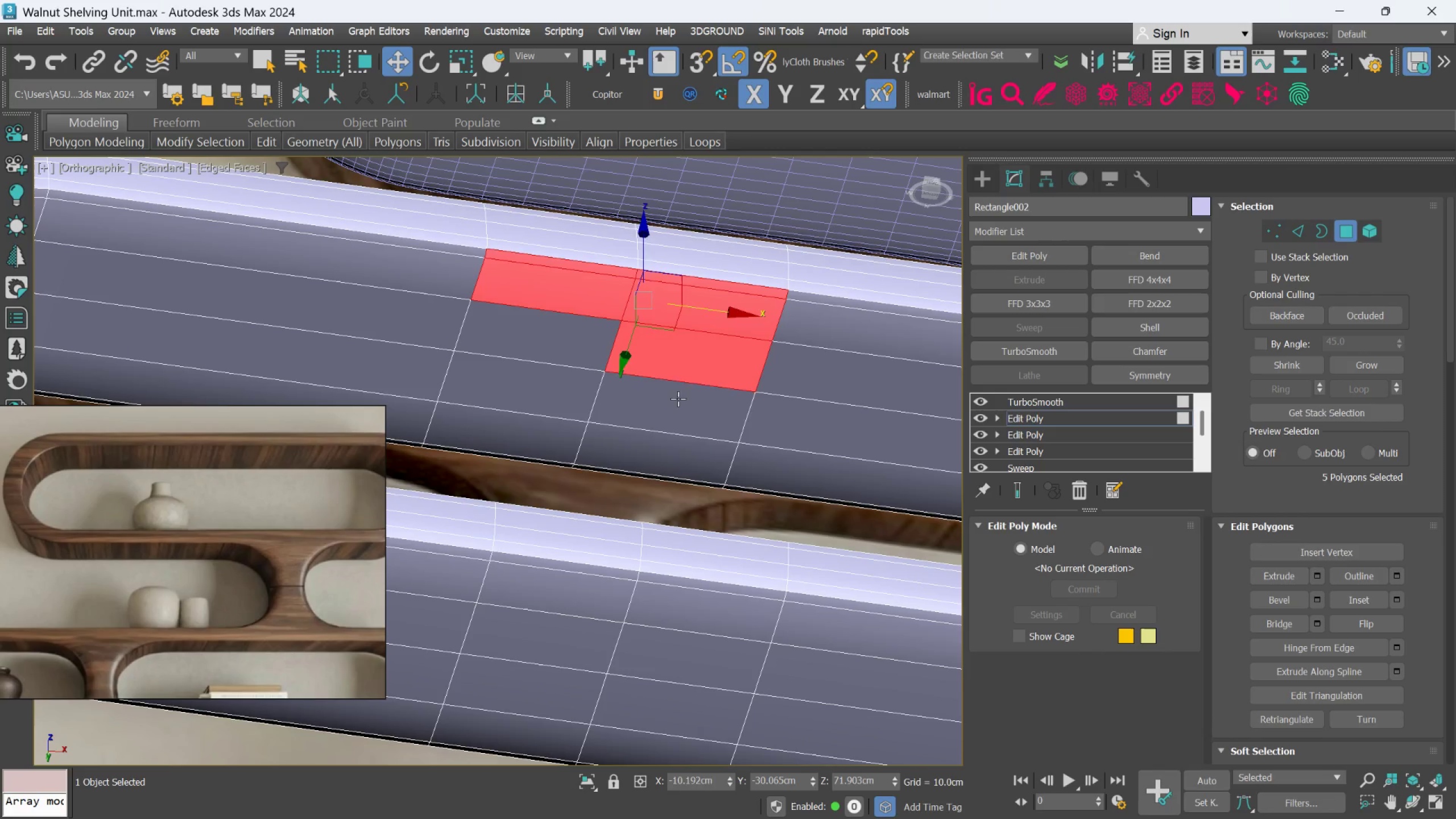 
triple_click([675, 403])
 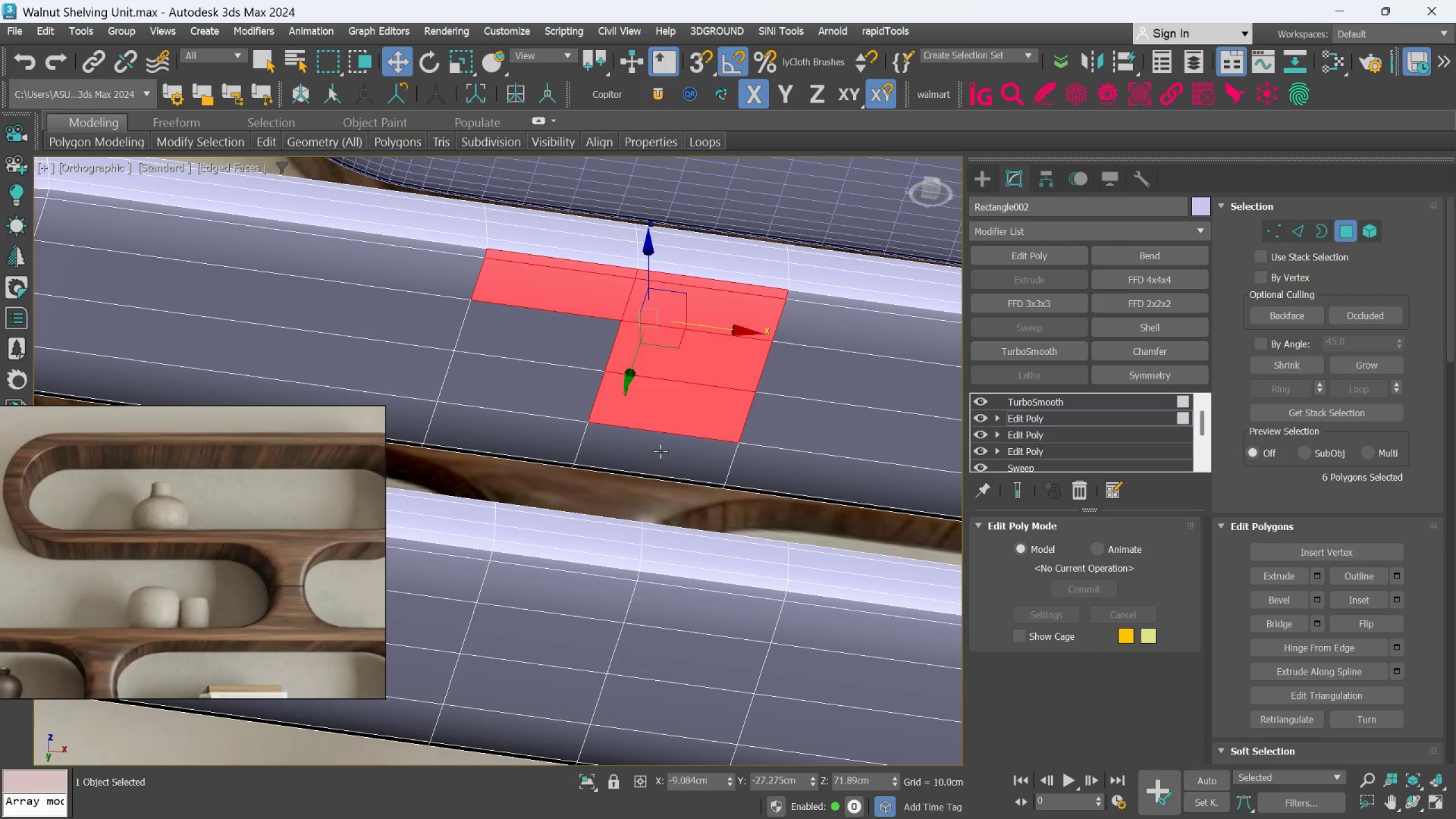 
key(Q)
 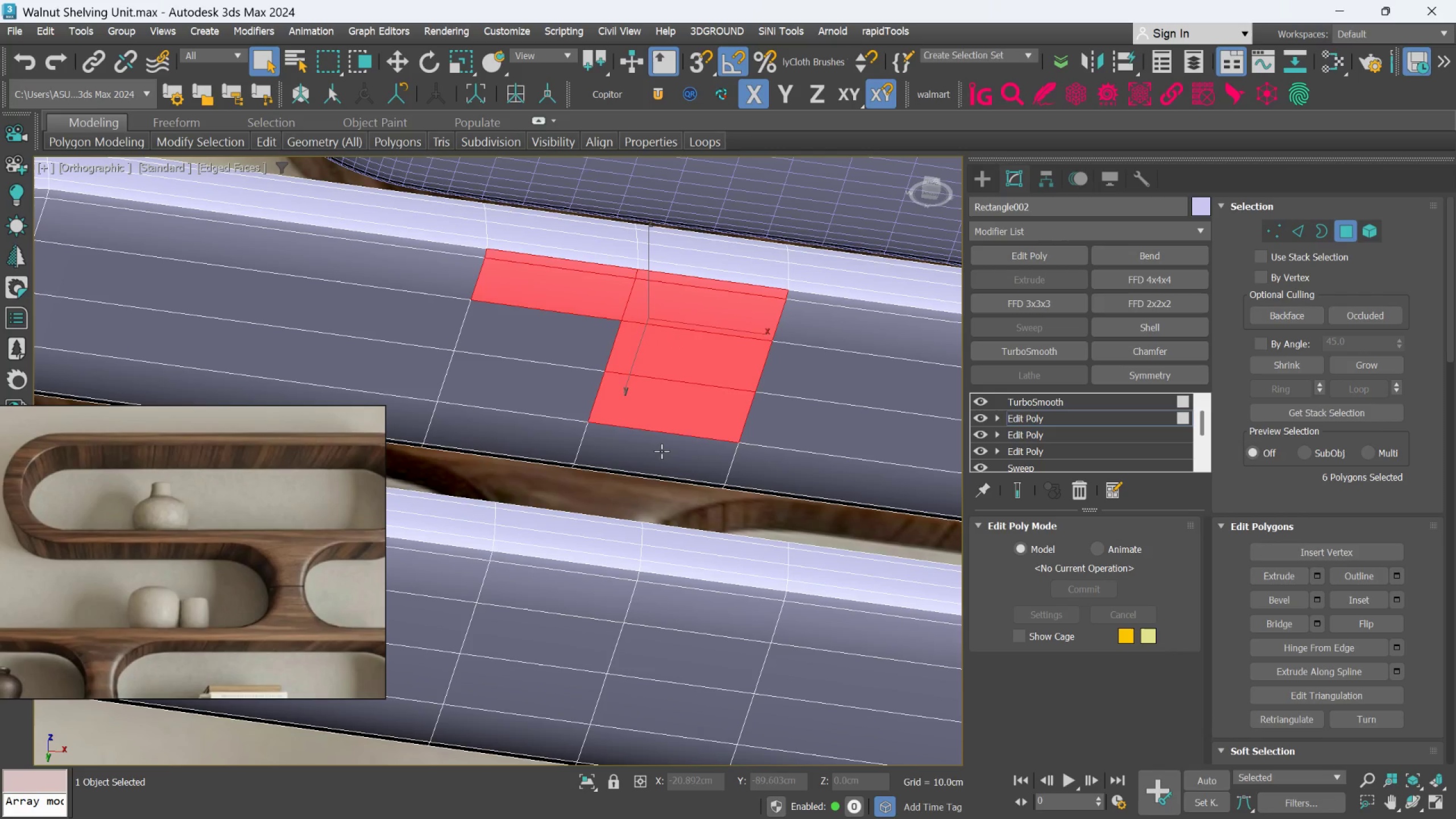 
hold_key(key=AltLeft, duration=0.81)
 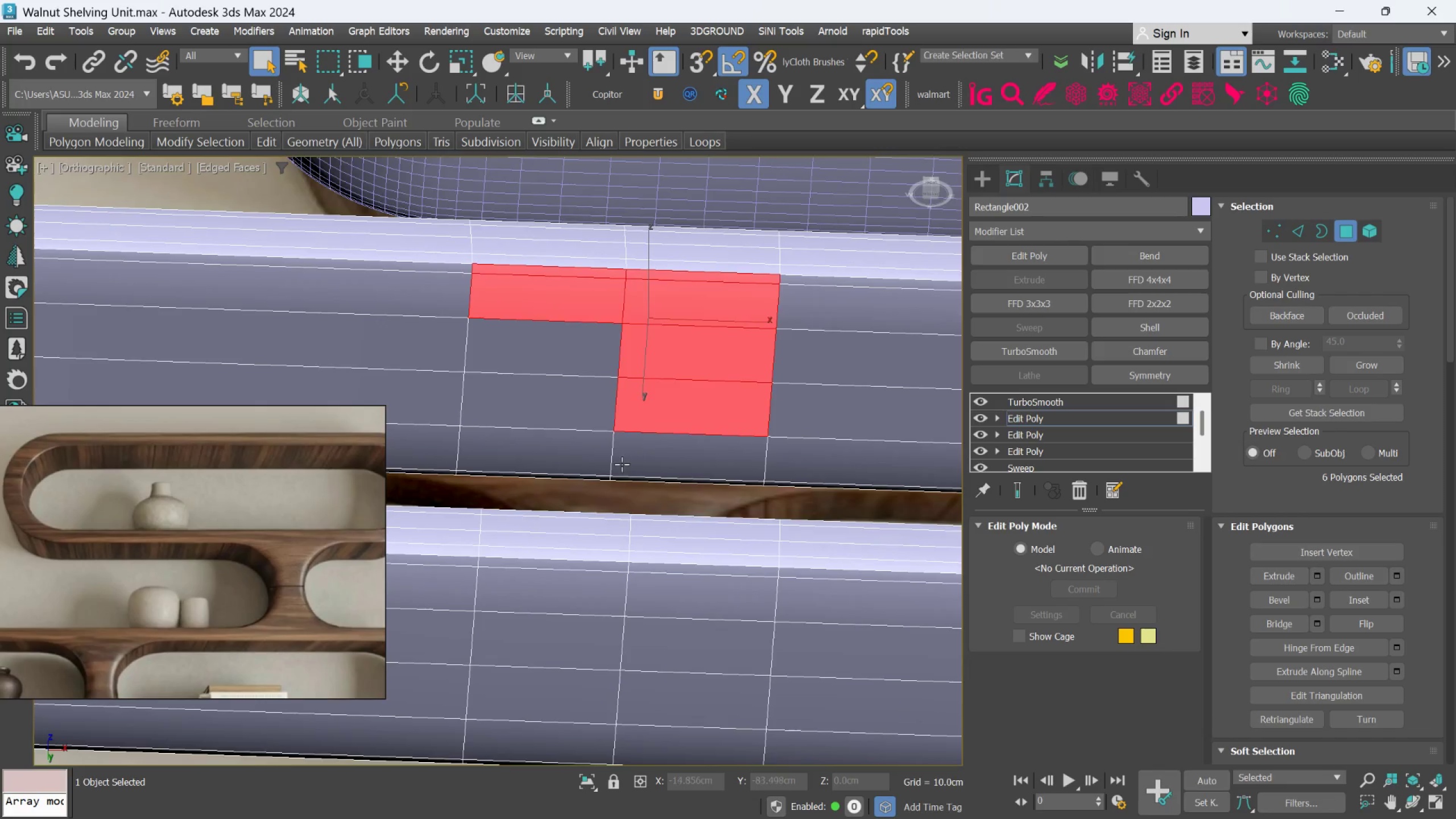 
scroll: coordinate [620, 467], scroll_direction: up, amount: 2.0
 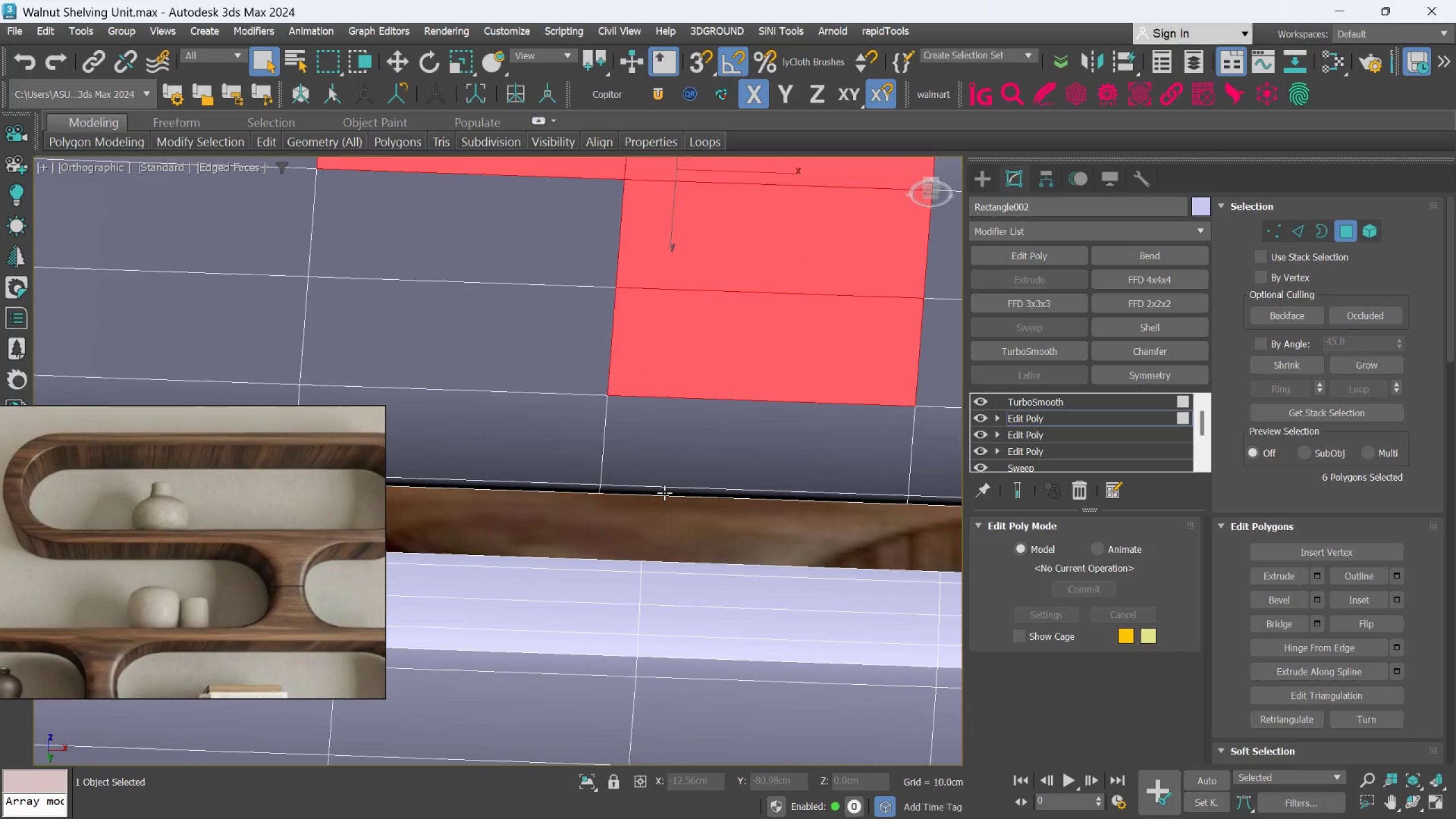 
hold_key(key=ControlLeft, duration=3.23)
left_click([664, 493])
 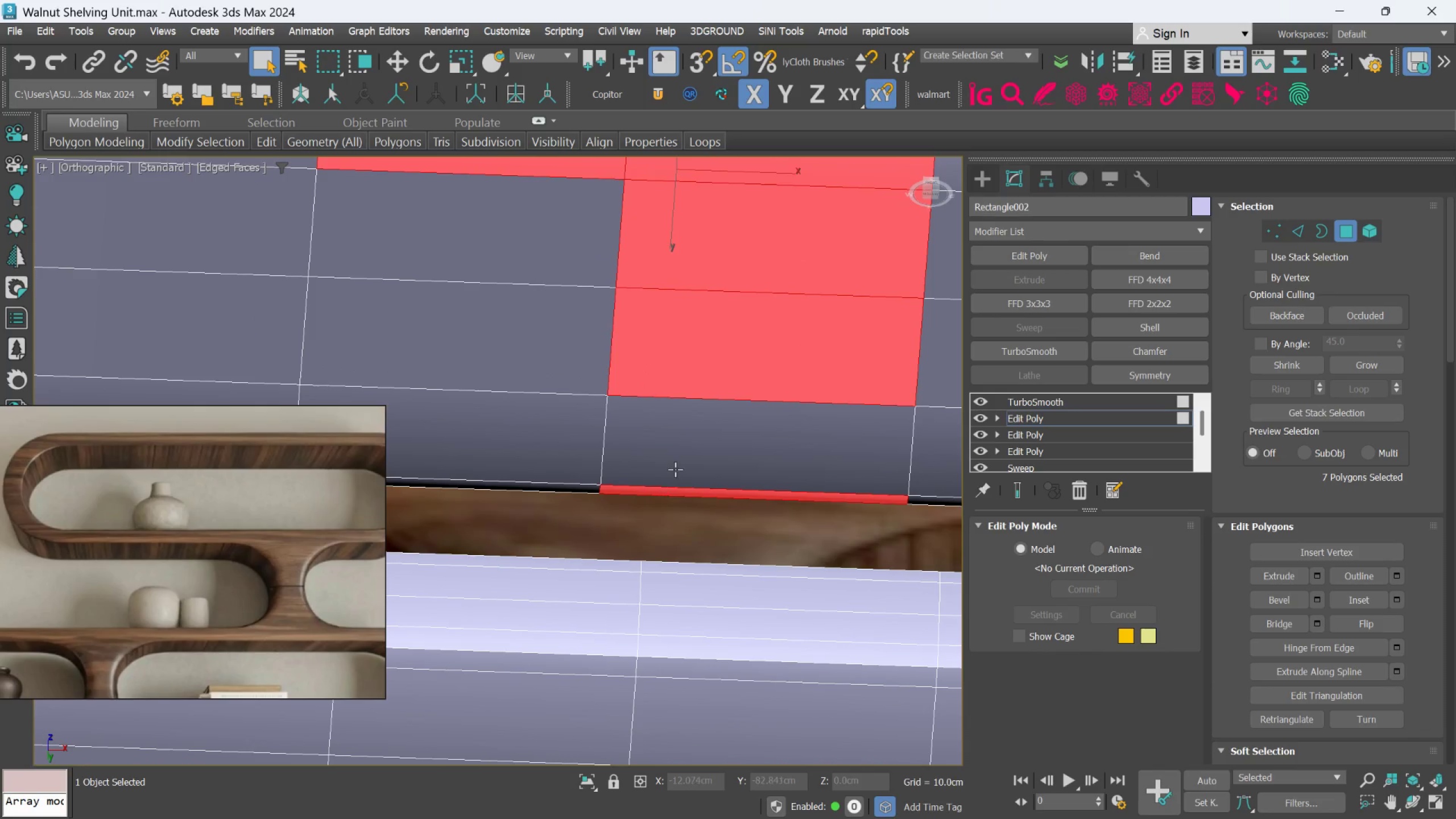 
double_click([675, 467])
 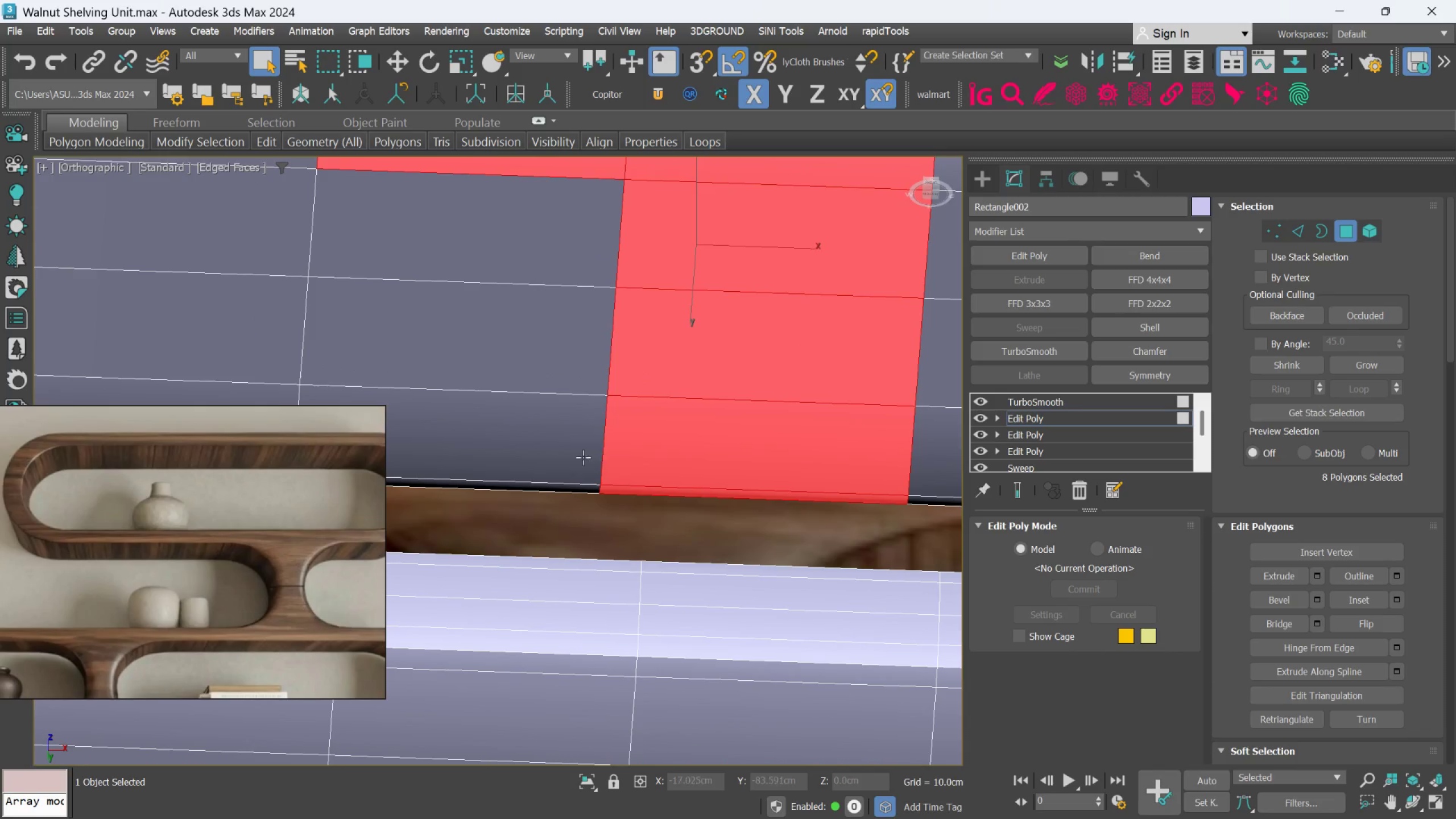 
triple_click([570, 449])
 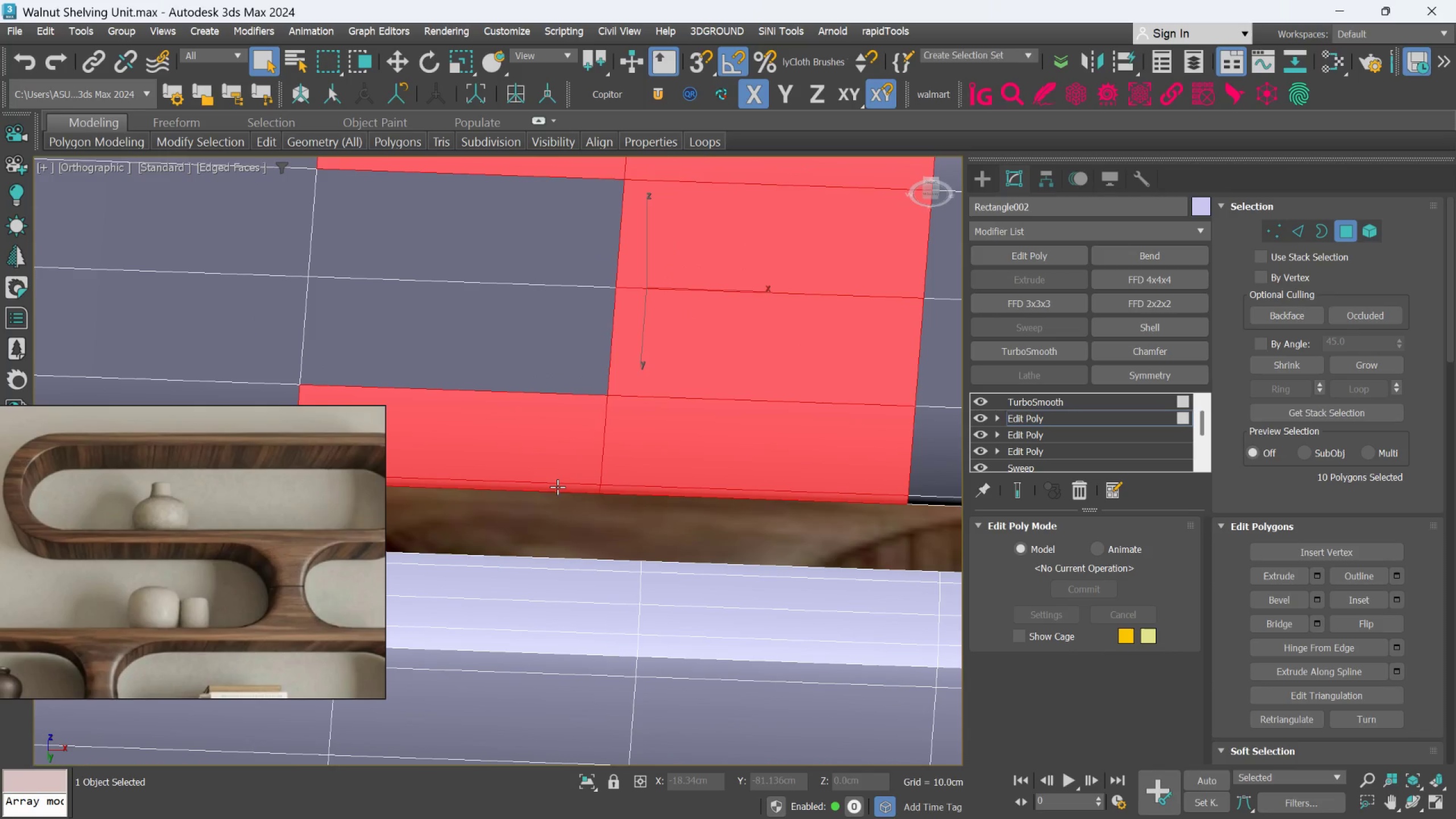 
double_click([553, 335])
 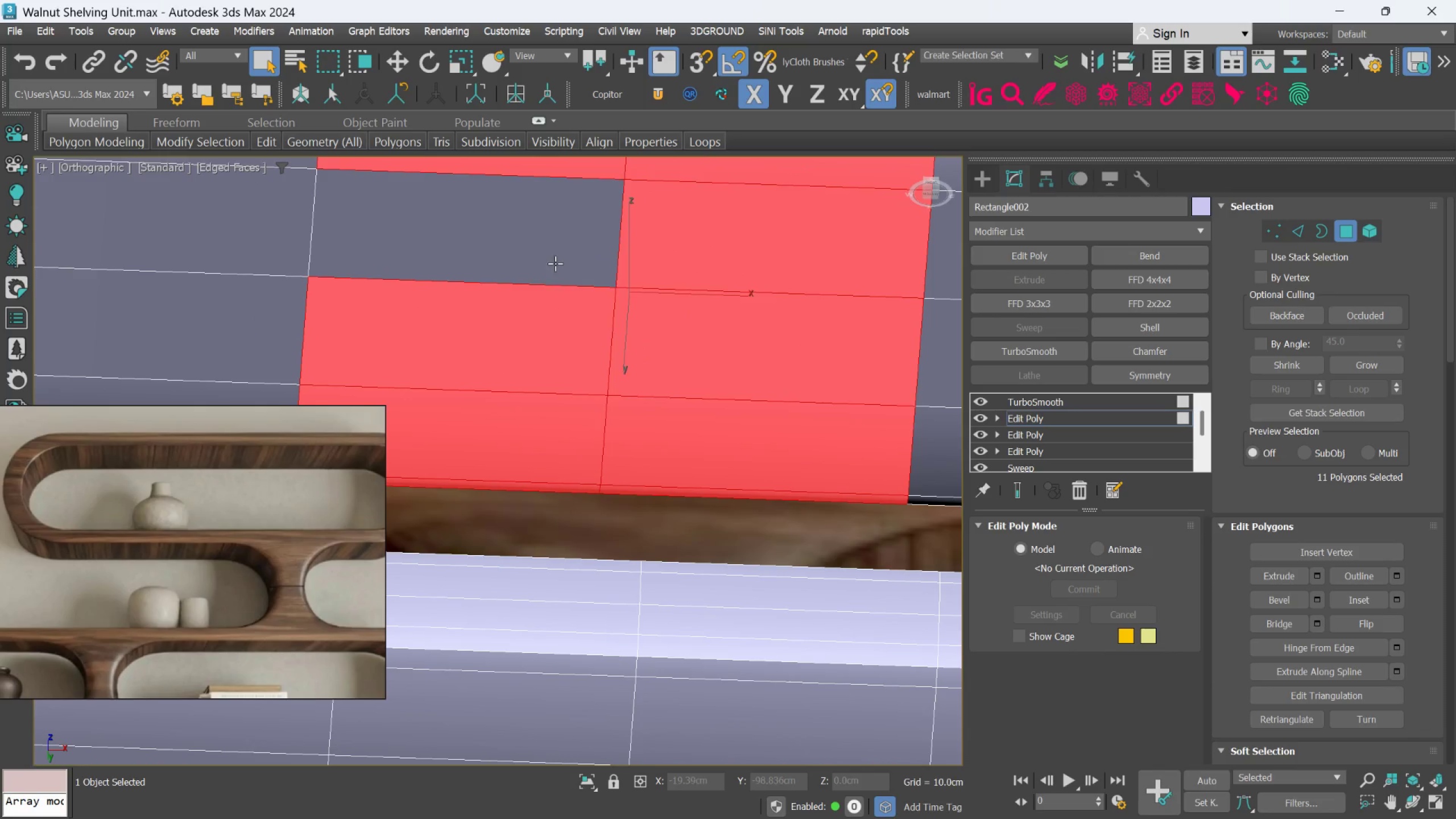 
triple_click([556, 257])
 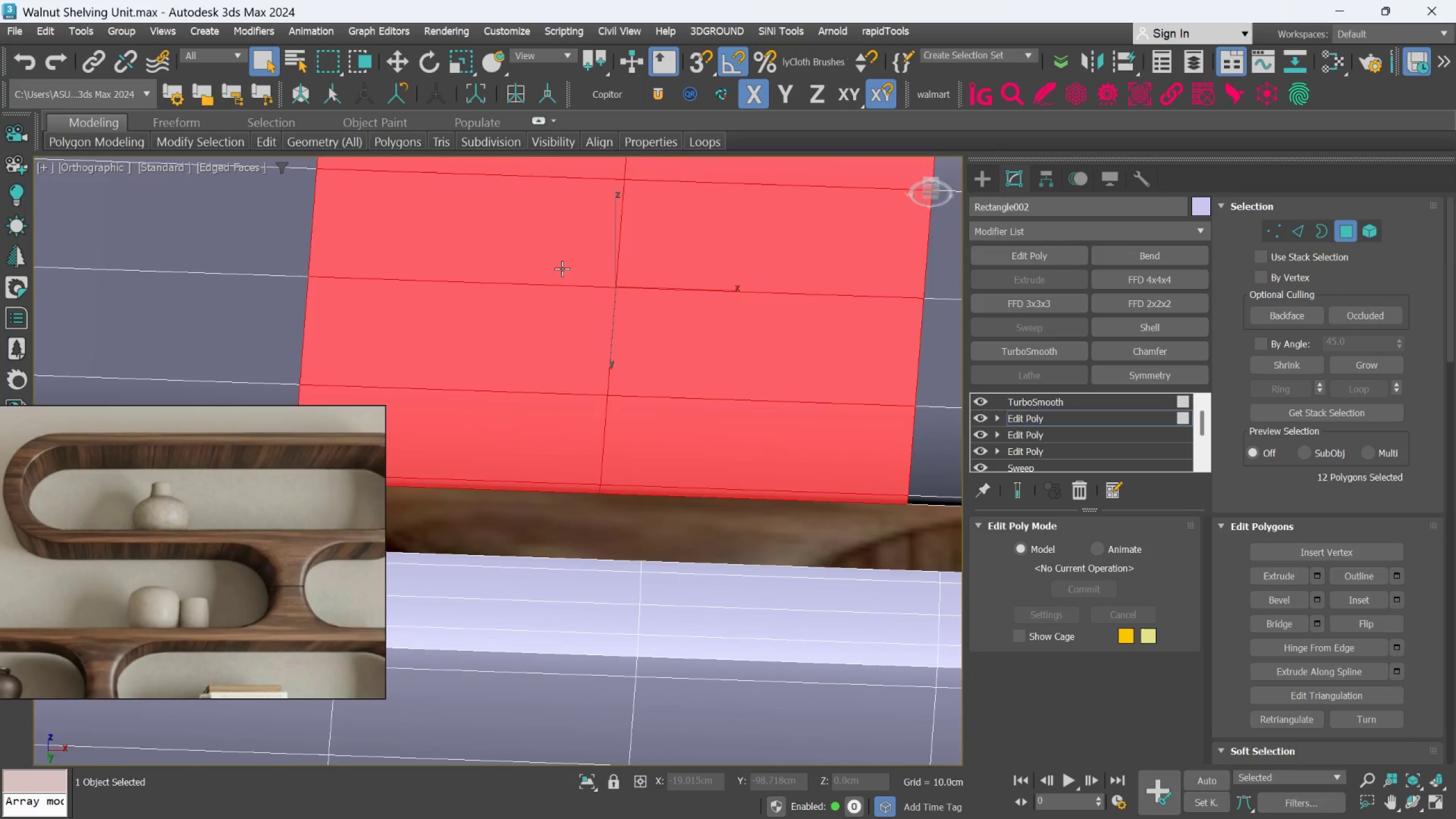 
hold_key(key=AltLeft, duration=1.44)
 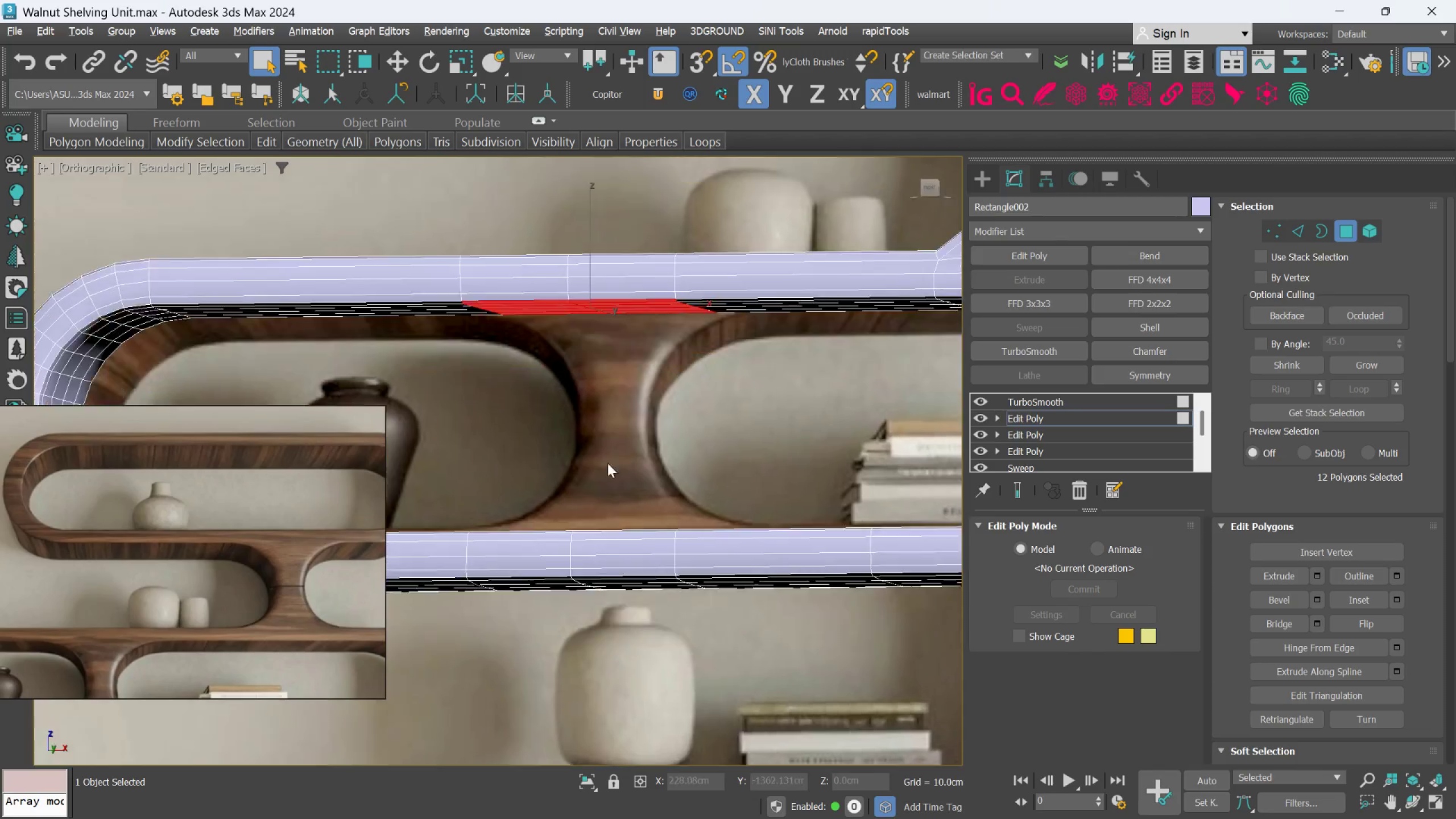 
scroll: coordinate [580, 328], scroll_direction: down, amount: 3.0
 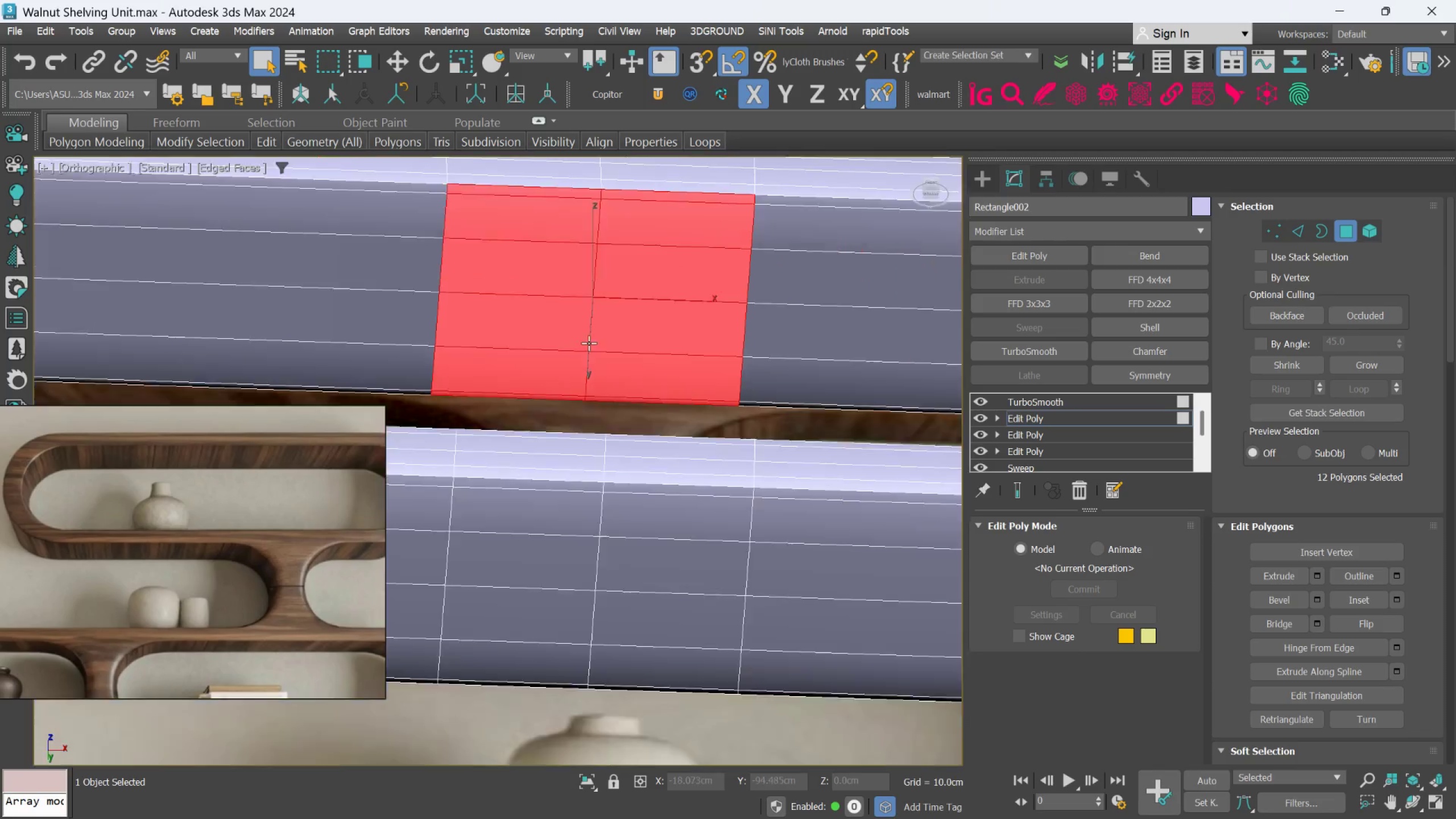 
double_click([589, 463])
 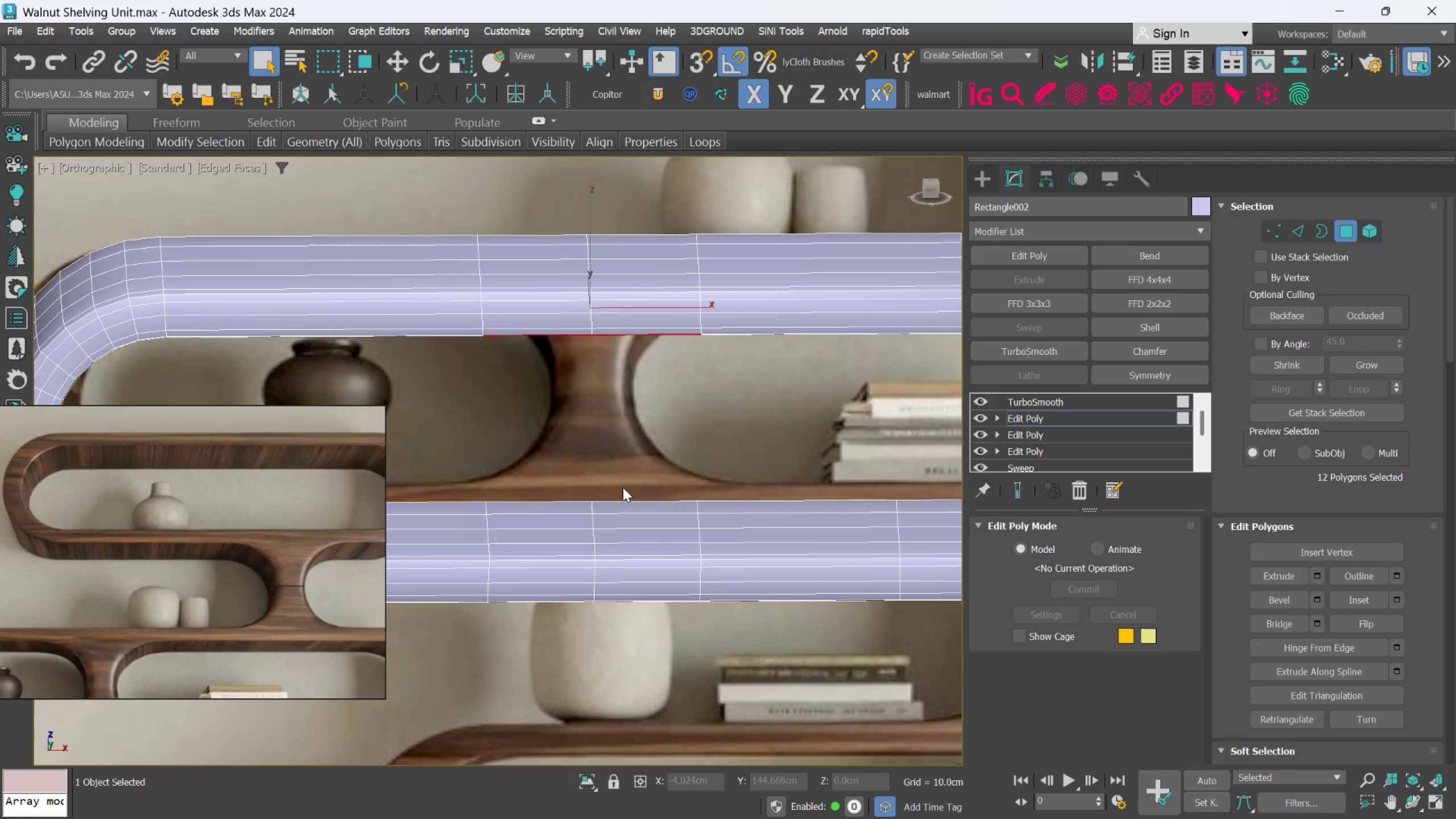 
hold_key(key=AltLeft, duration=1.77)
 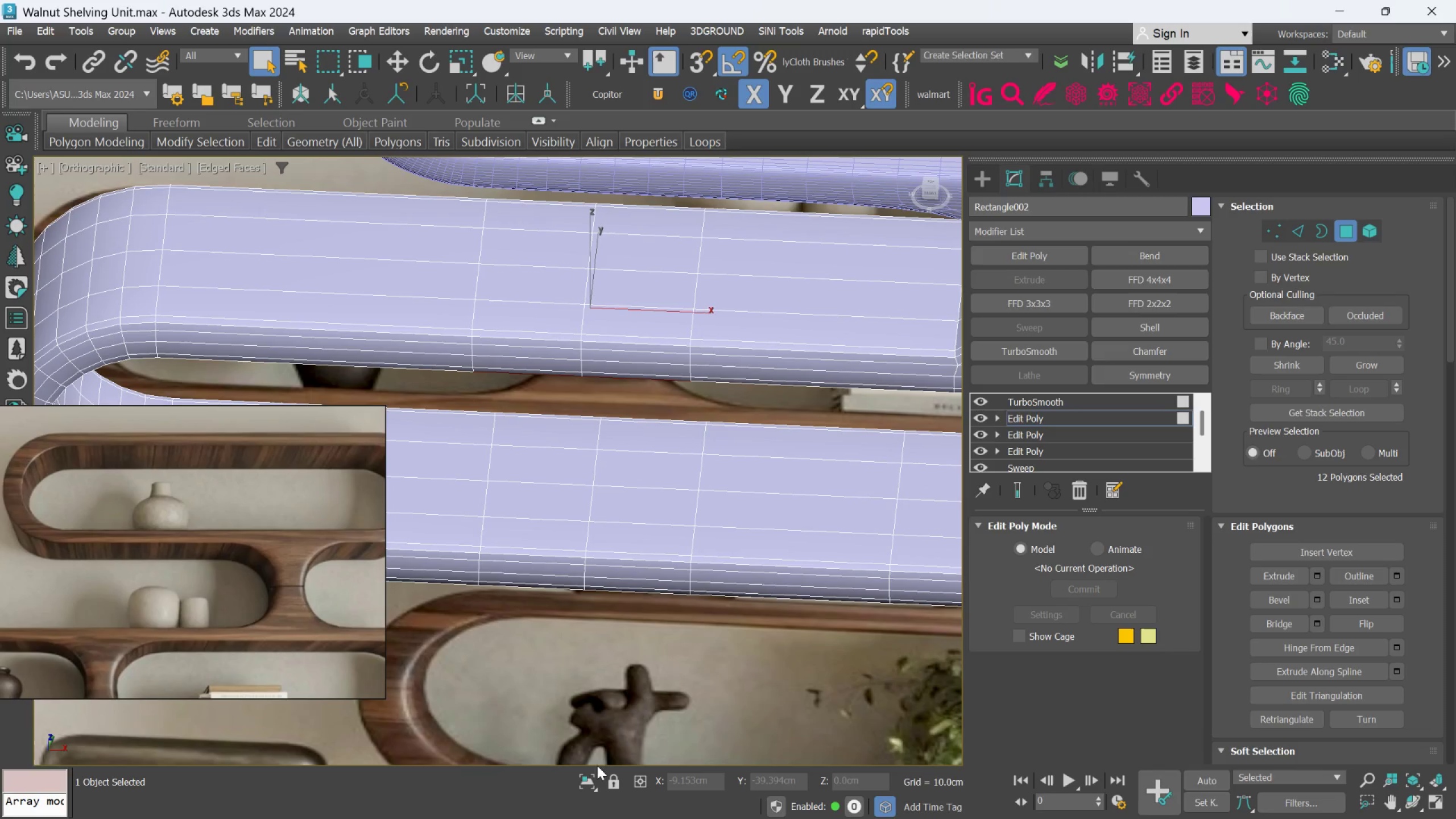 
left_click([582, 776])
 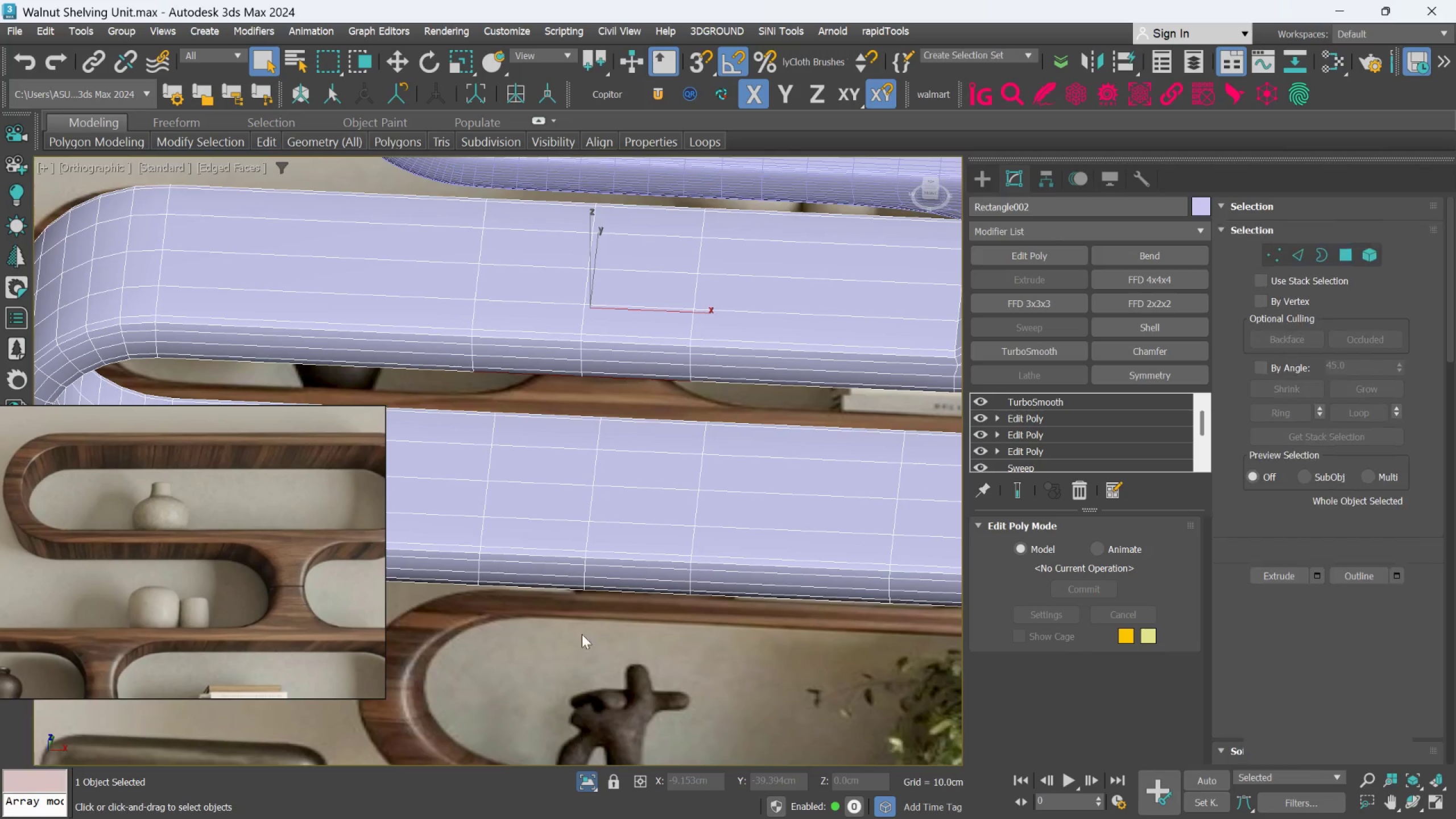 
hold_key(key=AltLeft, duration=0.77)
 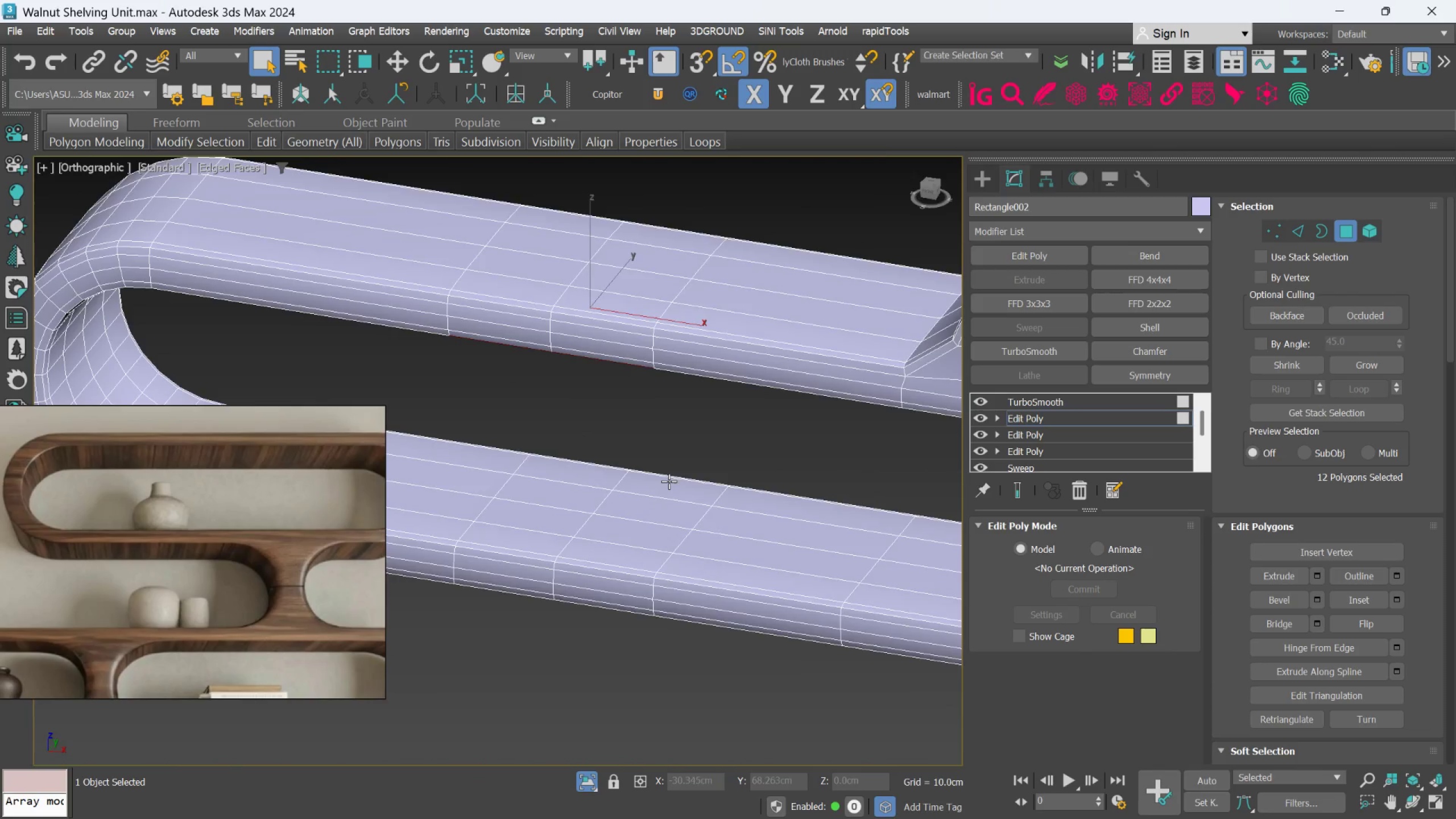 
key(Alt+AltLeft)
 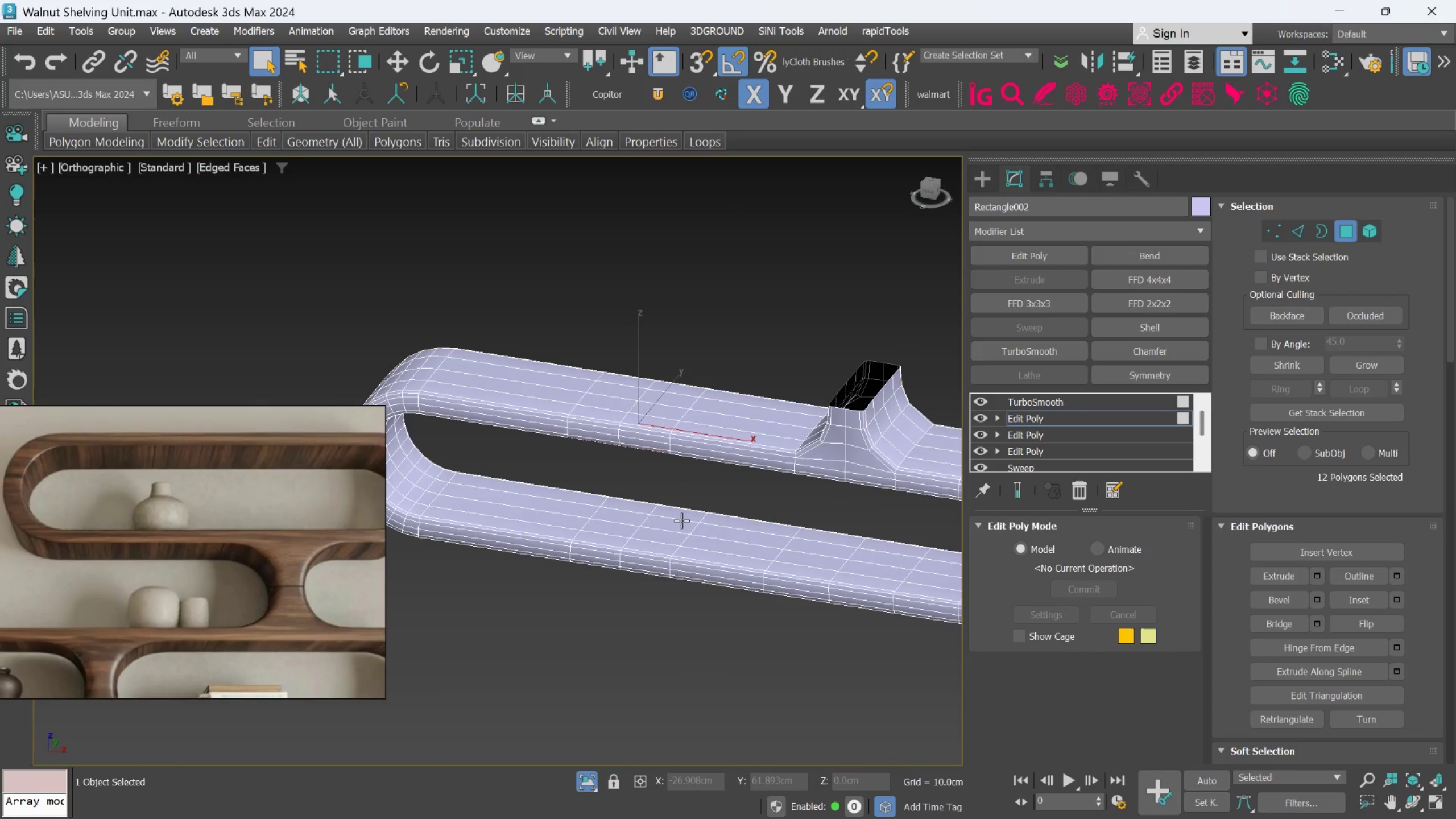 
hold_key(key=AltLeft, duration=1.2)
 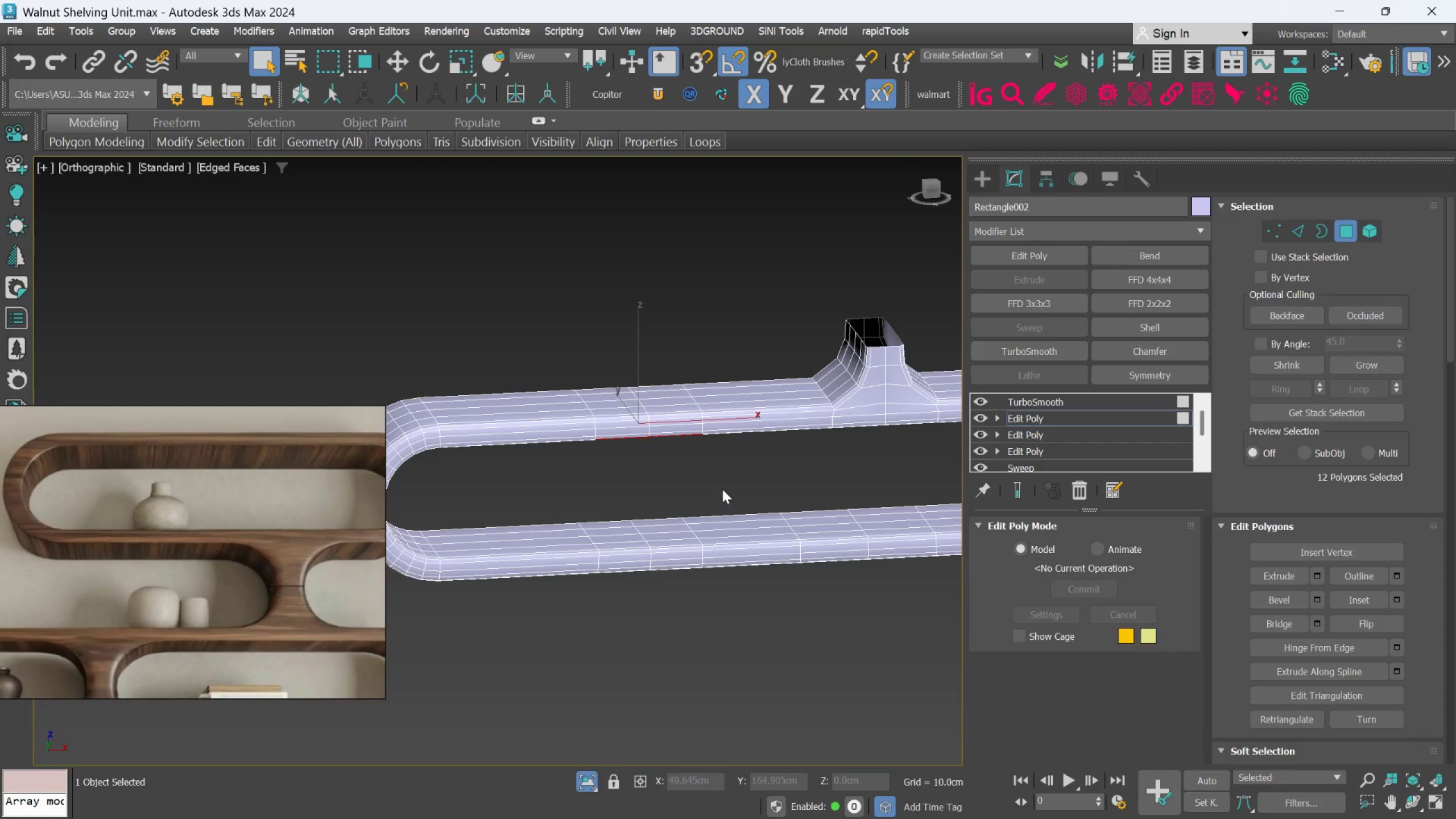 
scroll: coordinate [681, 520], scroll_direction: down, amount: 2.0
 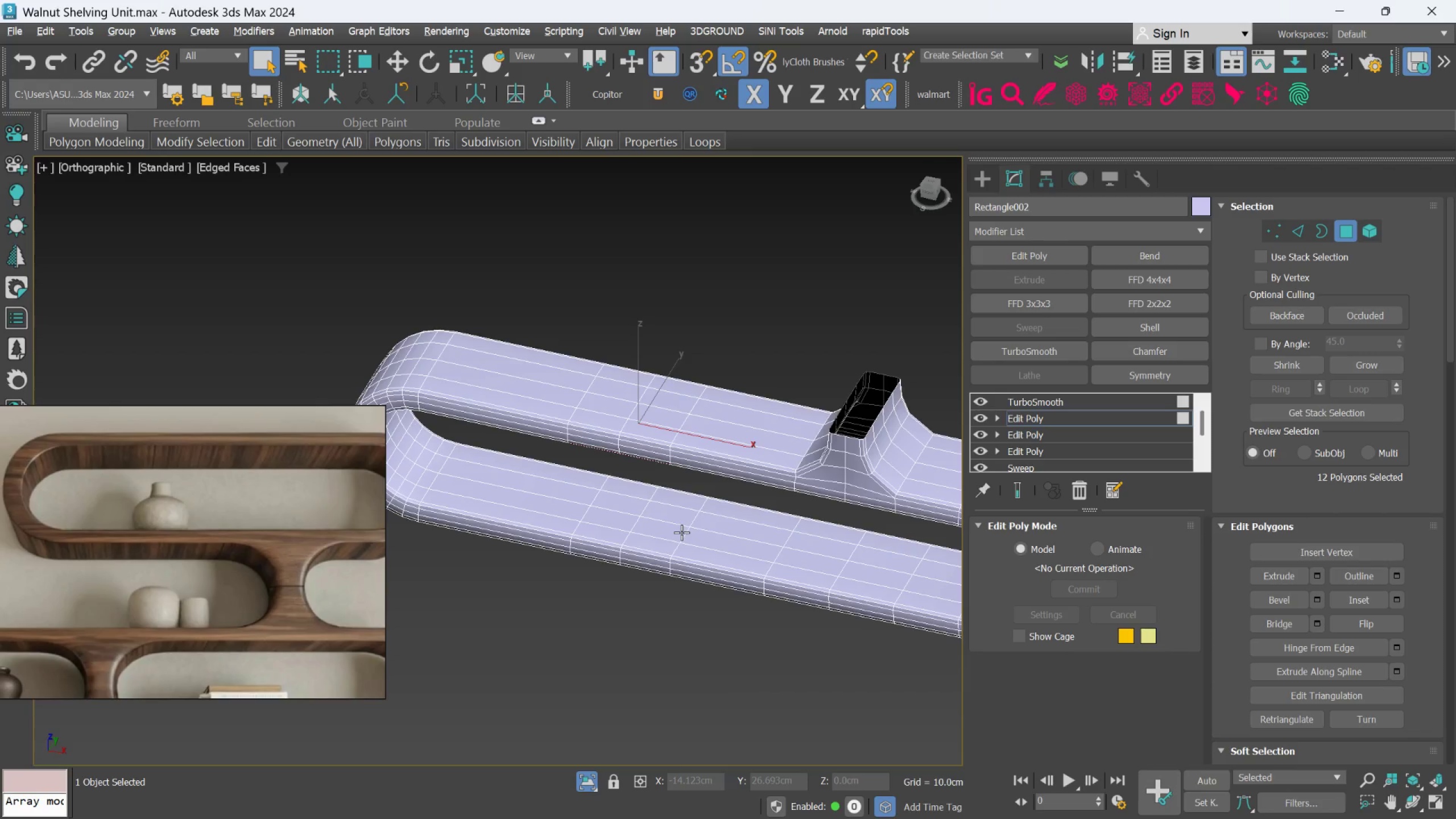 
hold_key(key=AltLeft, duration=0.62)
 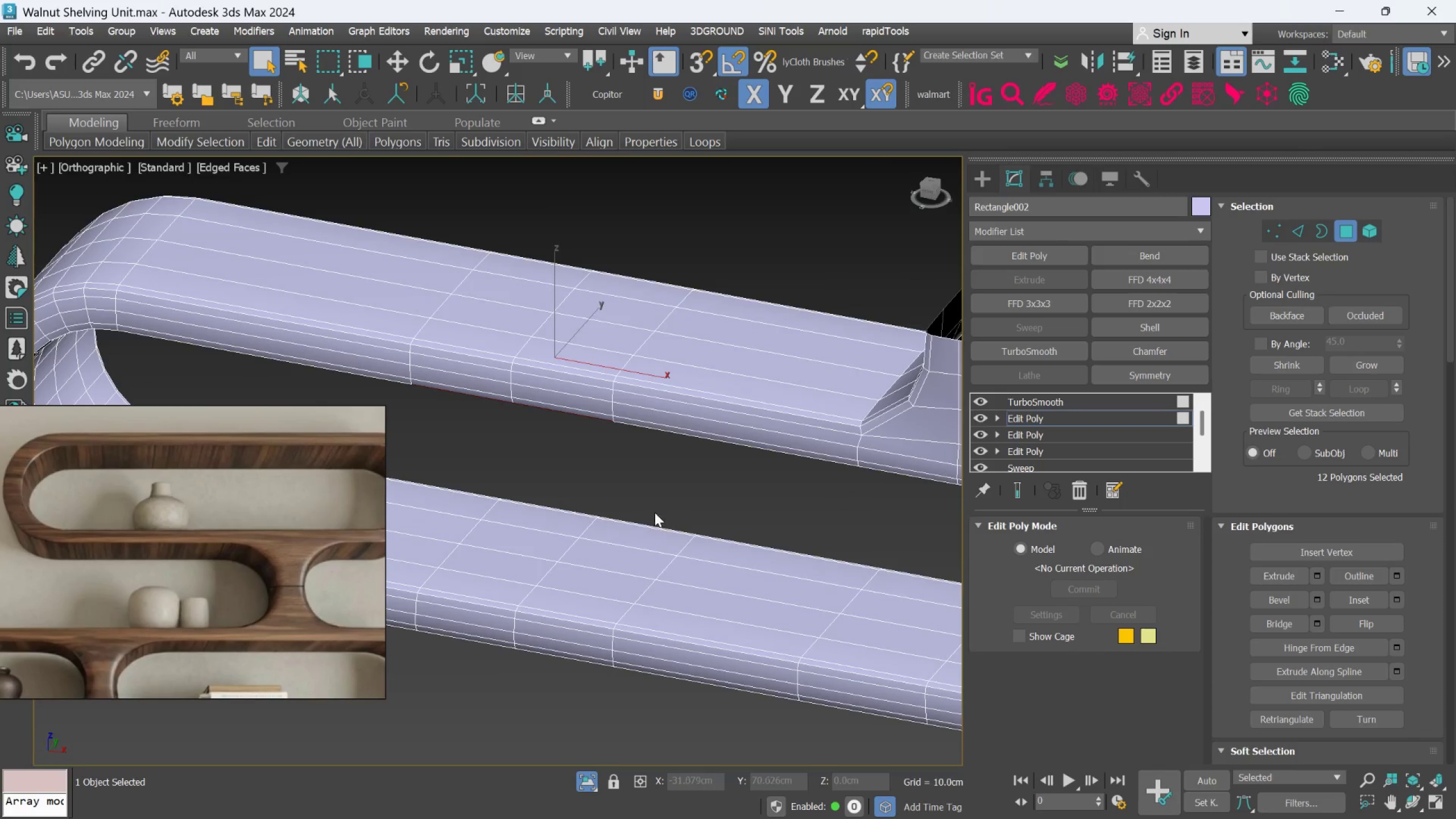 
scroll: coordinate [722, 489], scroll_direction: up, amount: 2.0
 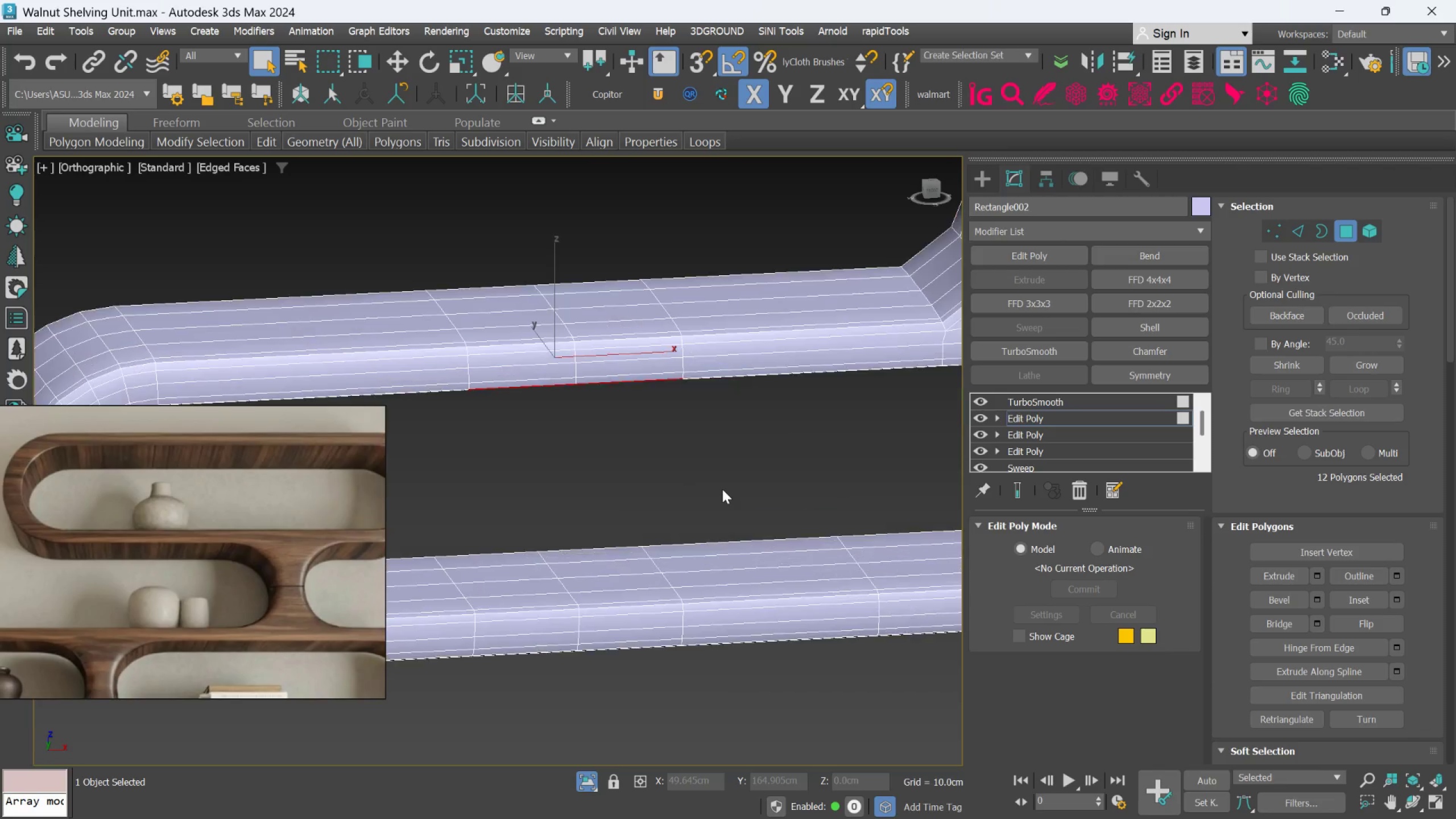 
hold_key(key=AltLeft, duration=0.36)
middle_click([655, 515])
 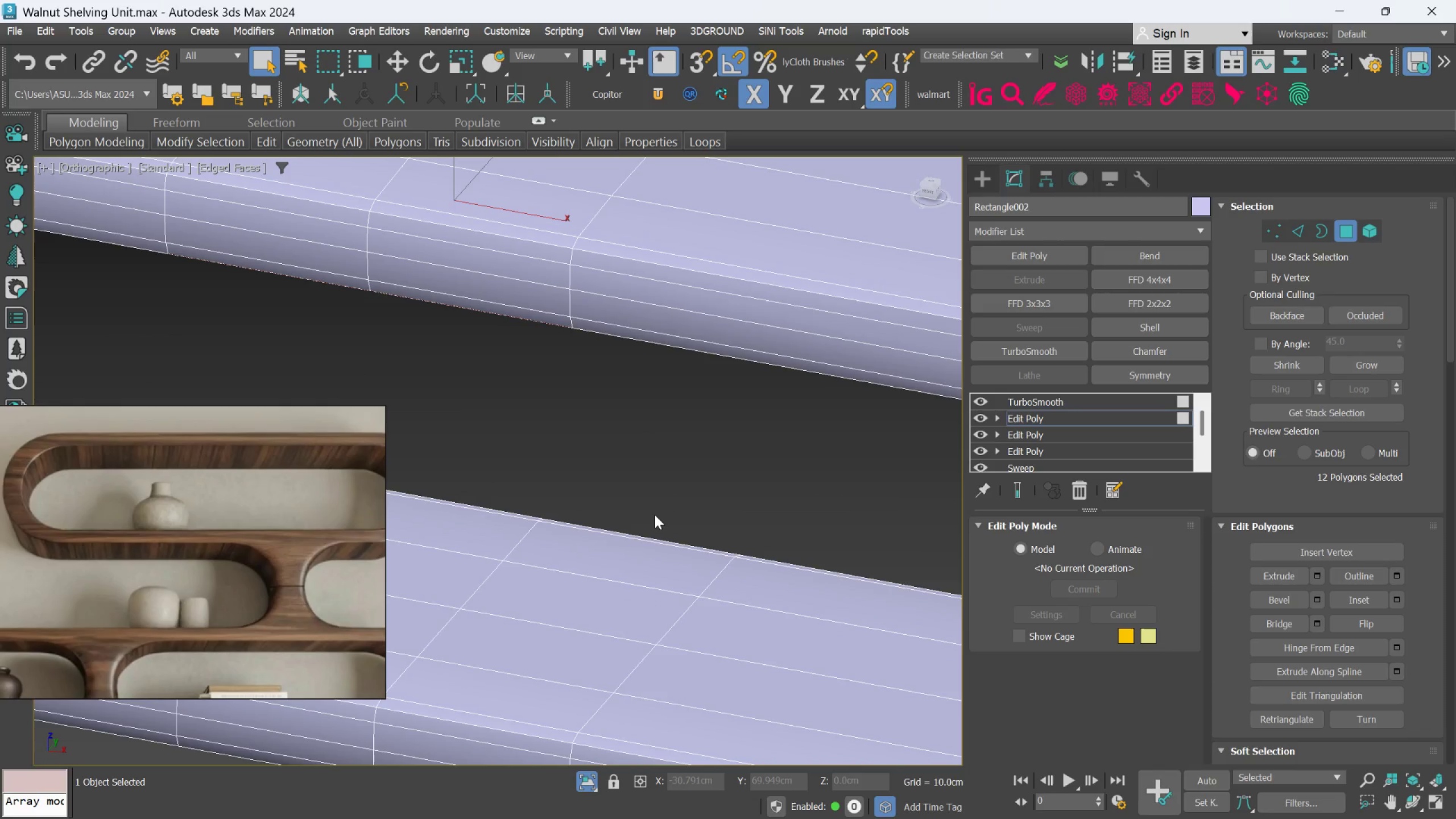 
scroll: coordinate [655, 515], scroll_direction: up, amount: 2.0
 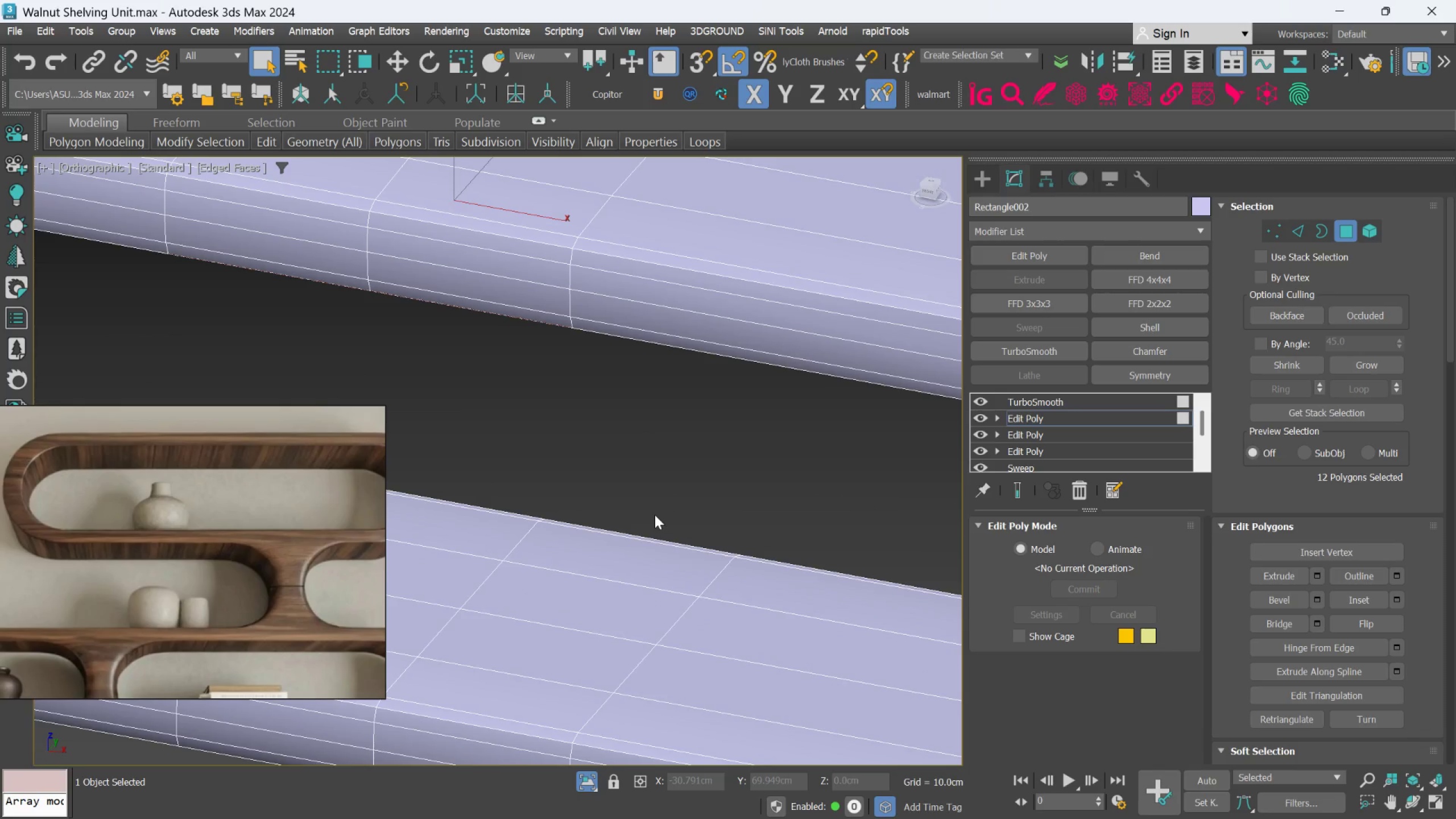 
hold_key(key=ControlLeft, duration=1.12)
 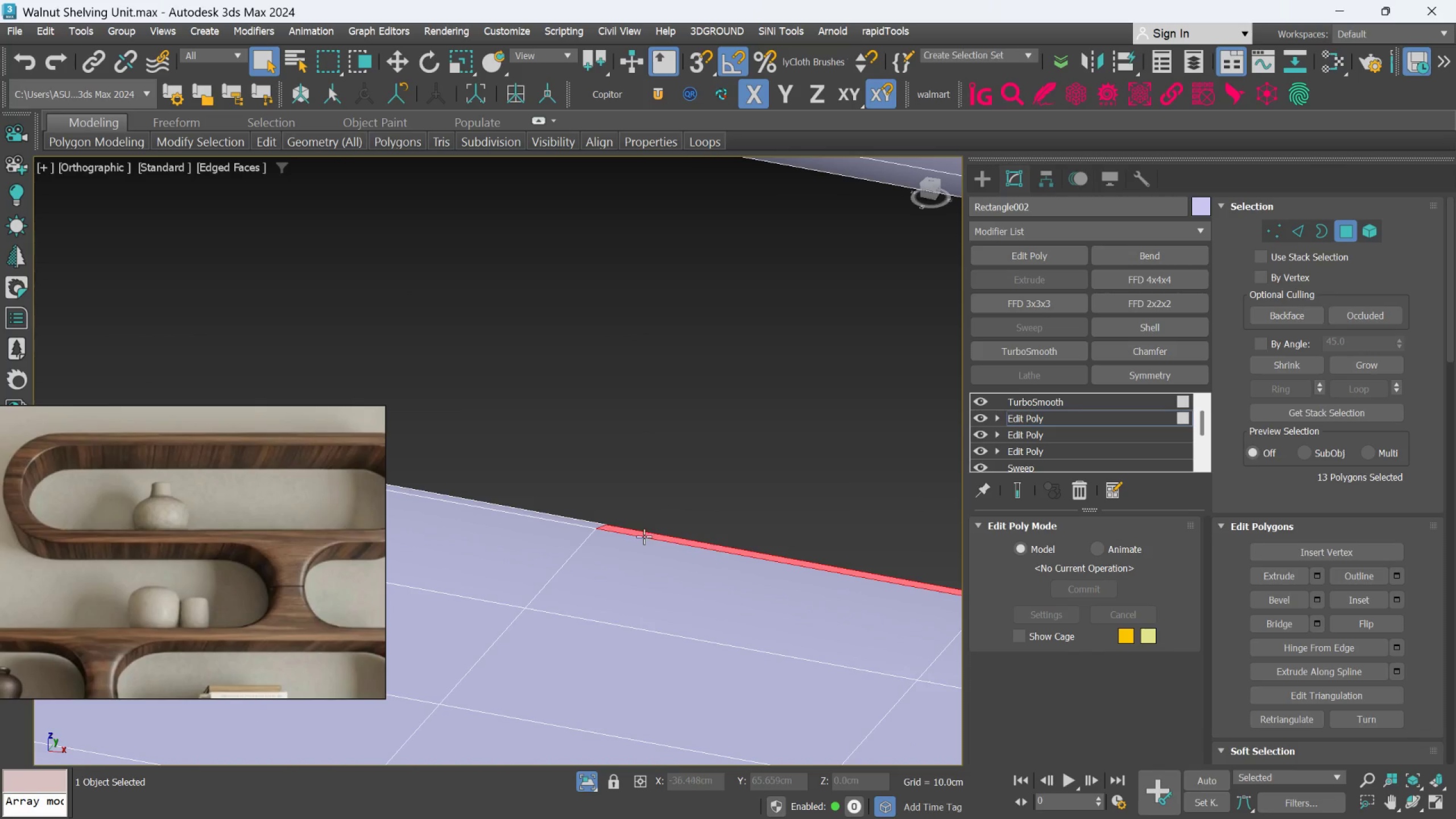 
scroll: coordinate [638, 531], scroll_direction: up, amount: 2.0
 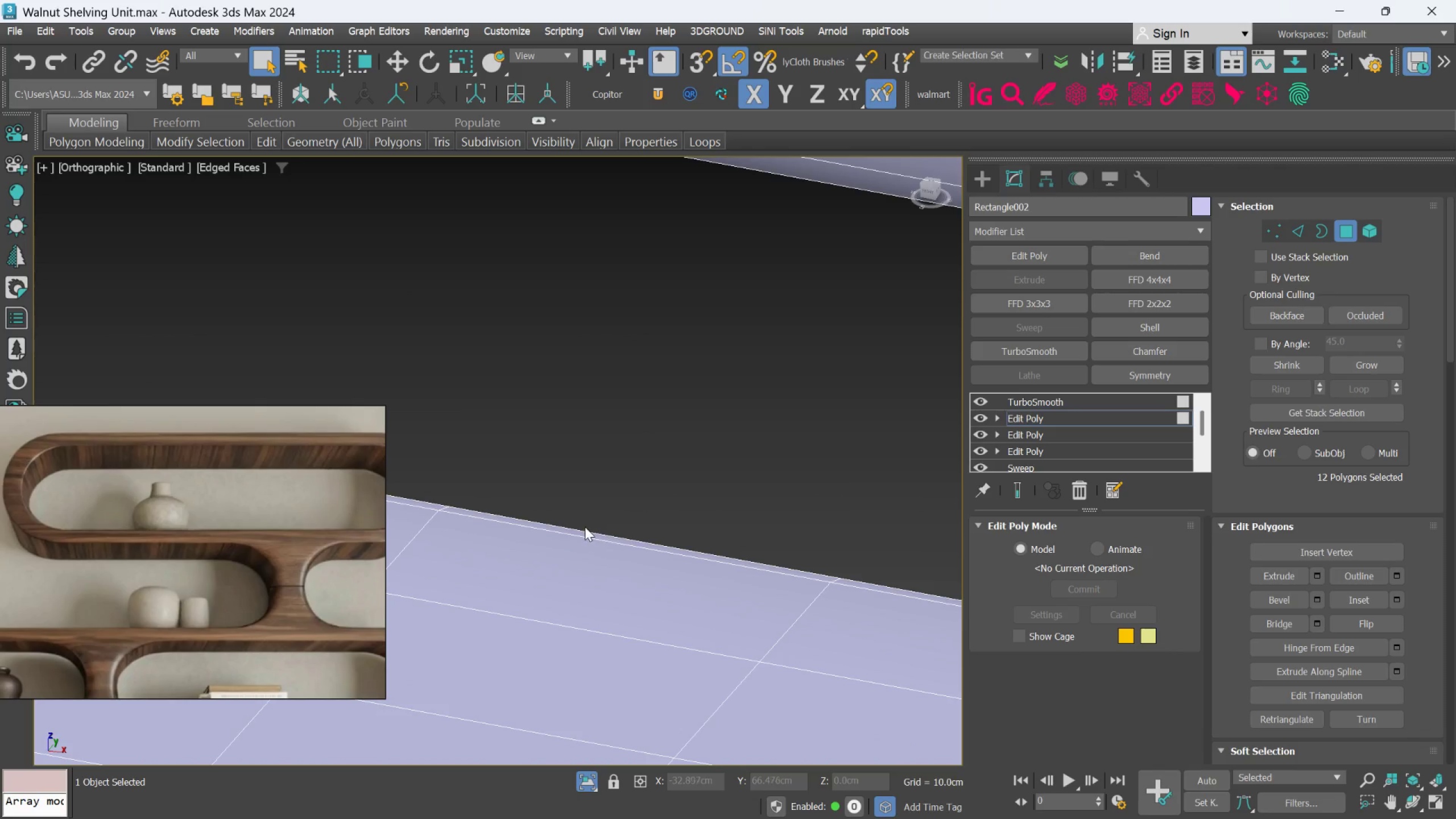 
left_click([580, 534])
 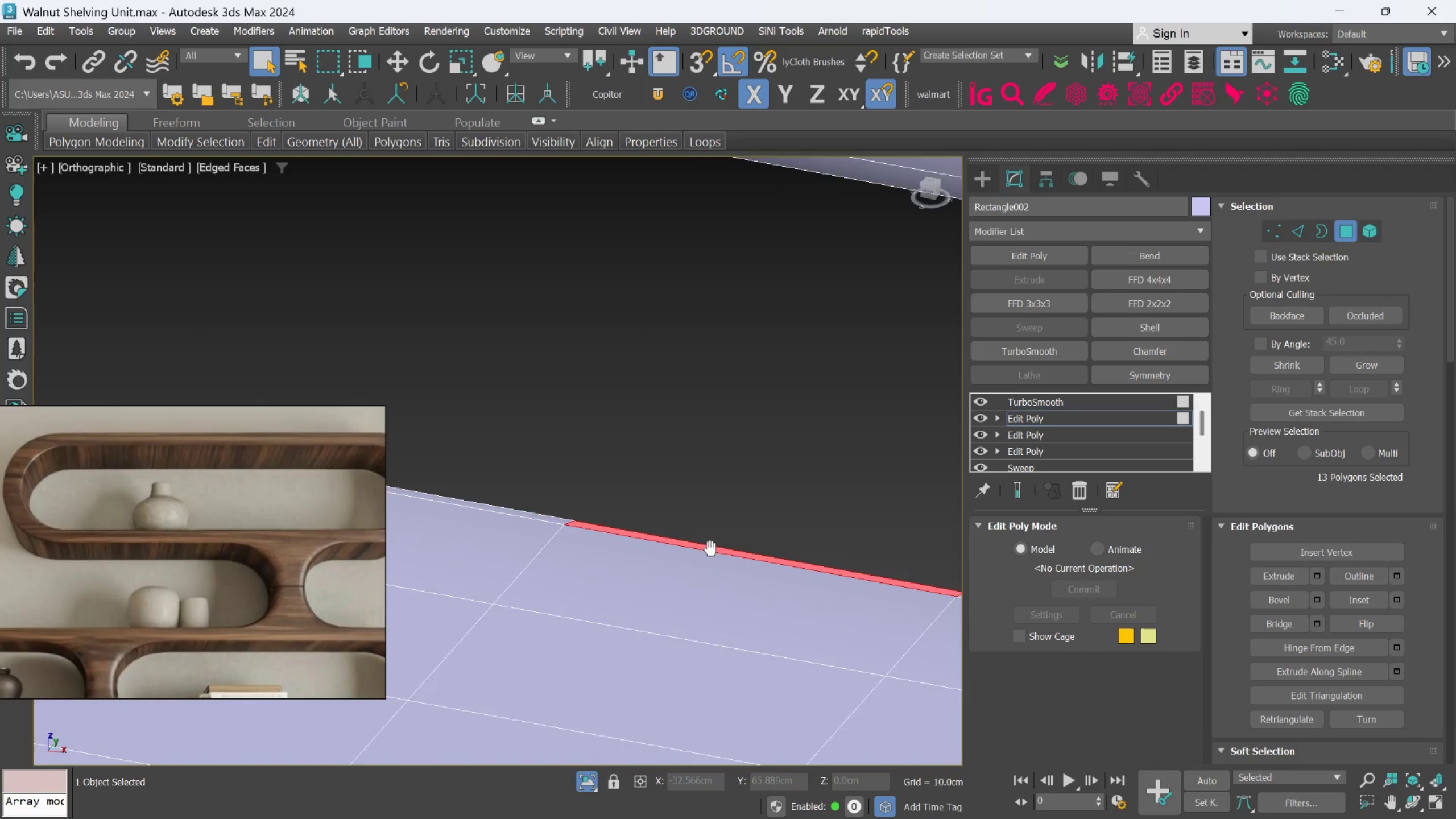 
hold_key(key=ControlLeft, duration=0.94)
left_click([580, 523])
 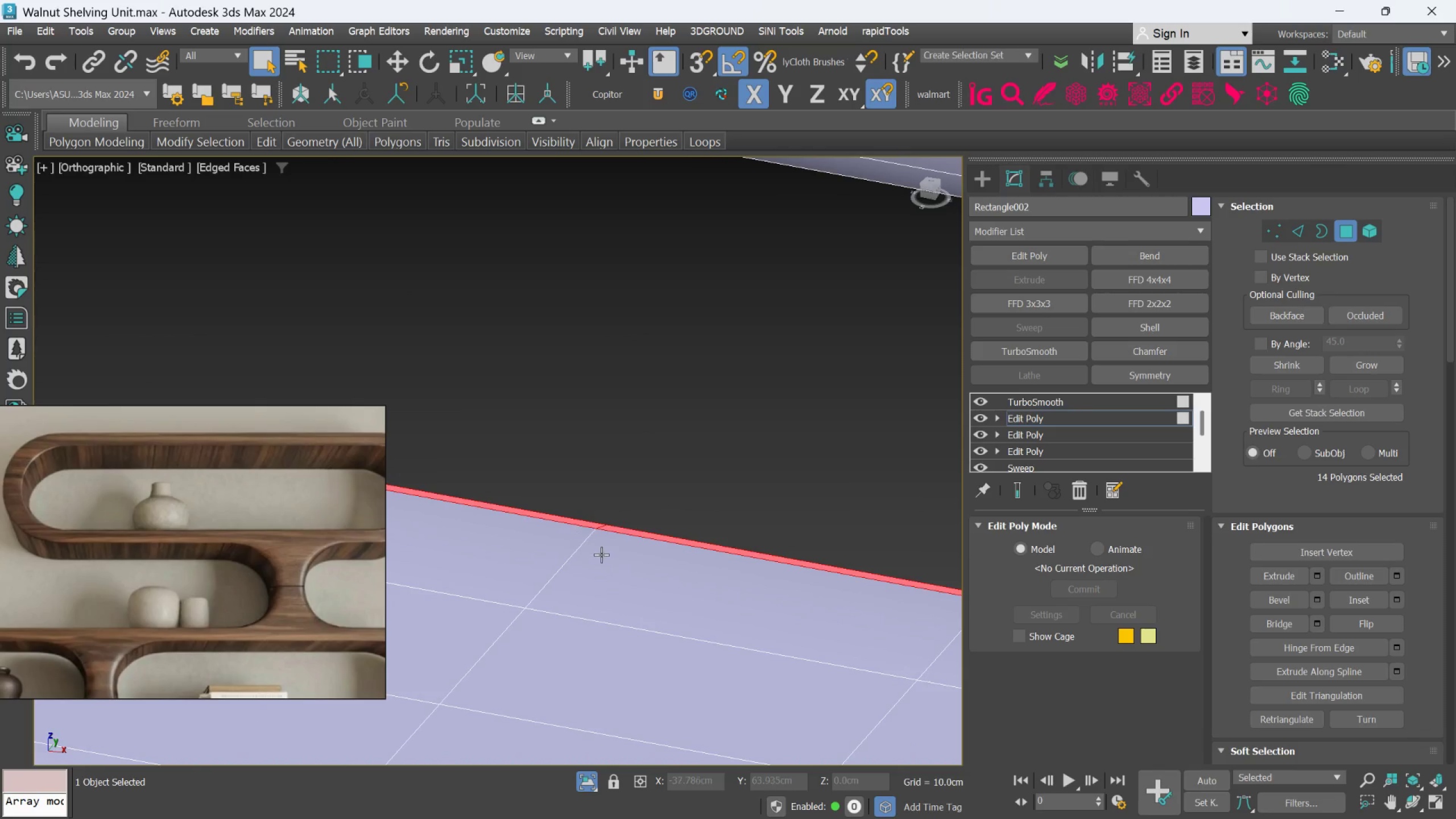 
hold_key(key=AltLeft, duration=0.95)
 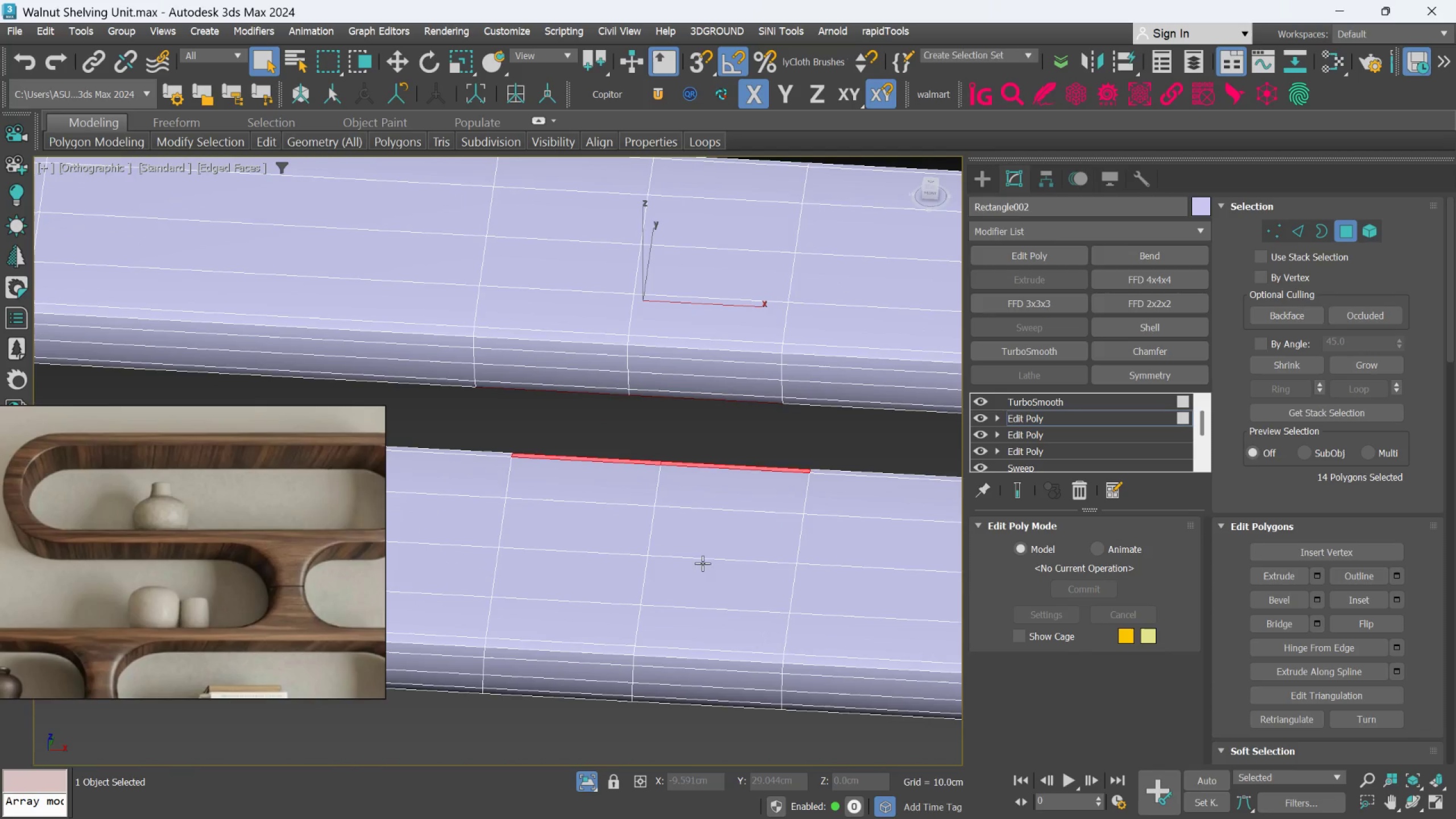 
scroll: coordinate [609, 563], scroll_direction: down, amount: 3.0
 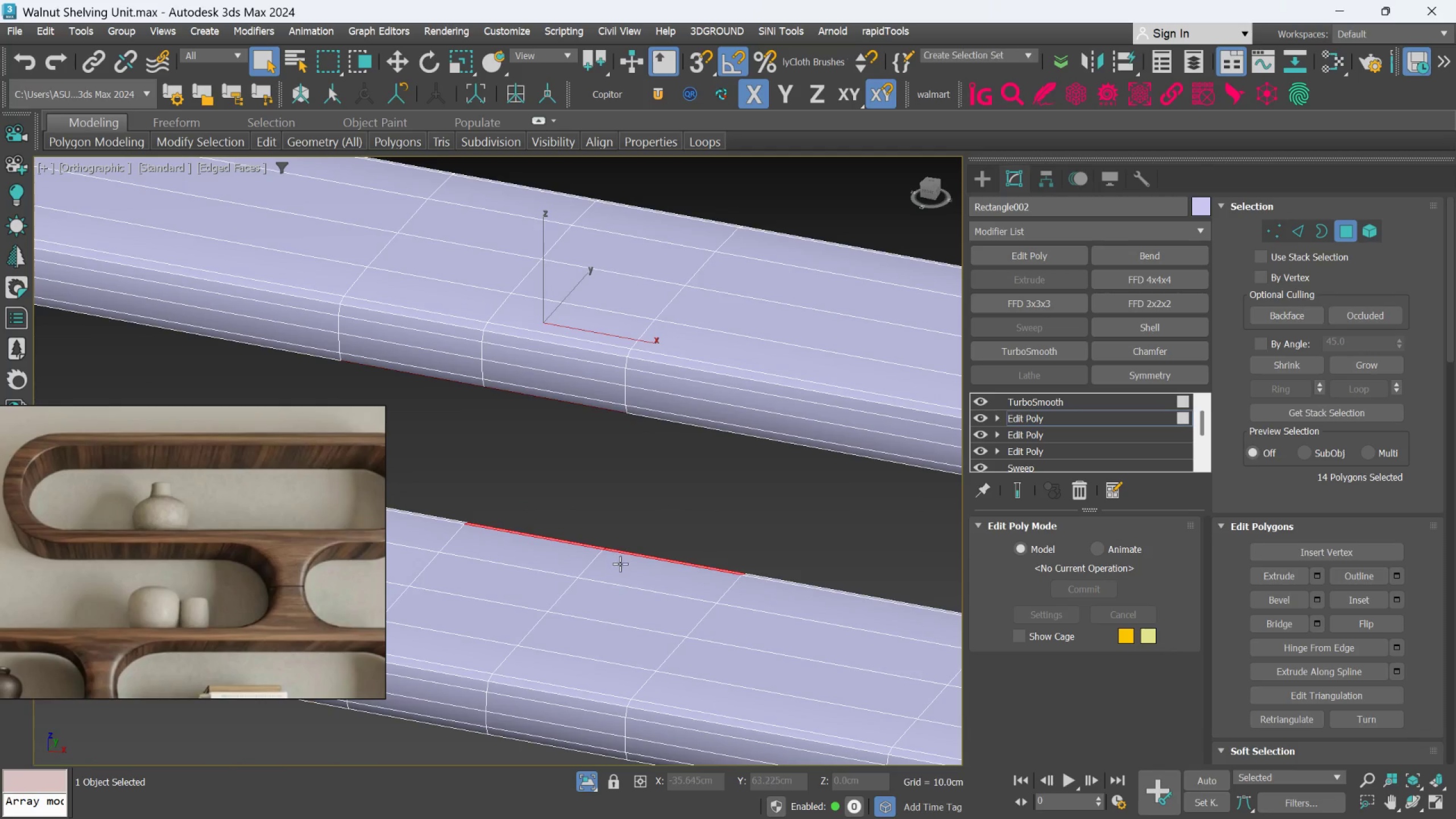 
hold_key(key=ControlLeft, duration=4.95)
 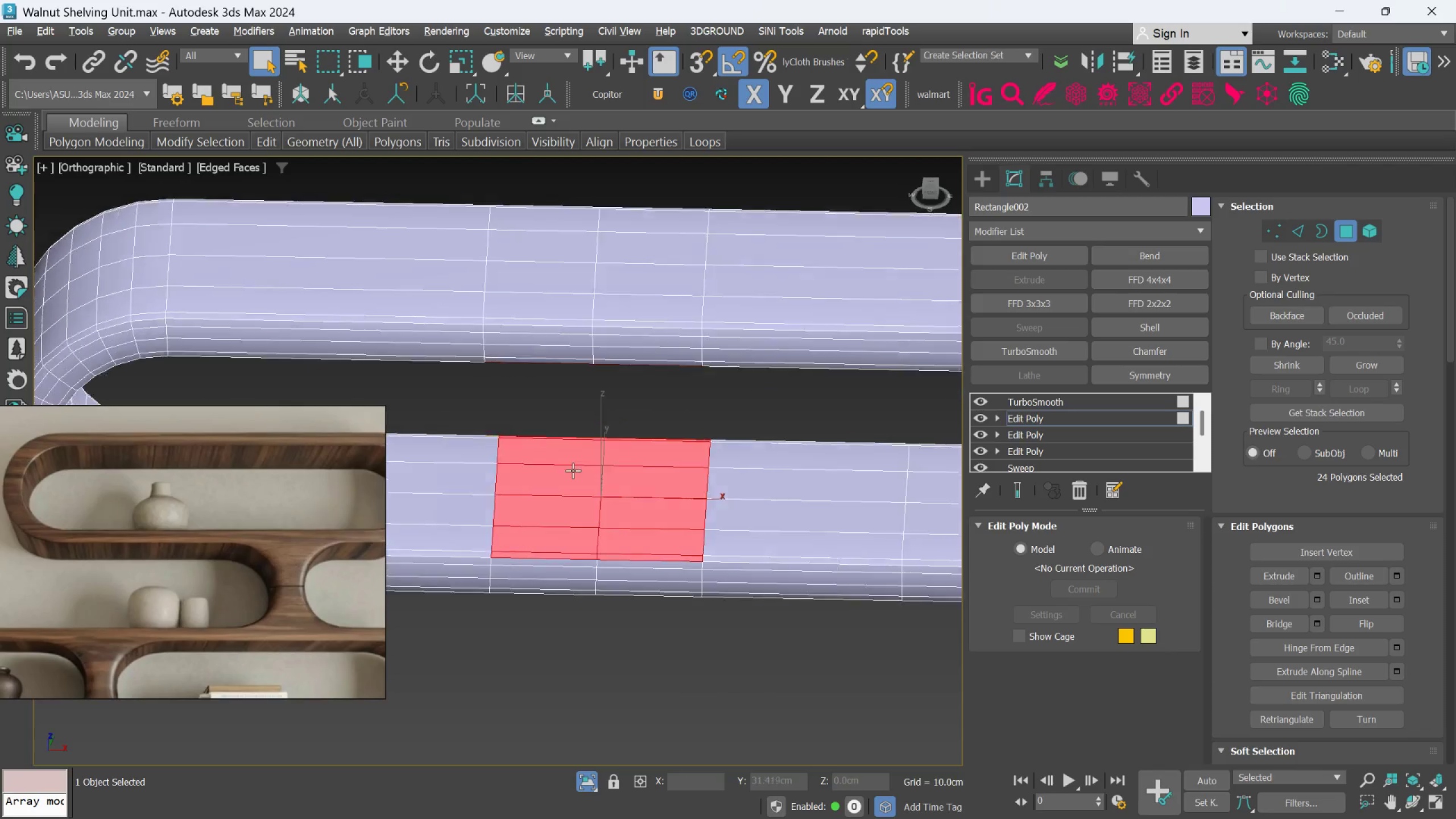 
scroll: coordinate [673, 674], scroll_direction: up, amount: 1.0
 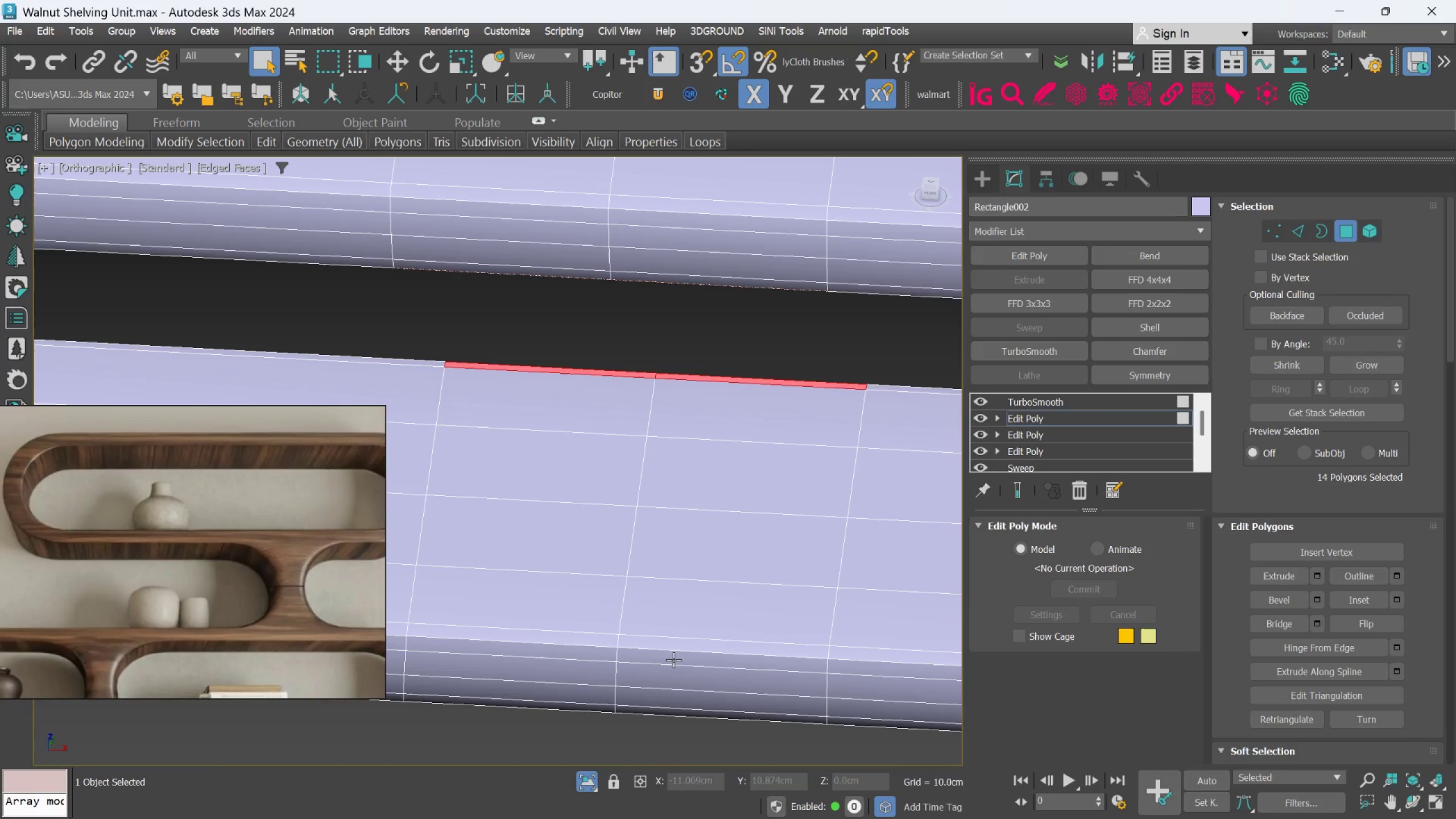 
left_click([675, 646])
 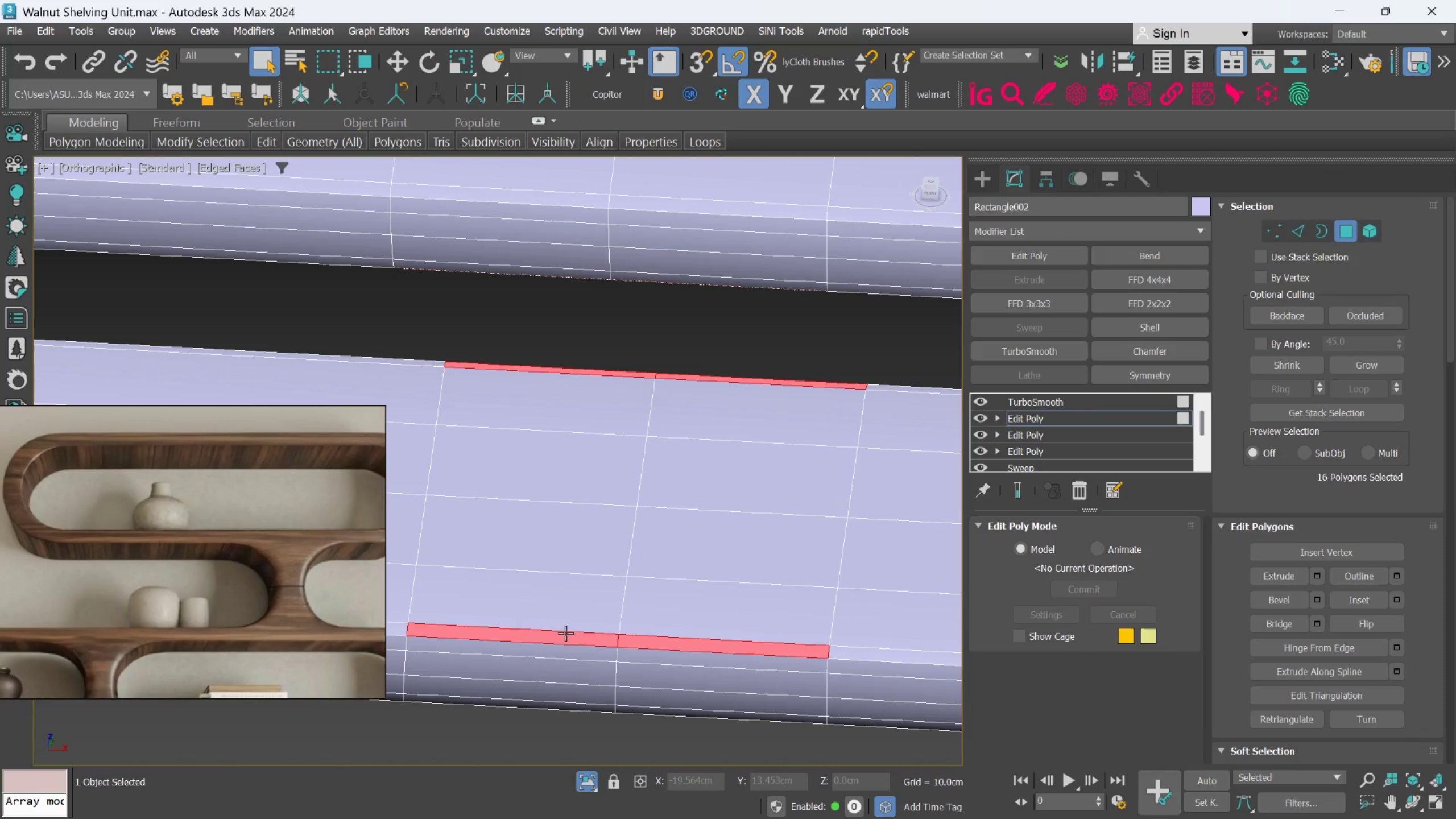 
double_click([568, 612])
 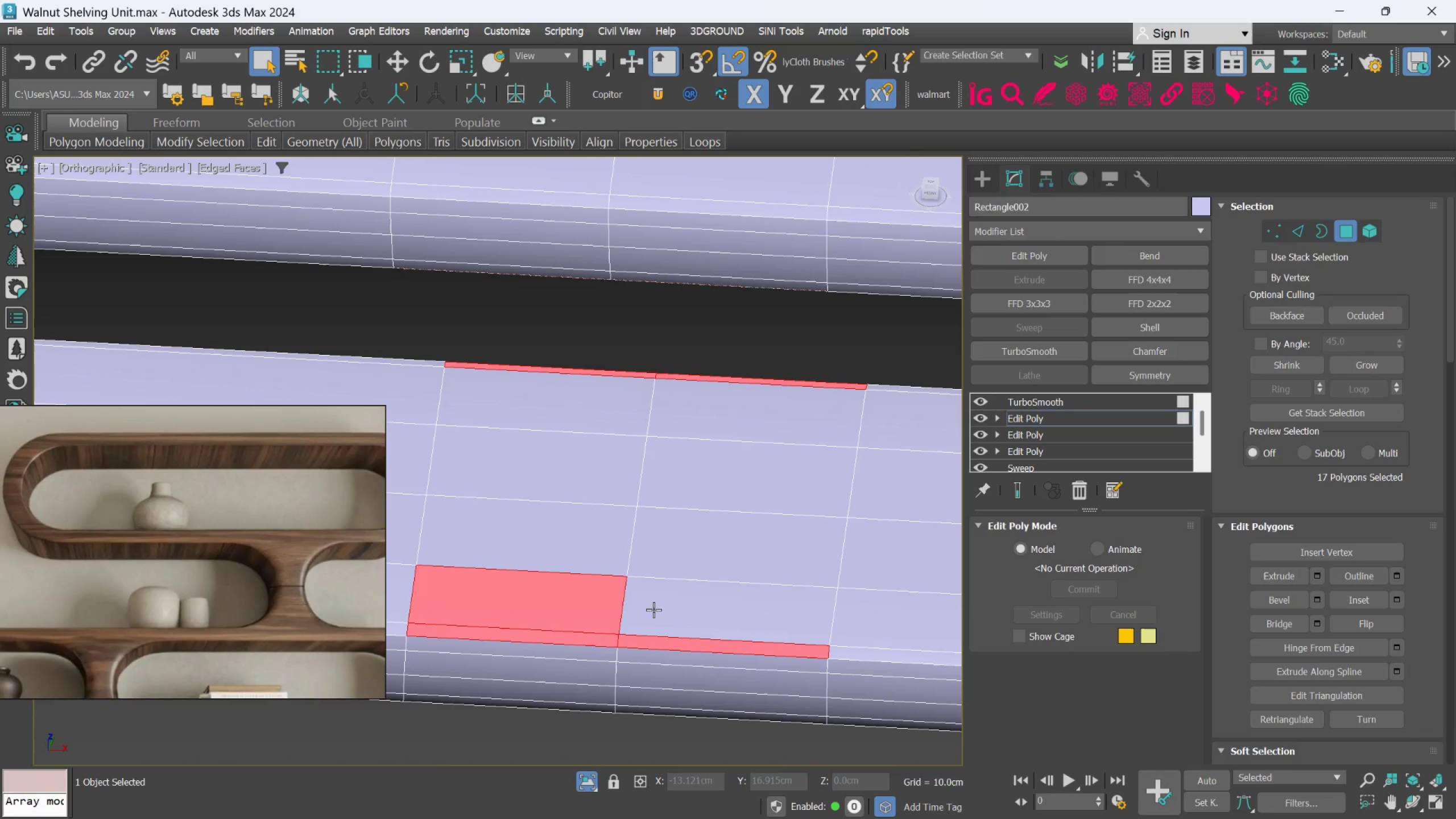 
triple_click([654, 610])
 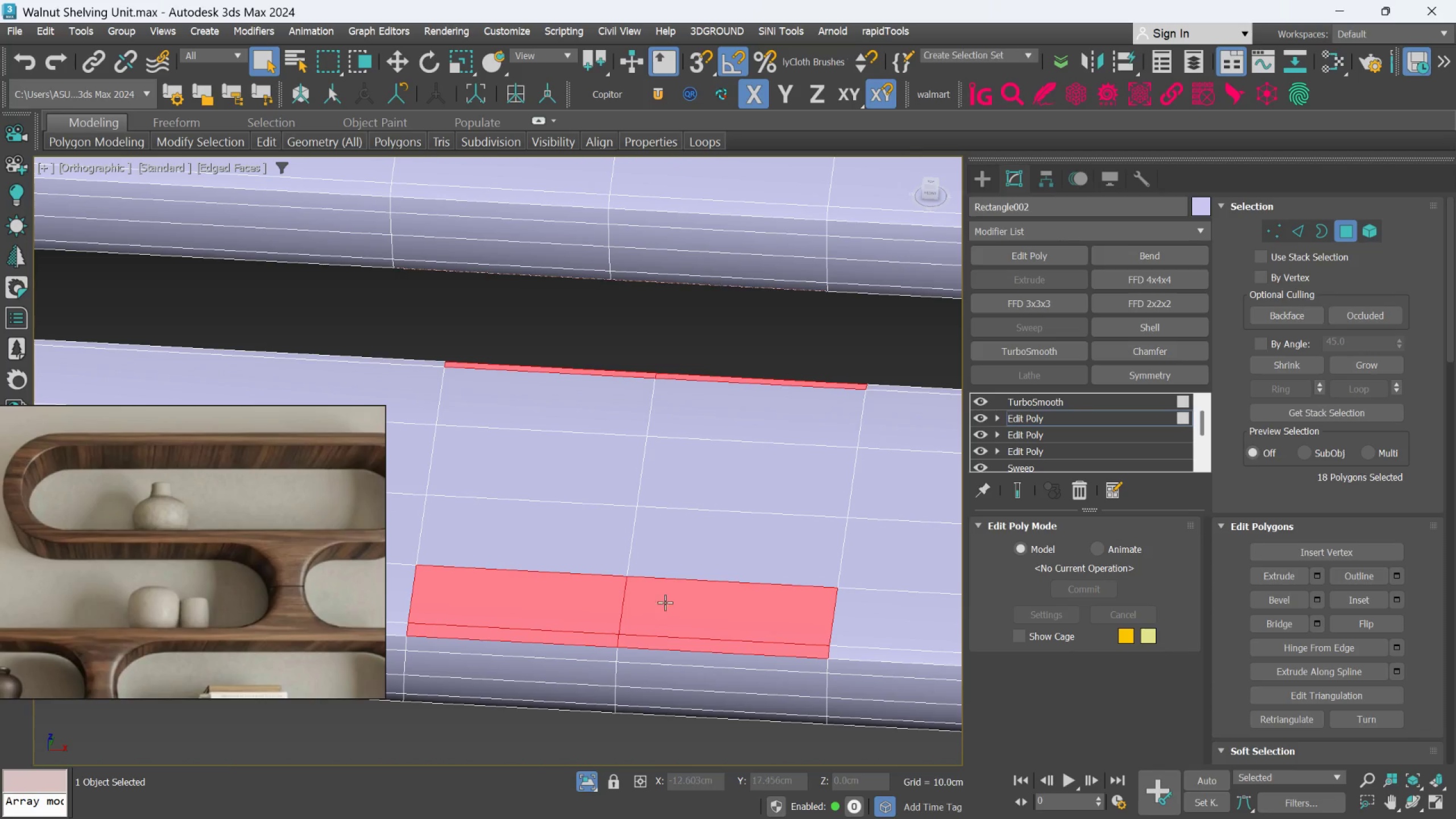 
triple_click([688, 564])
 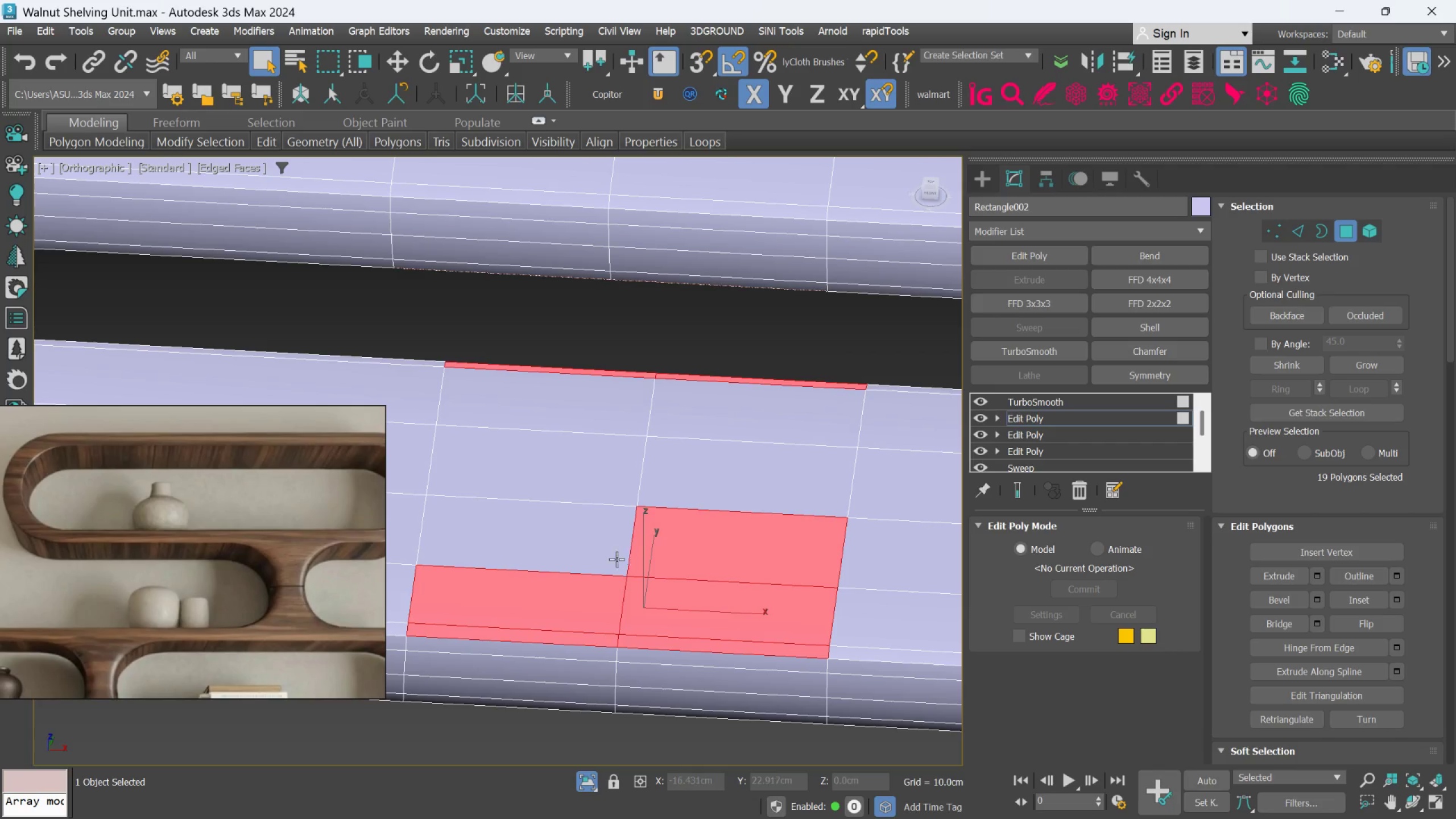 
triple_click([598, 556])
 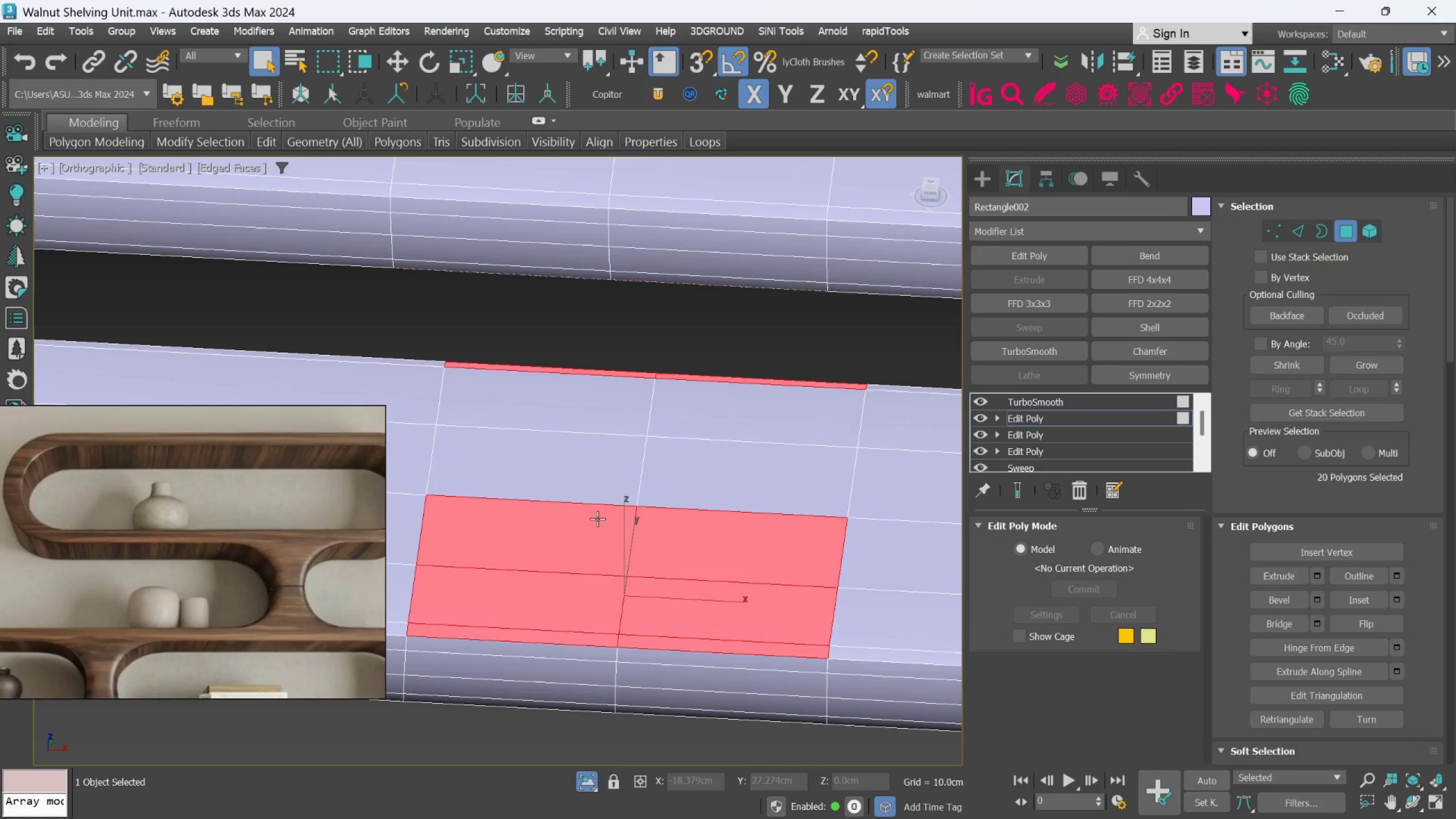 
triple_click([595, 491])
 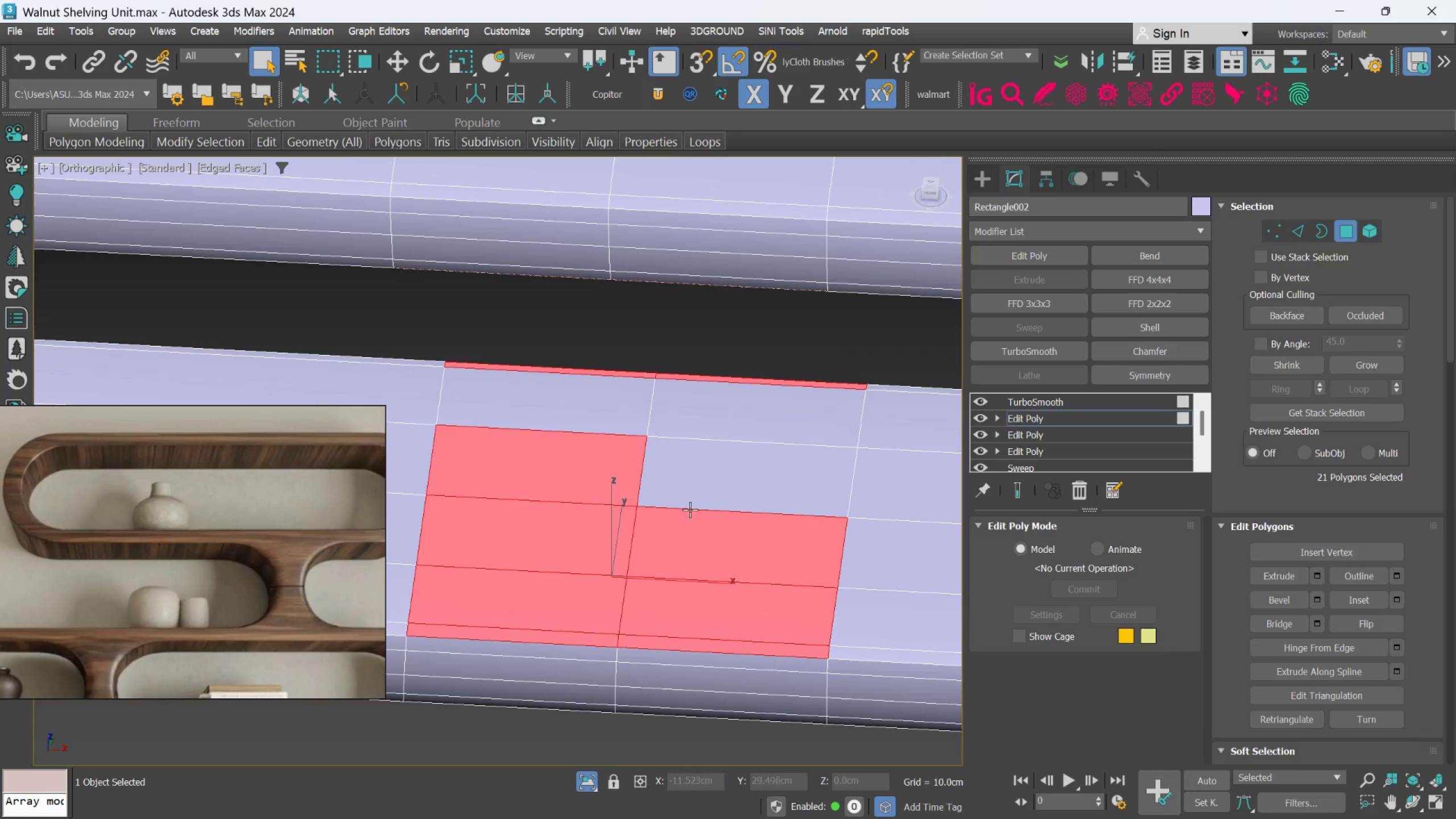 
triple_click([700, 500])
 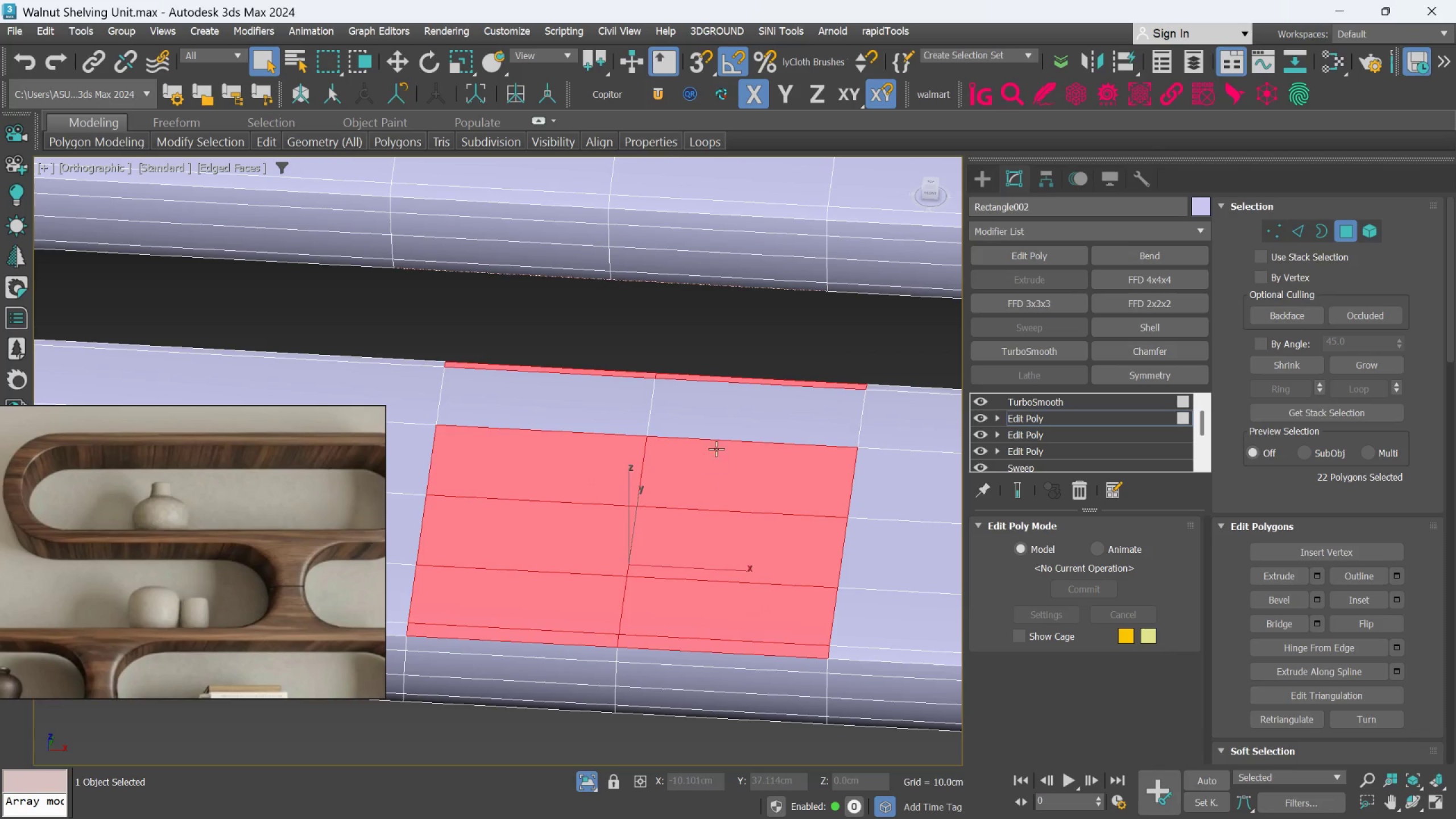 
triple_click([716, 446])
 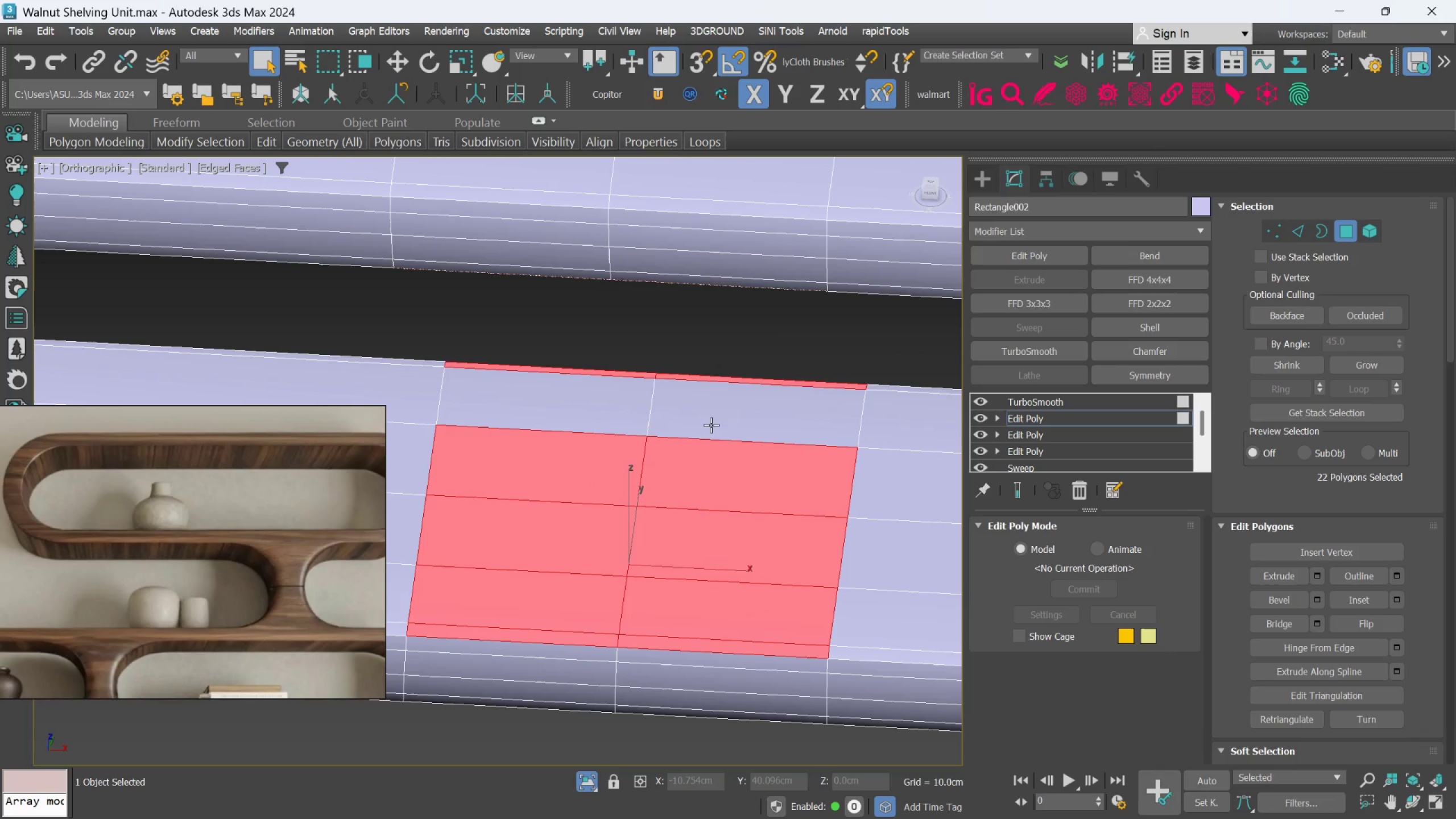 
triple_click([711, 425])
 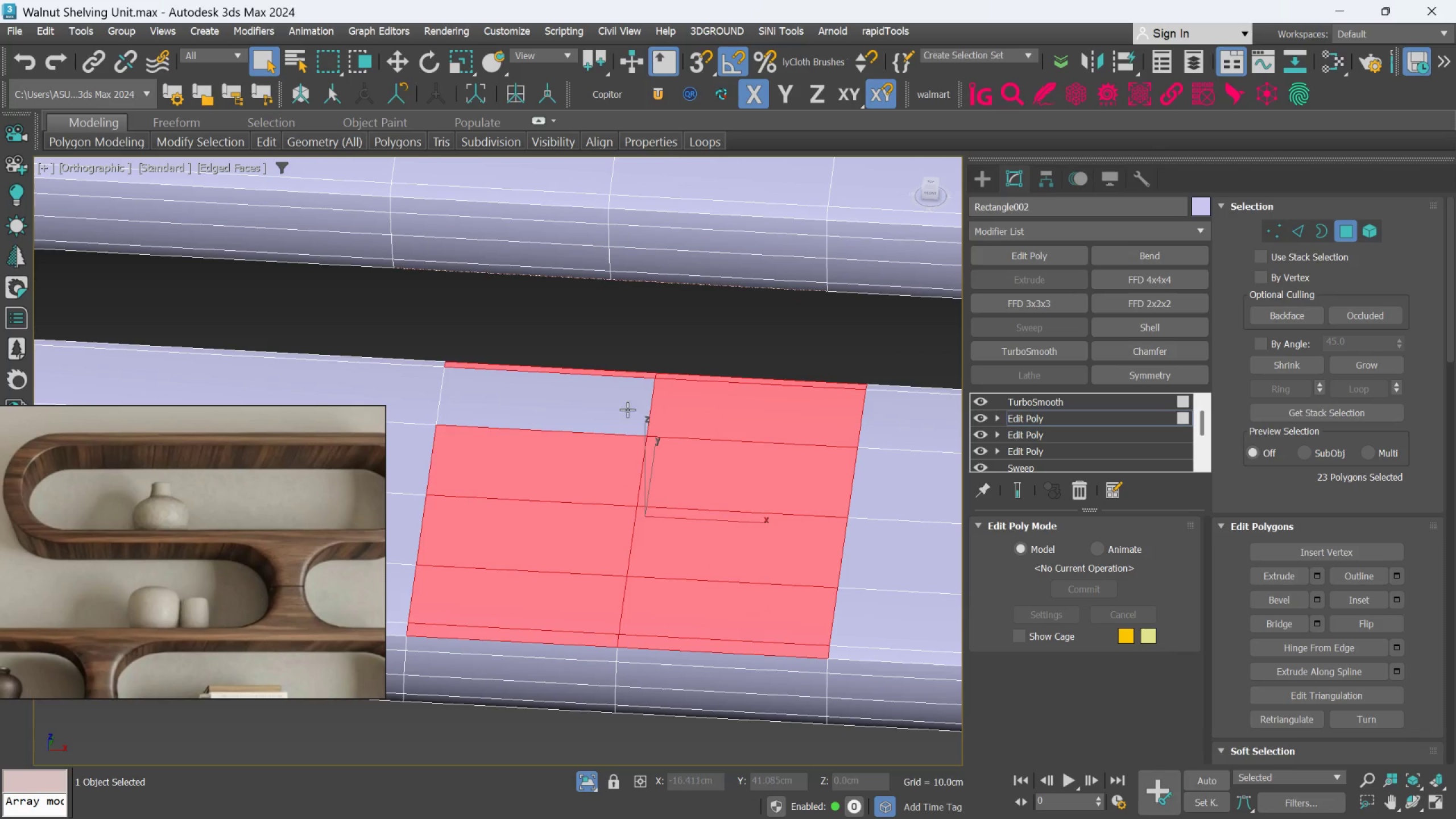 
triple_click([541, 385])
 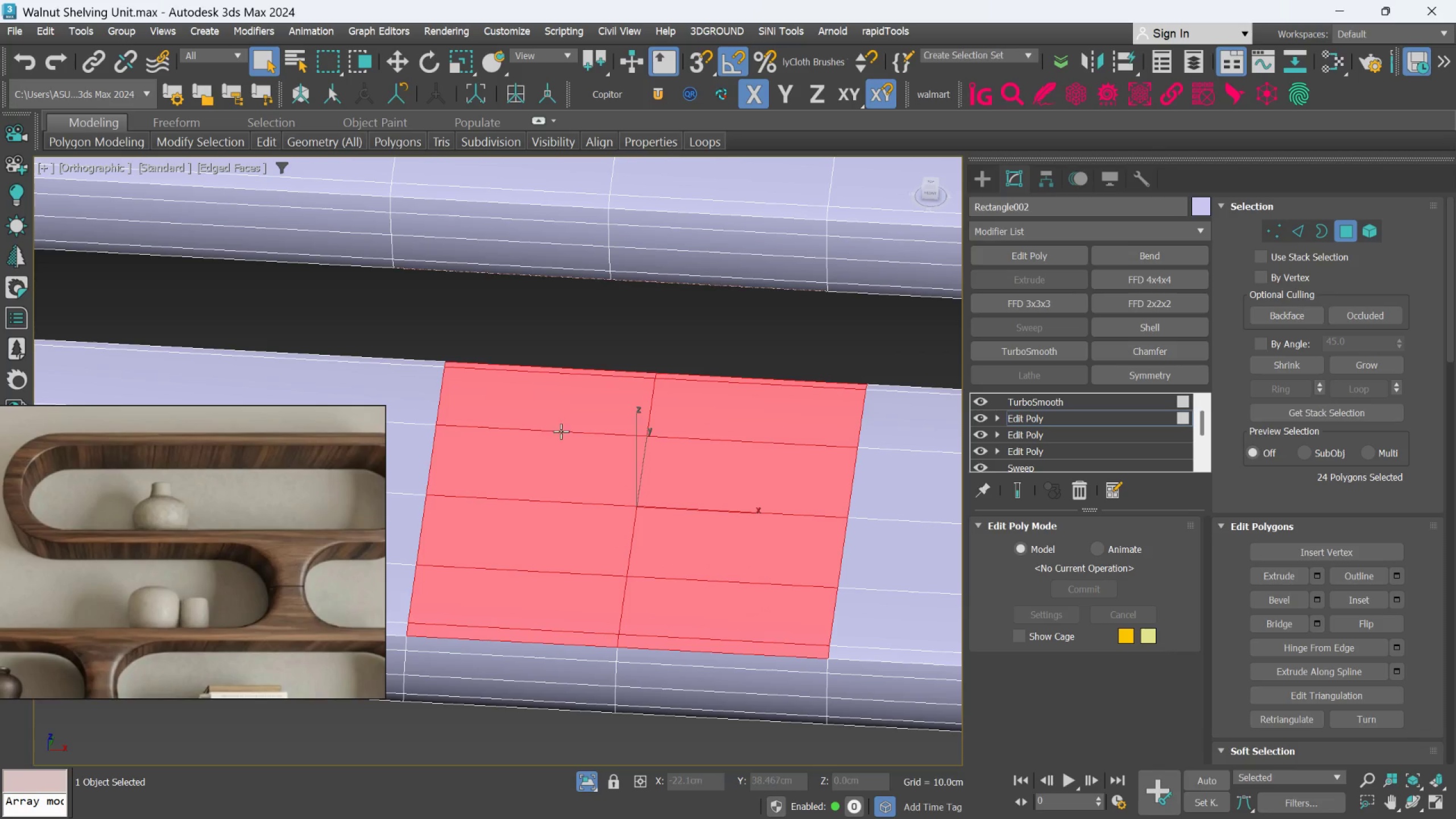 
hold_key(key=AltLeft, duration=1.25)
 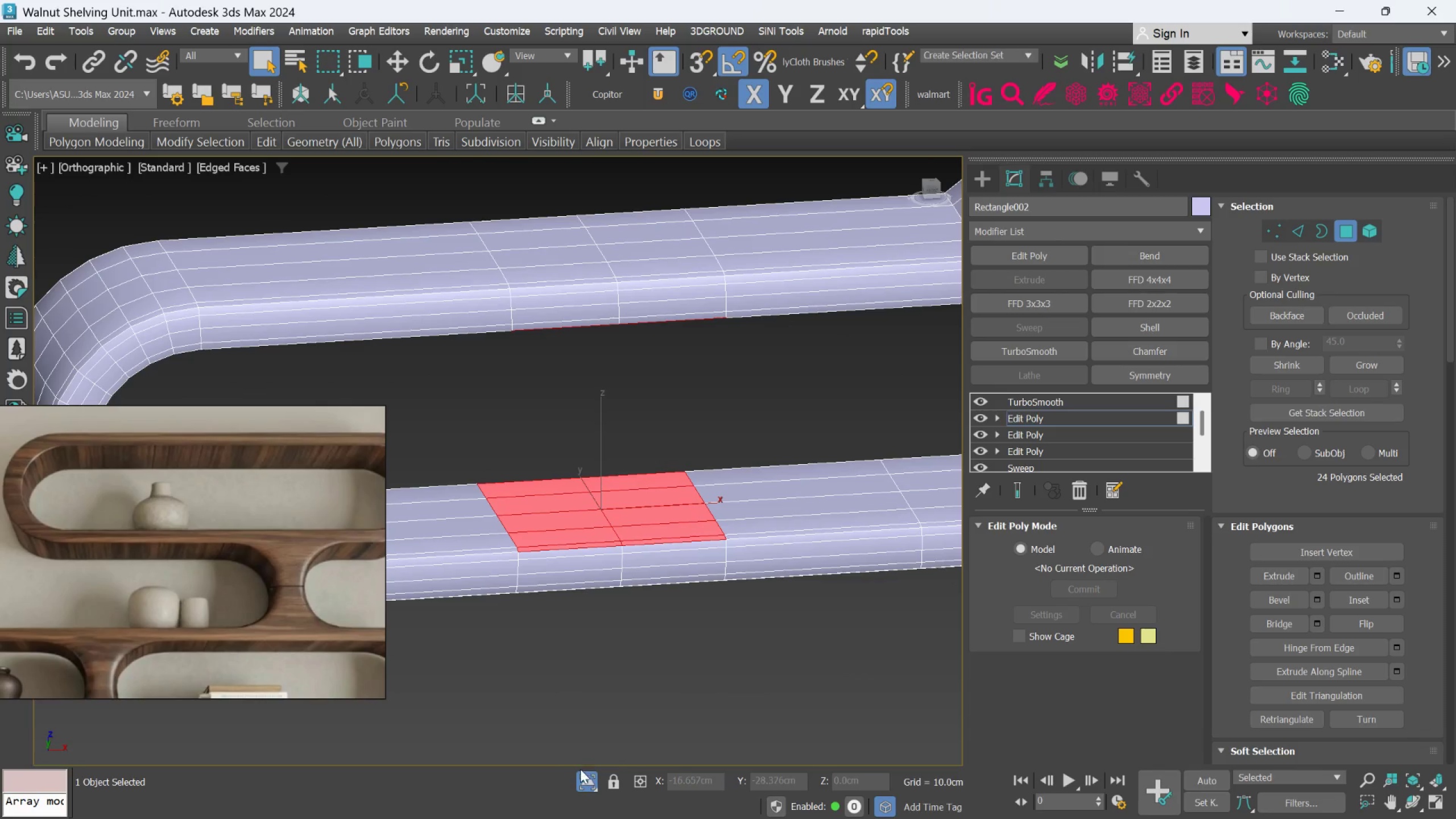 
scroll: coordinate [565, 478], scroll_direction: down, amount: 2.0
 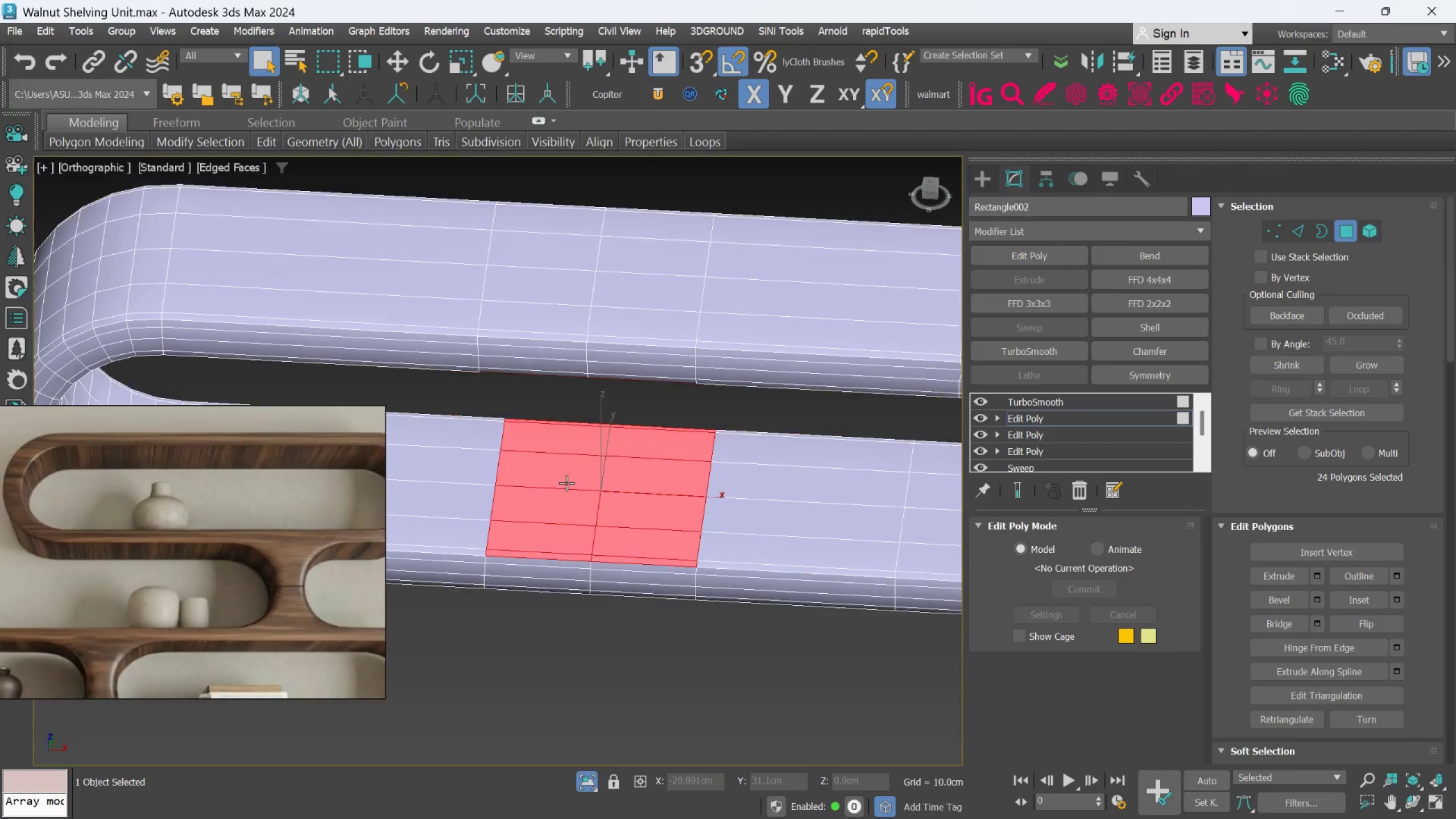 
left_click([585, 783])
 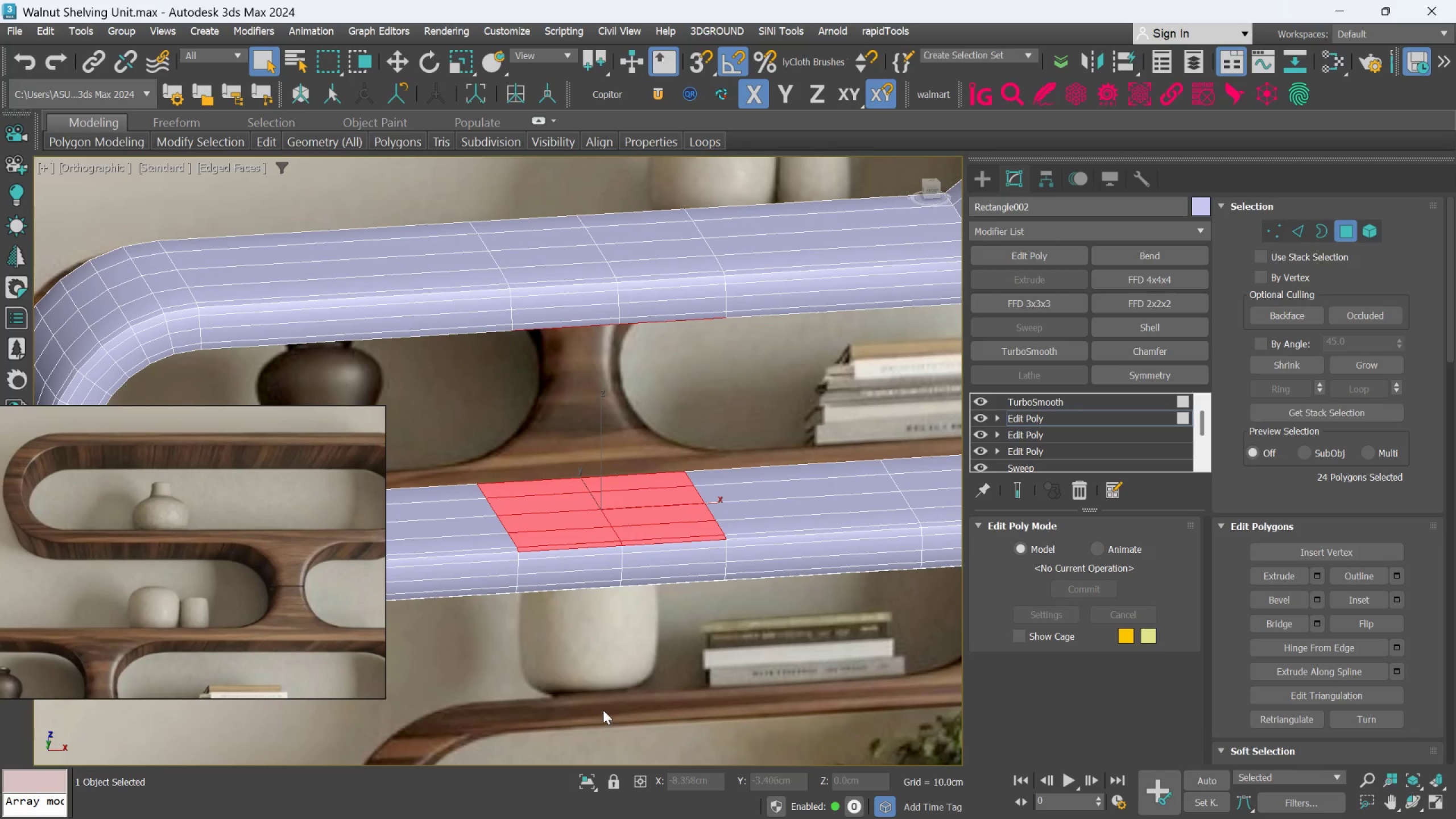 
hold_key(key=AltLeft, duration=0.58)
 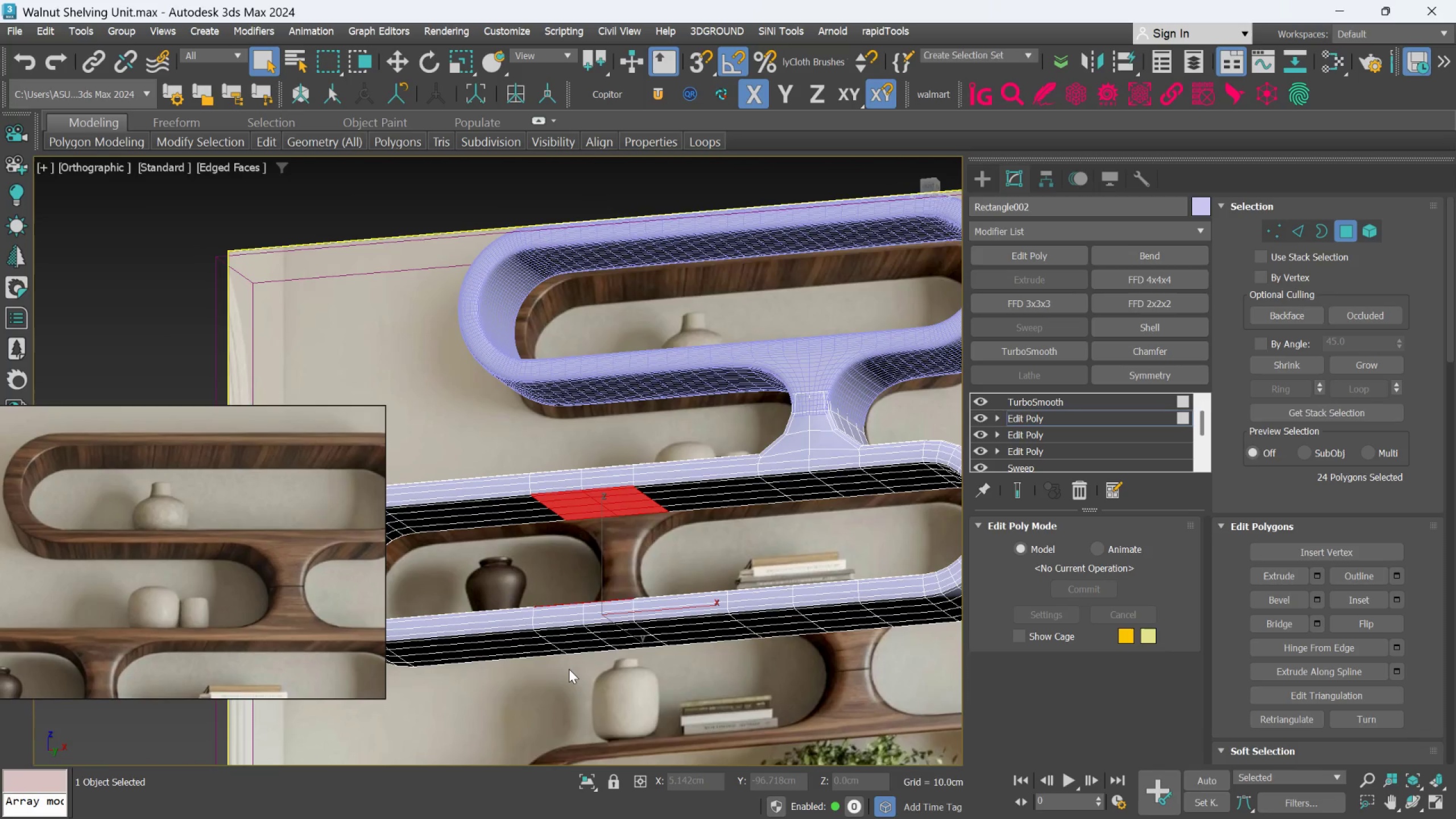 
scroll: coordinate [603, 702], scroll_direction: down, amount: 2.0
 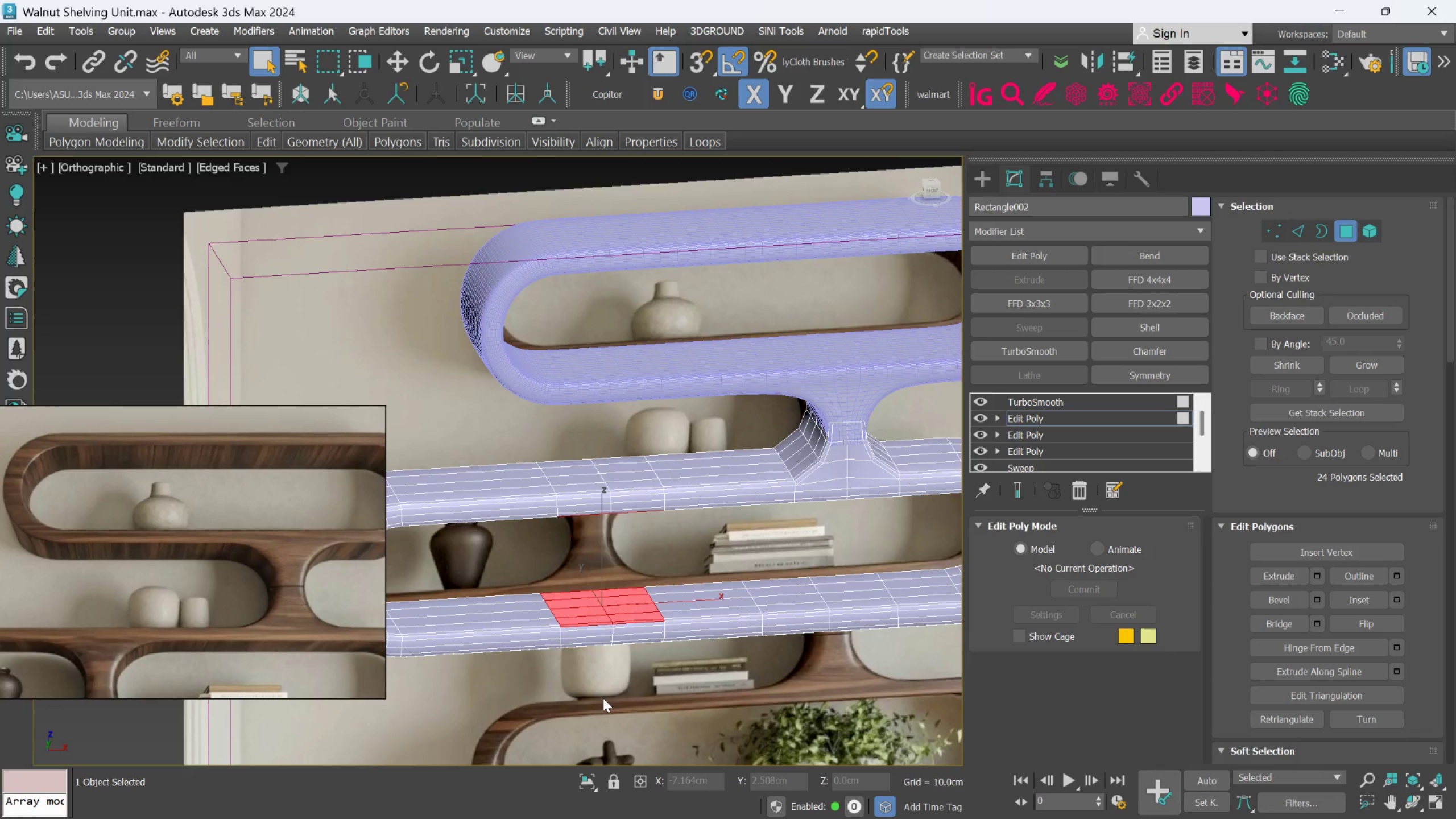 
key(F)
 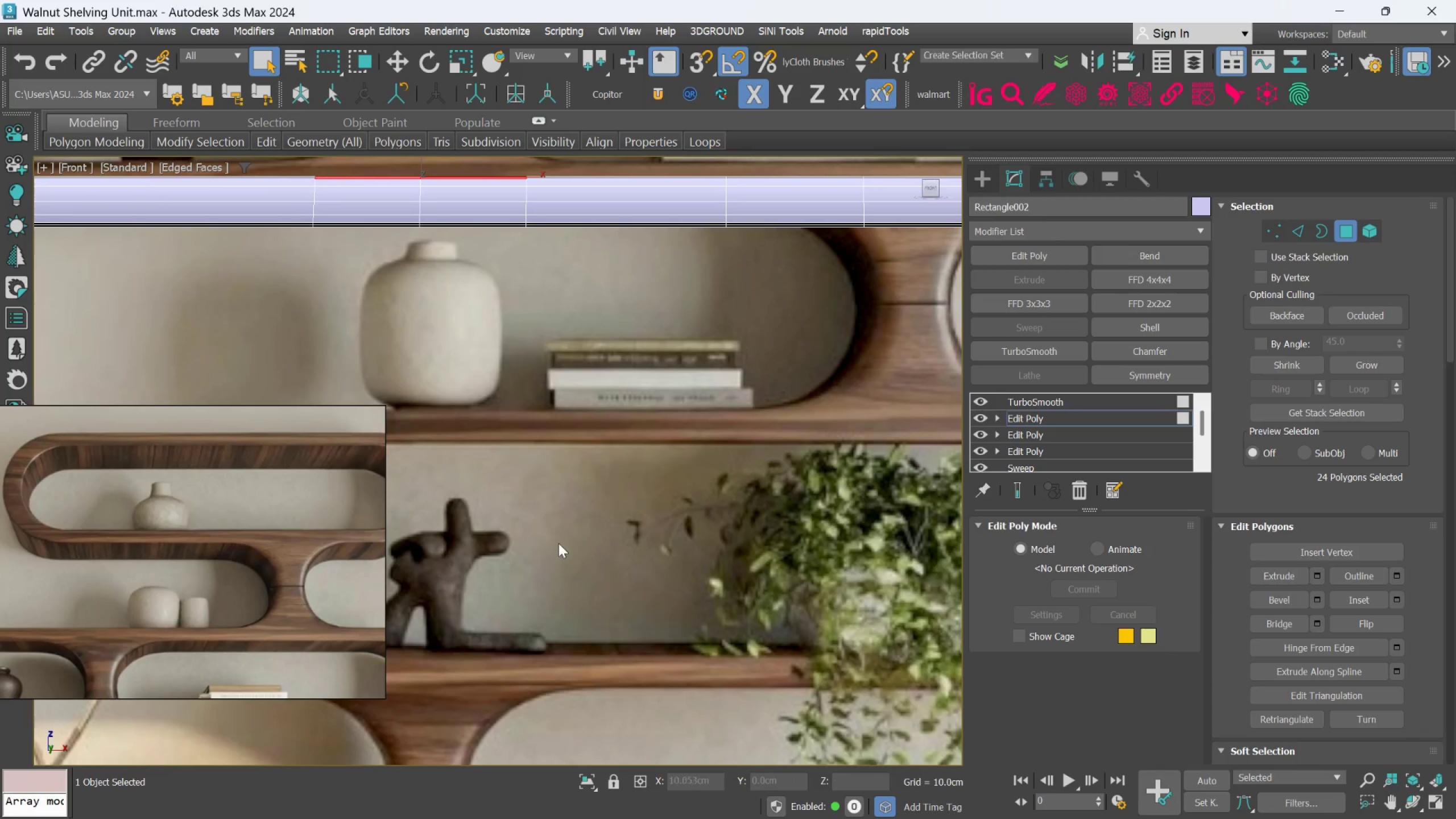 
scroll: coordinate [555, 536], scroll_direction: down, amount: 3.0
 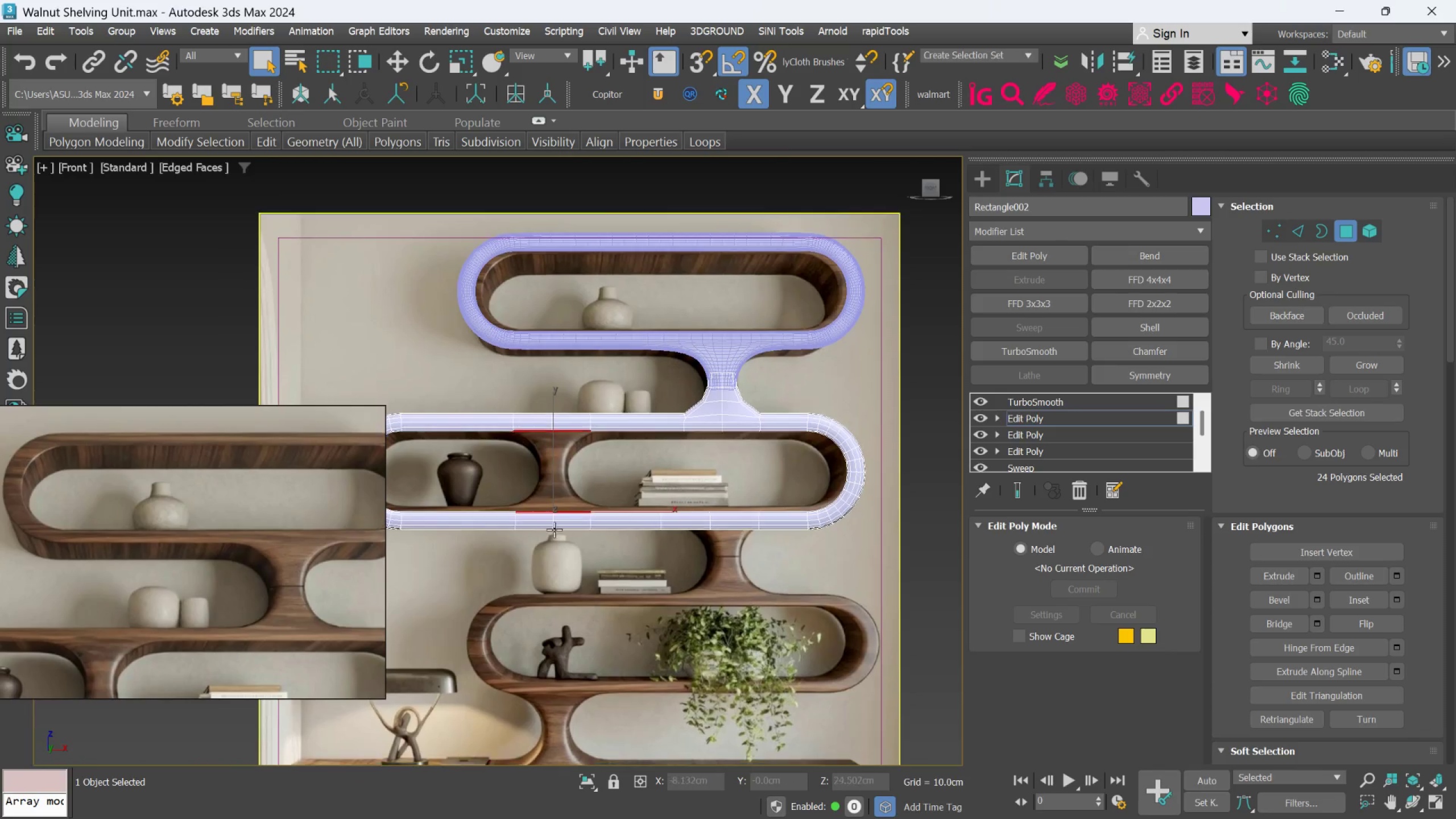 
scroll: coordinate [532, 477], scroll_direction: up, amount: 3.0
 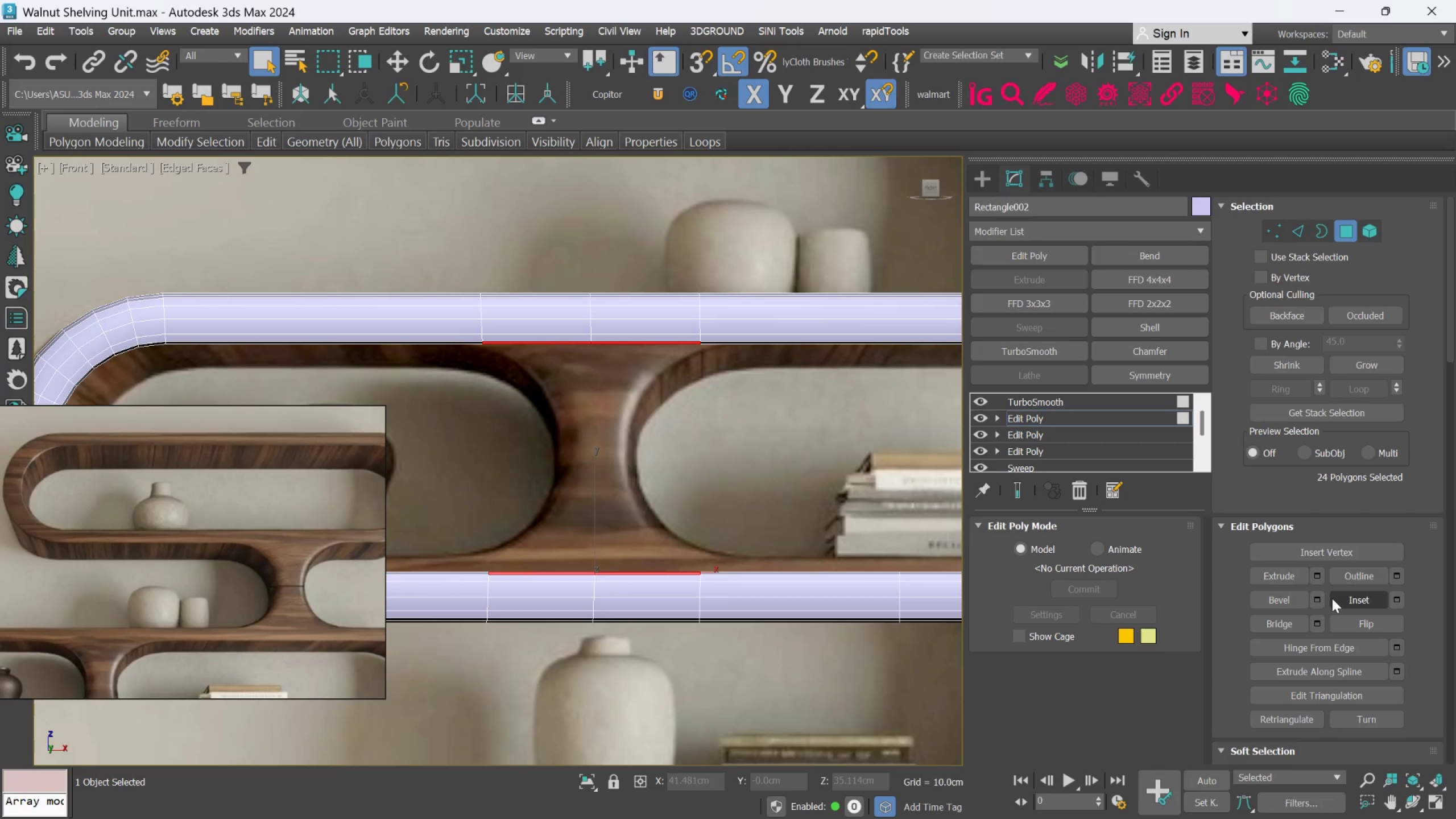 
left_click([1320, 575])
 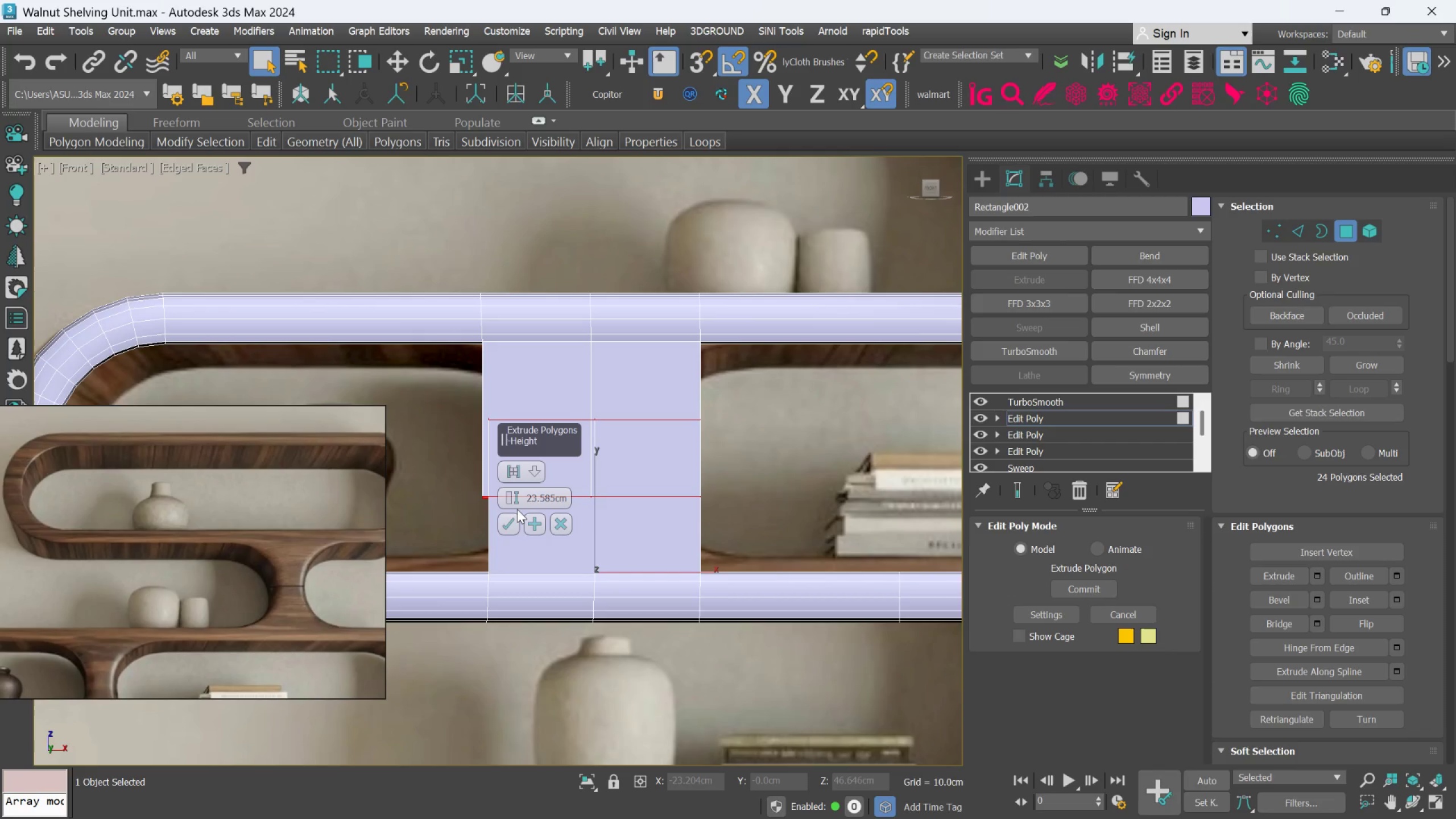 
left_click_drag(start_coordinate=[510, 500], to_coordinate=[511, 566])
 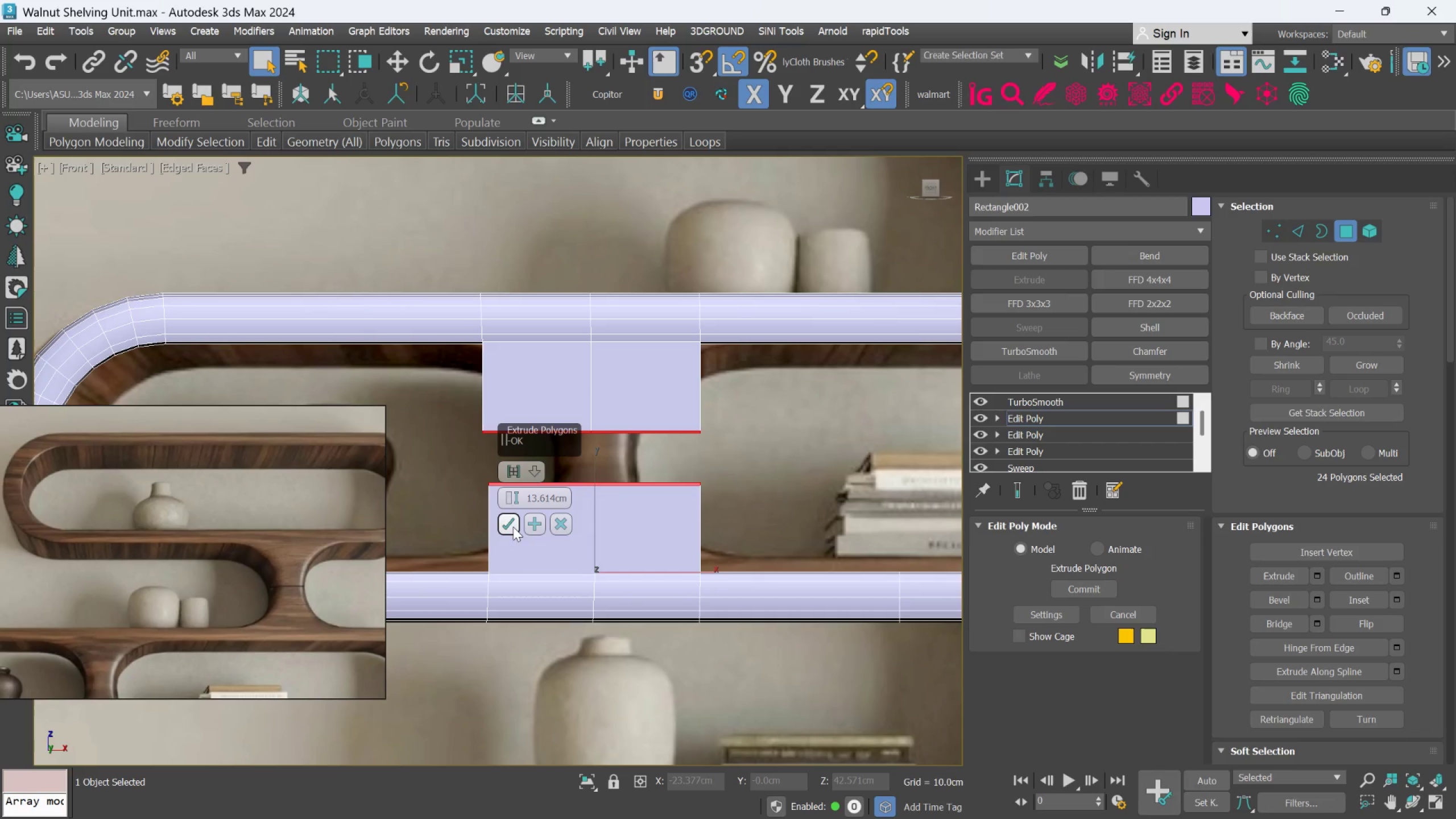 
left_click([512, 523])
 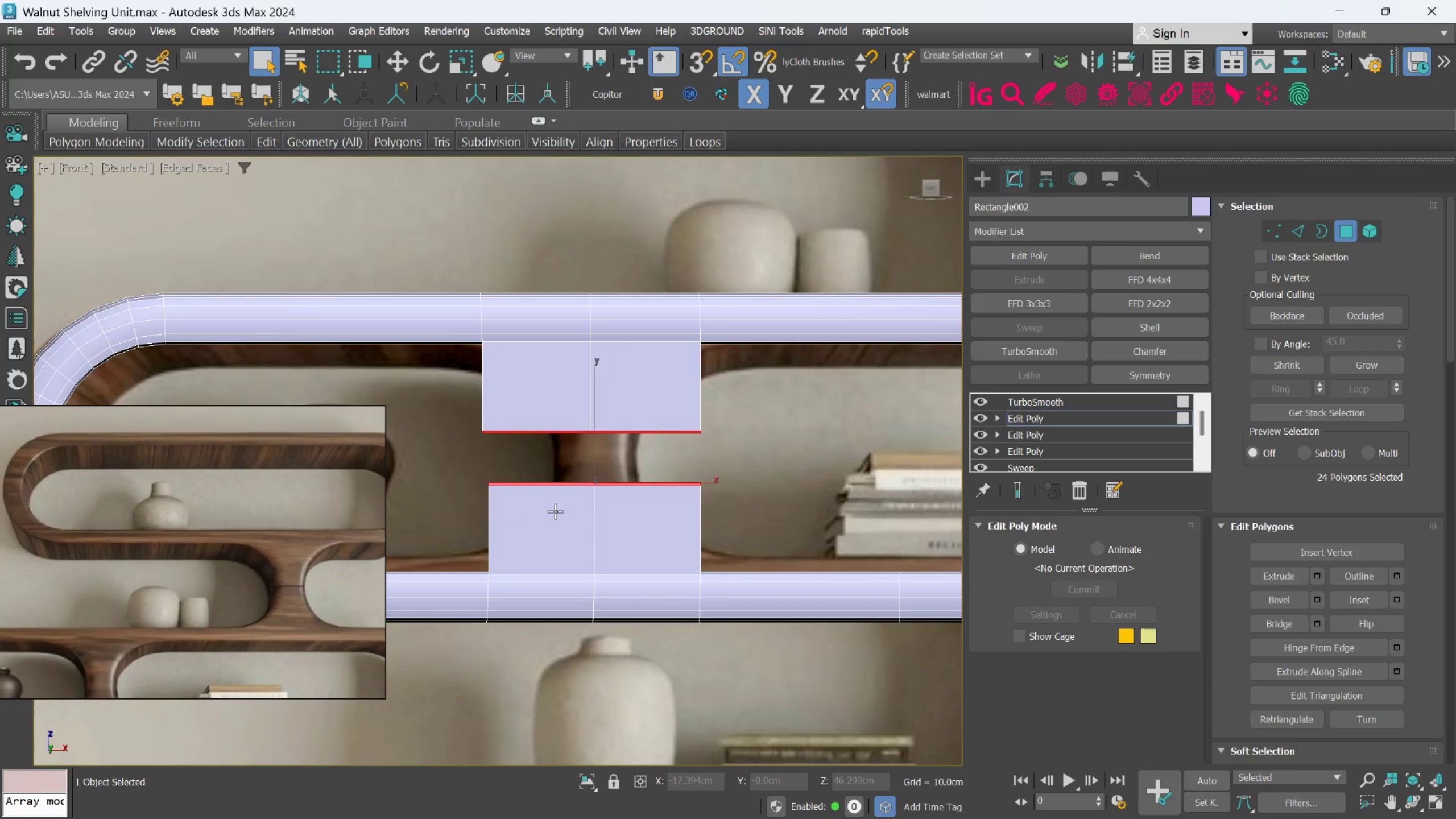 
scroll: coordinate [555, 511], scroll_direction: down, amount: 1.0
 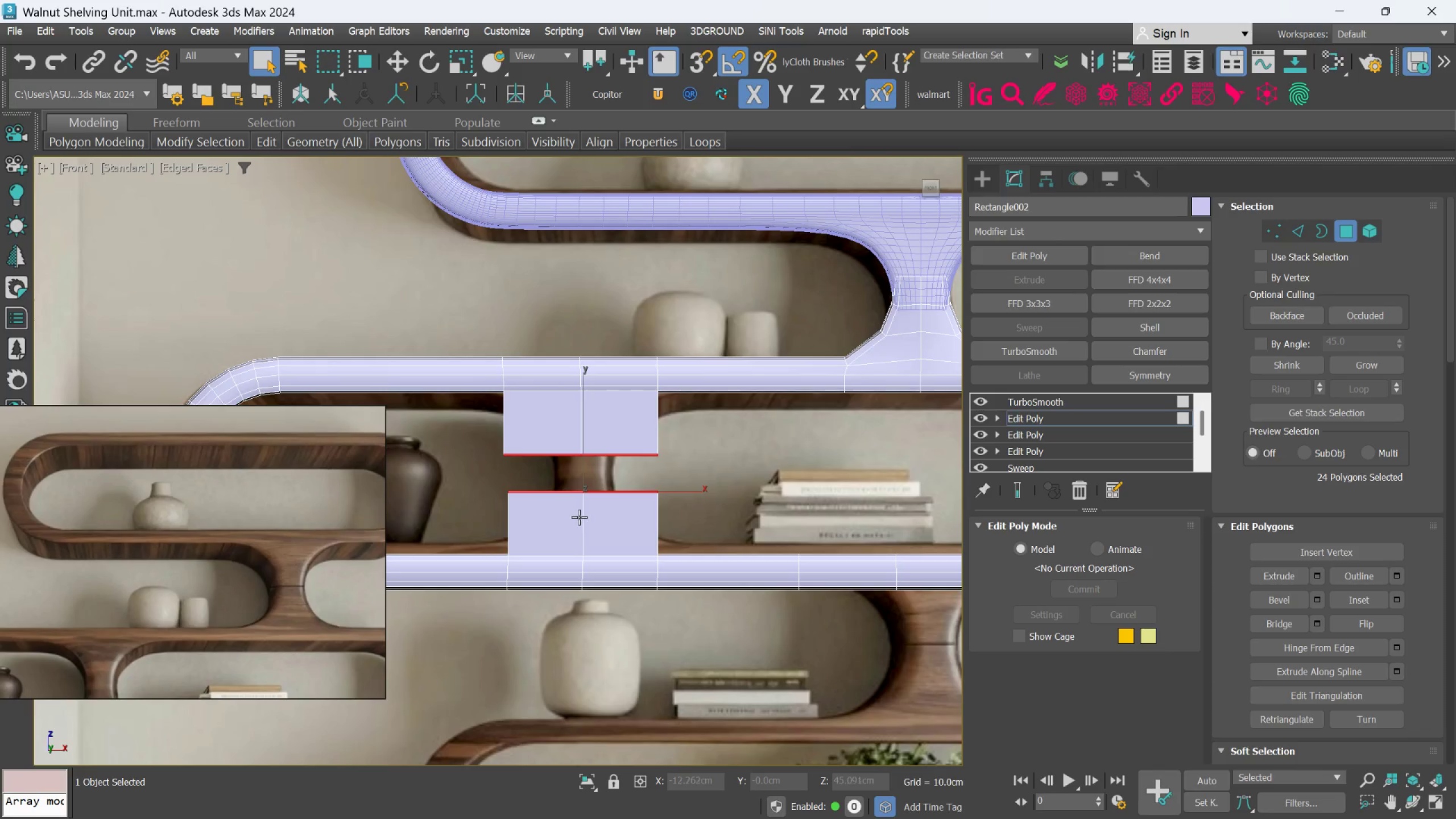 
hold_key(key=AltLeft, duration=0.67)
 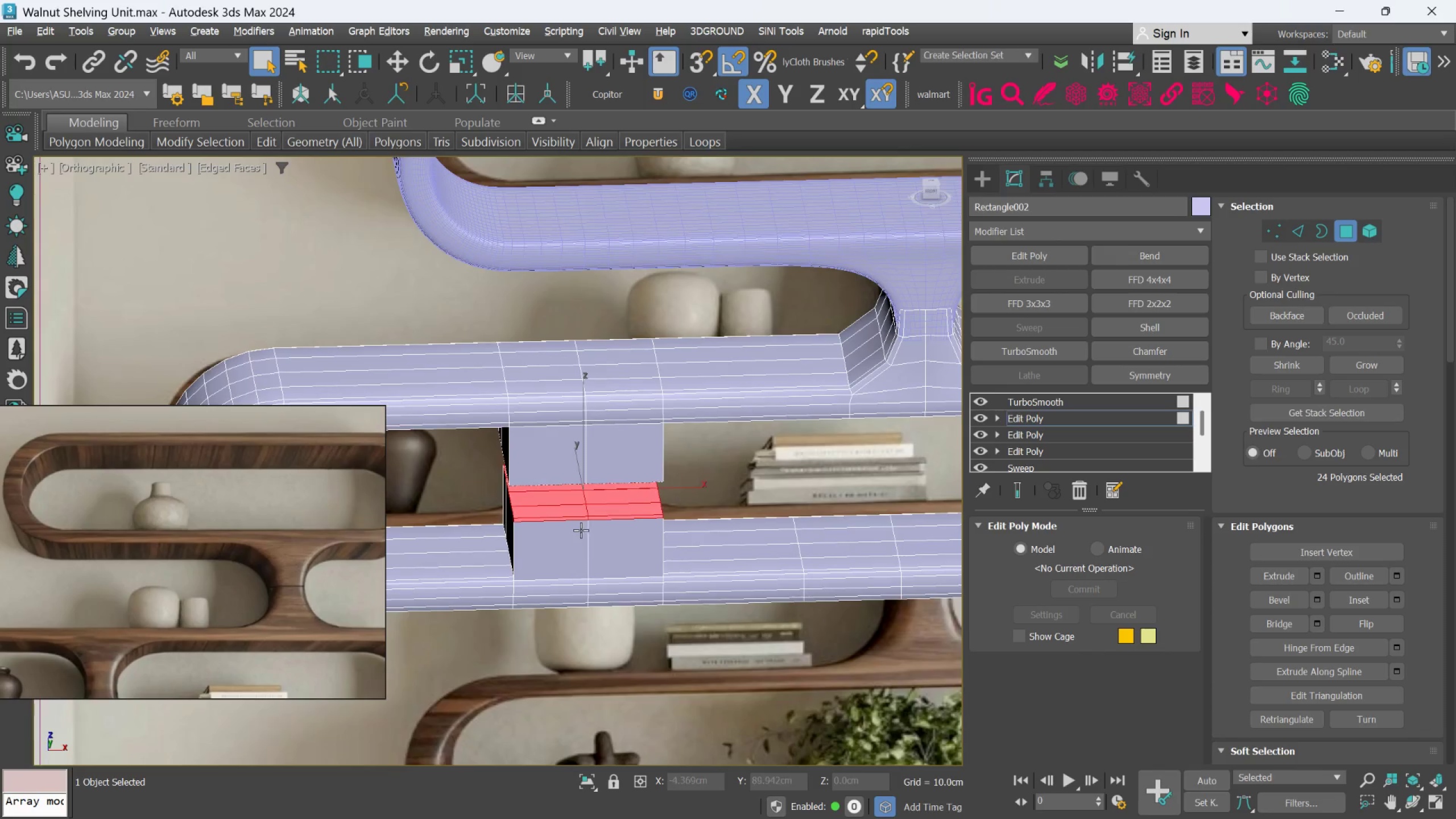 
hold_key(key=AltLeft, duration=0.34)
 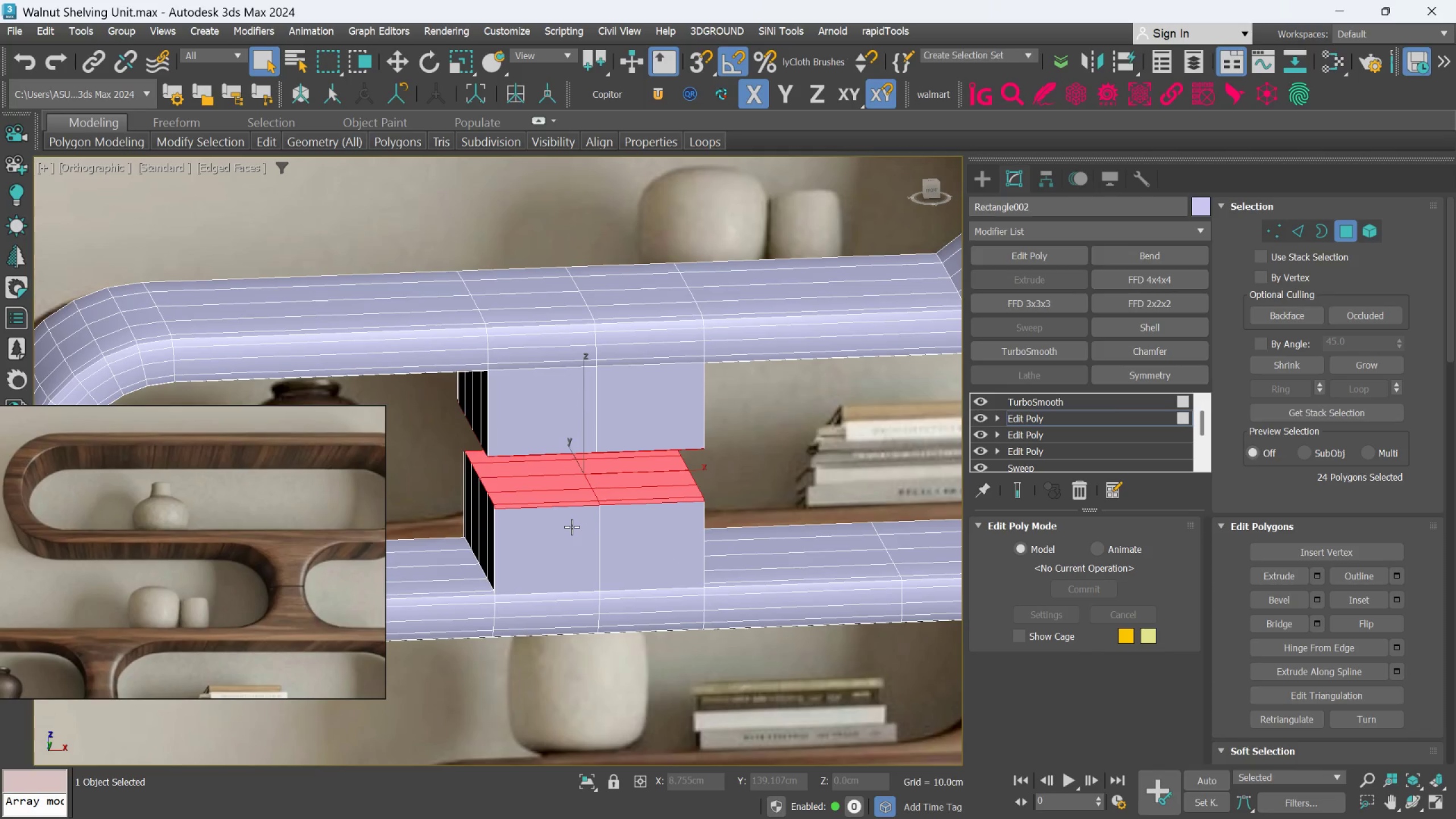 
scroll: coordinate [581, 530], scroll_direction: up, amount: 1.0
 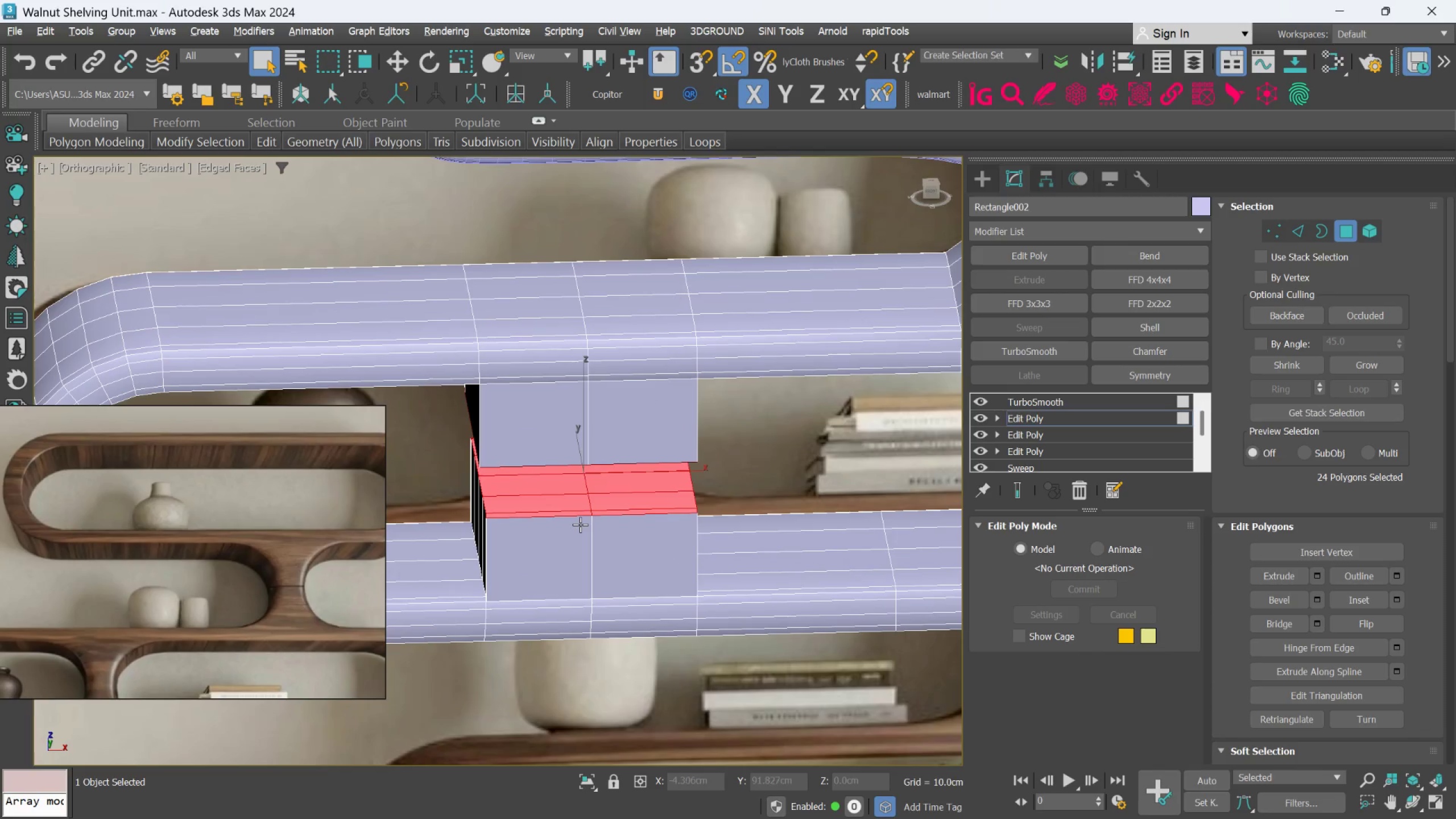 
key(Delete)
 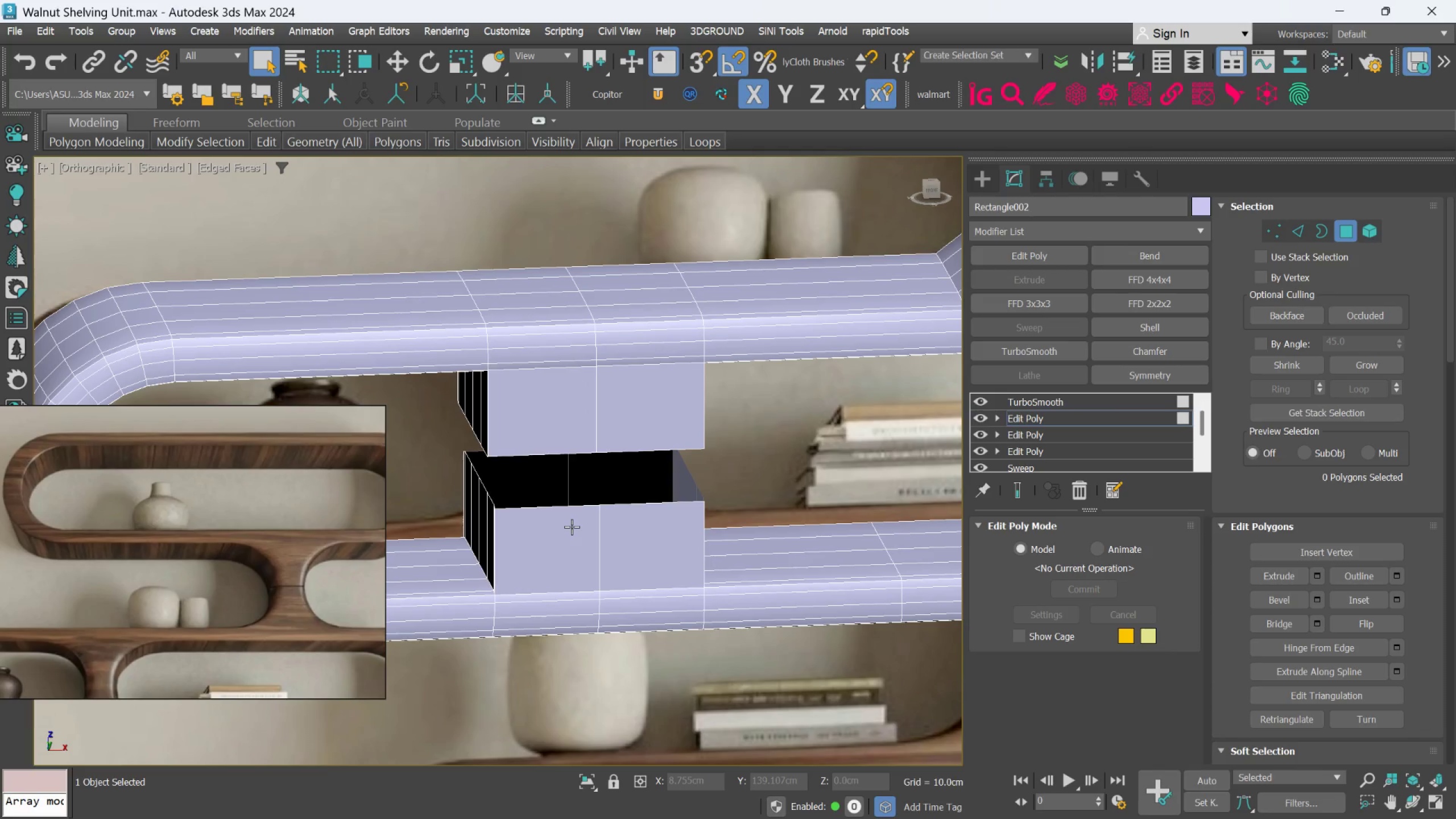 
key(Alt+AltLeft)
 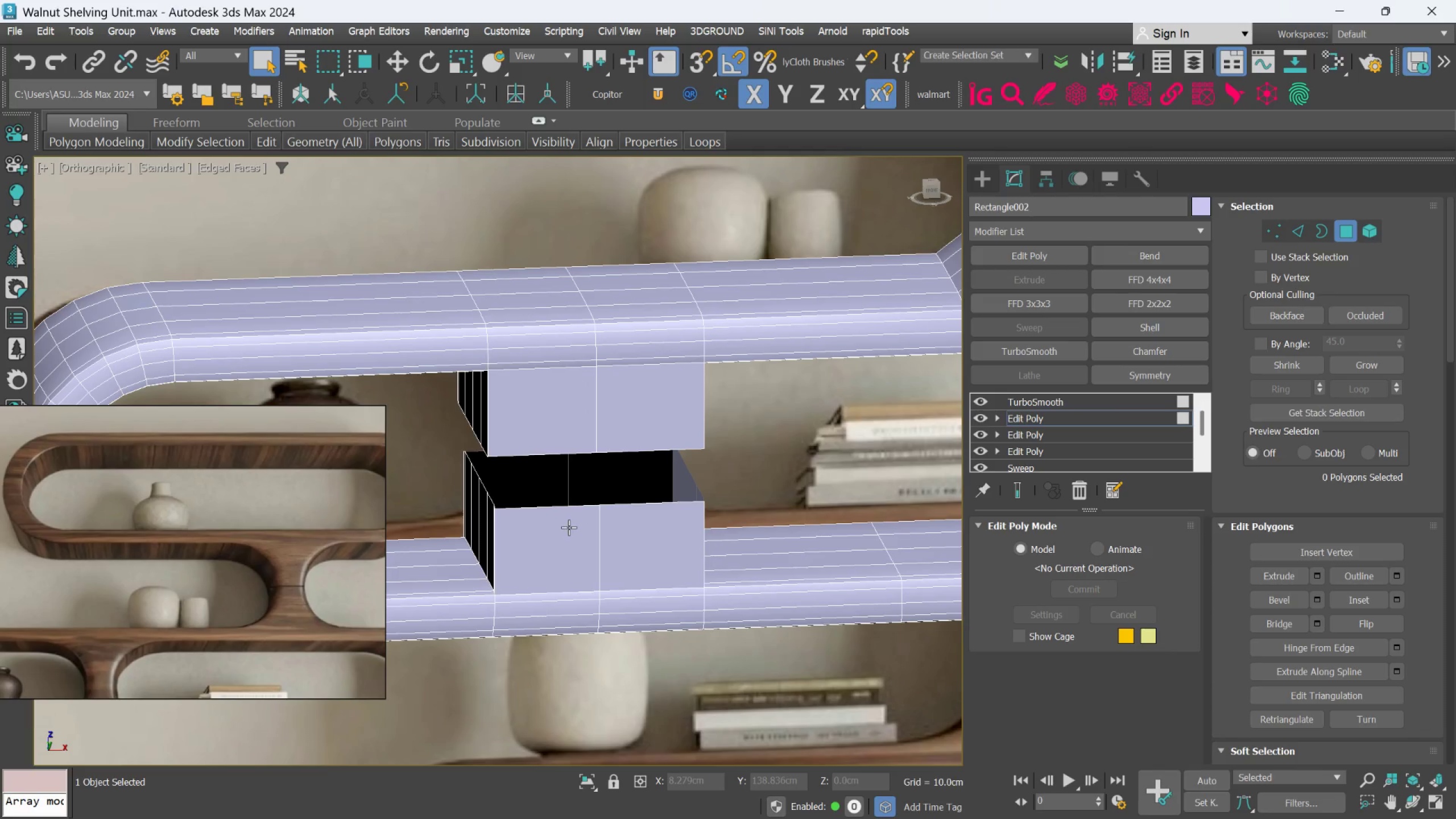 
hold_key(key=AltLeft, duration=1.51)
 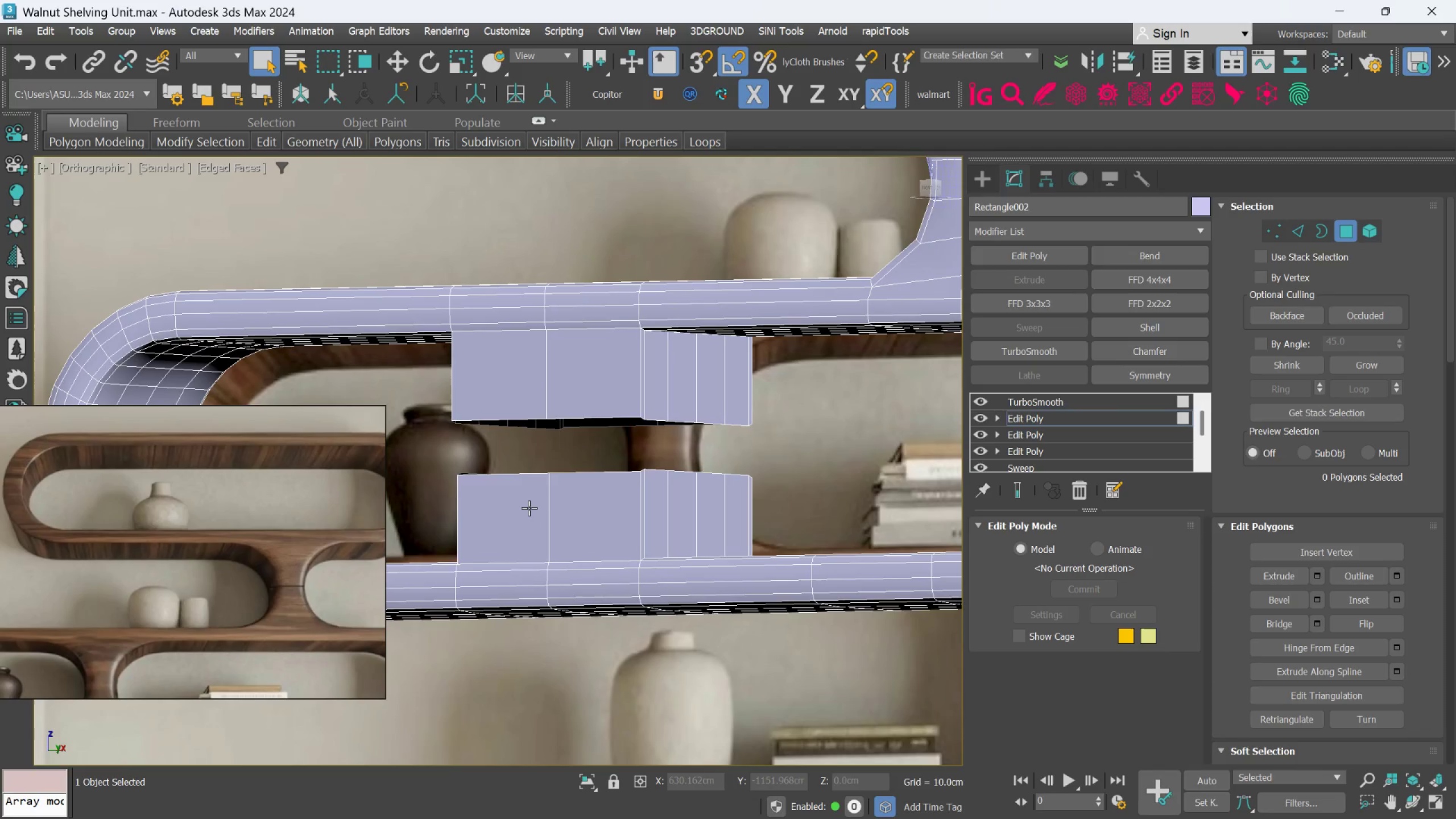 
hold_key(key=AltLeft, duration=0.47)
 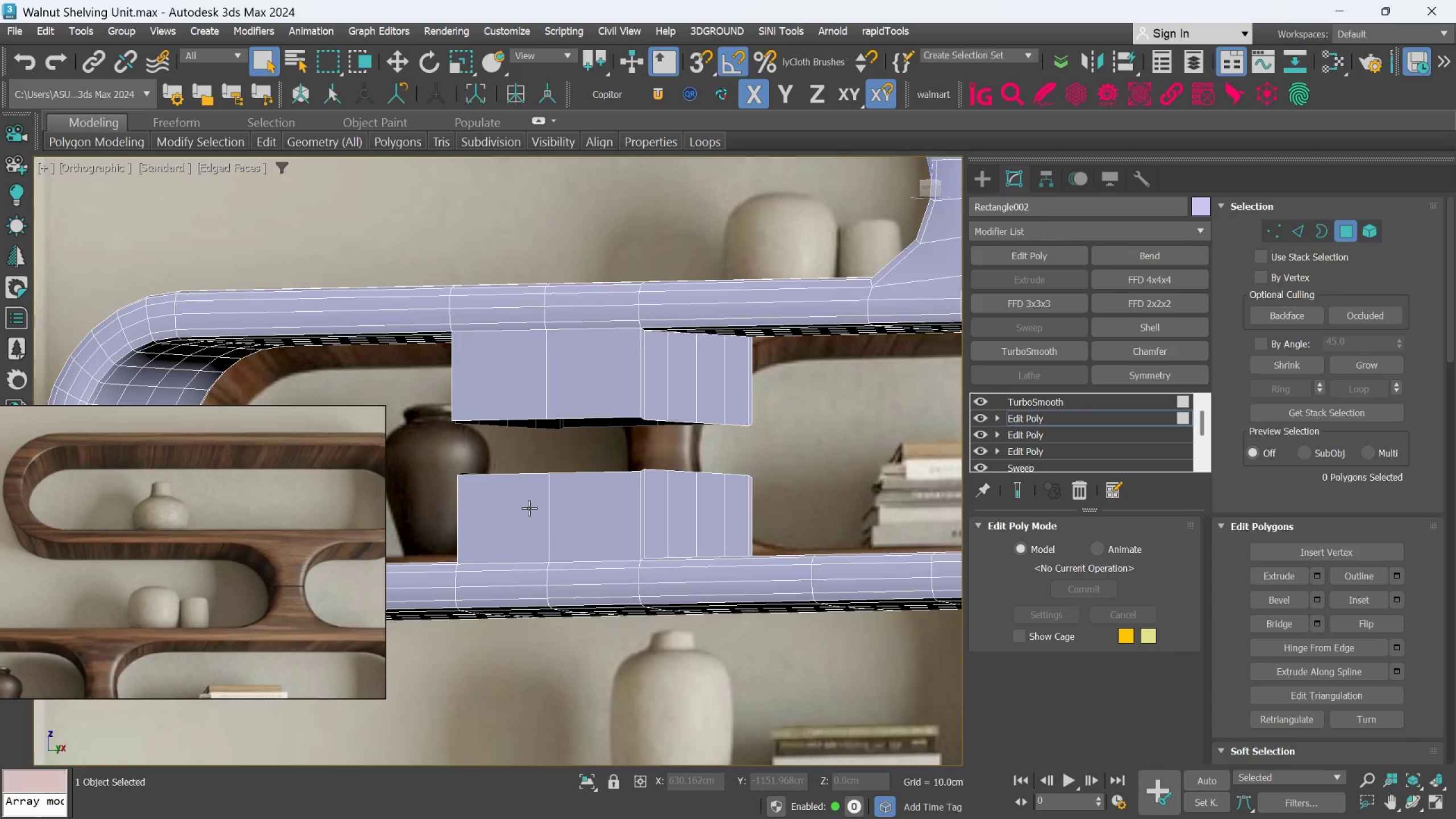 
middle_click([529, 508])
 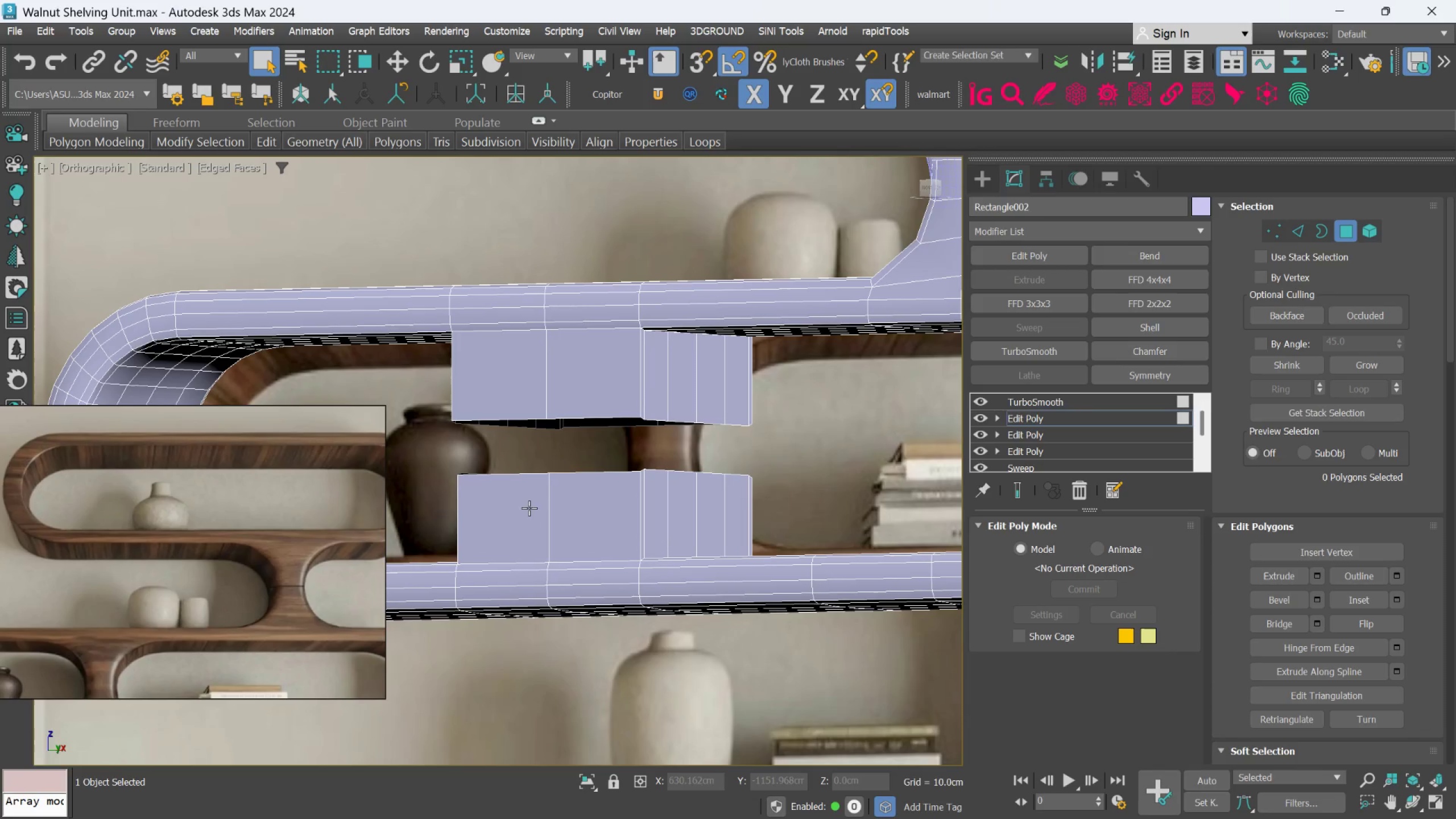 
scroll: coordinate [110, 615], scroll_direction: down, amount: 3.0
 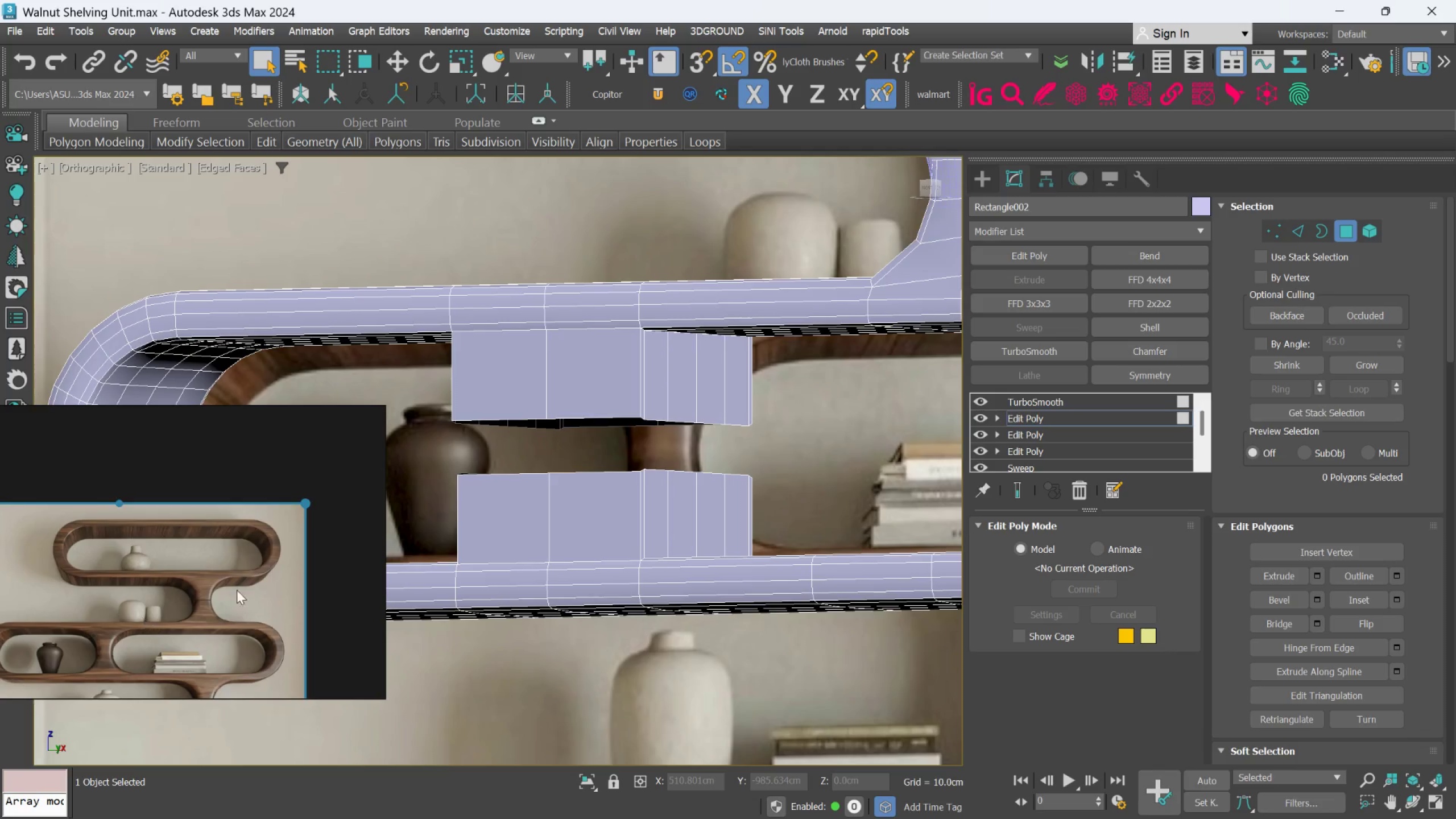 
scroll: coordinate [647, 495], scroll_direction: up, amount: 1.0
 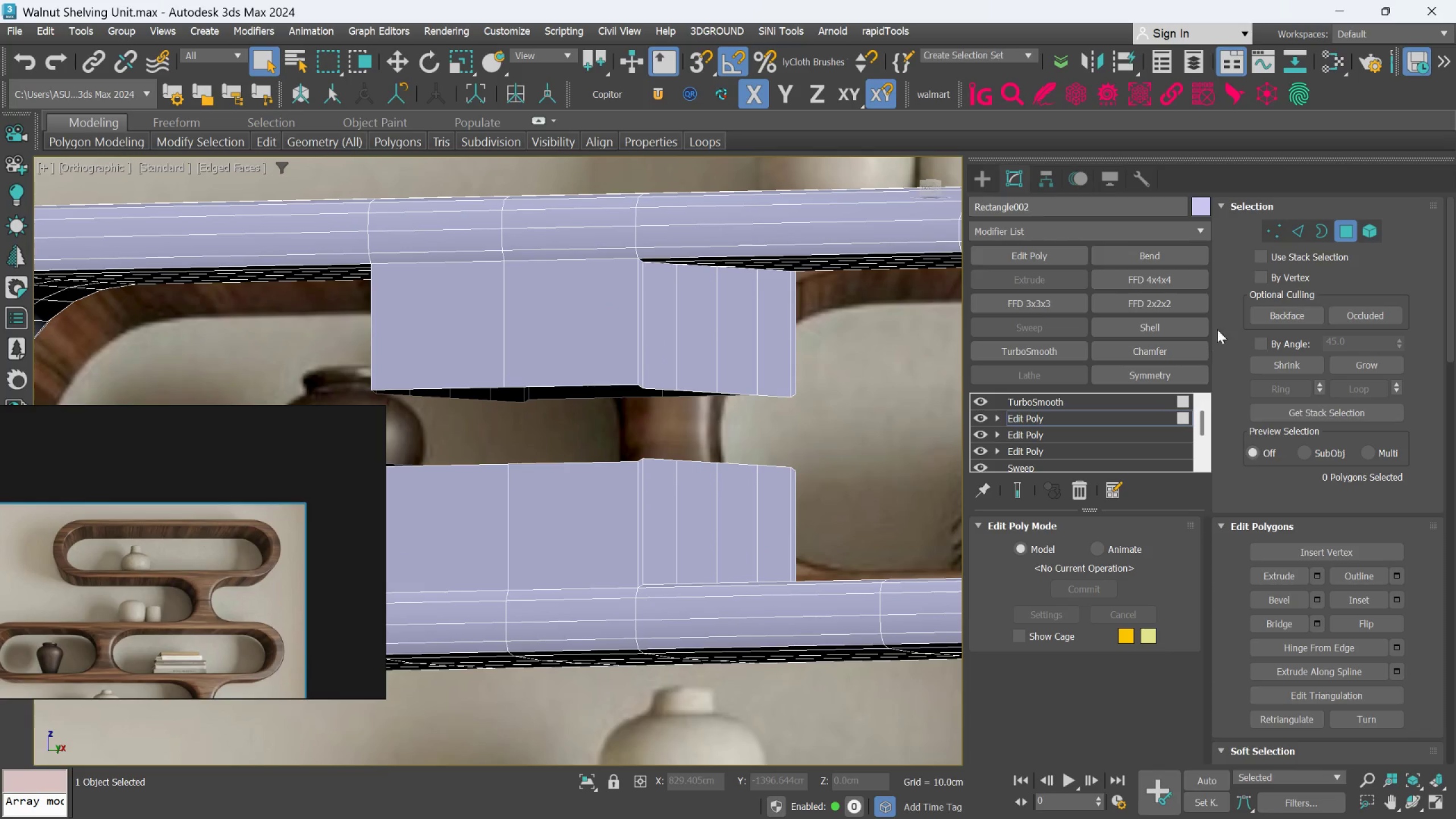 
key(Control+Z)
 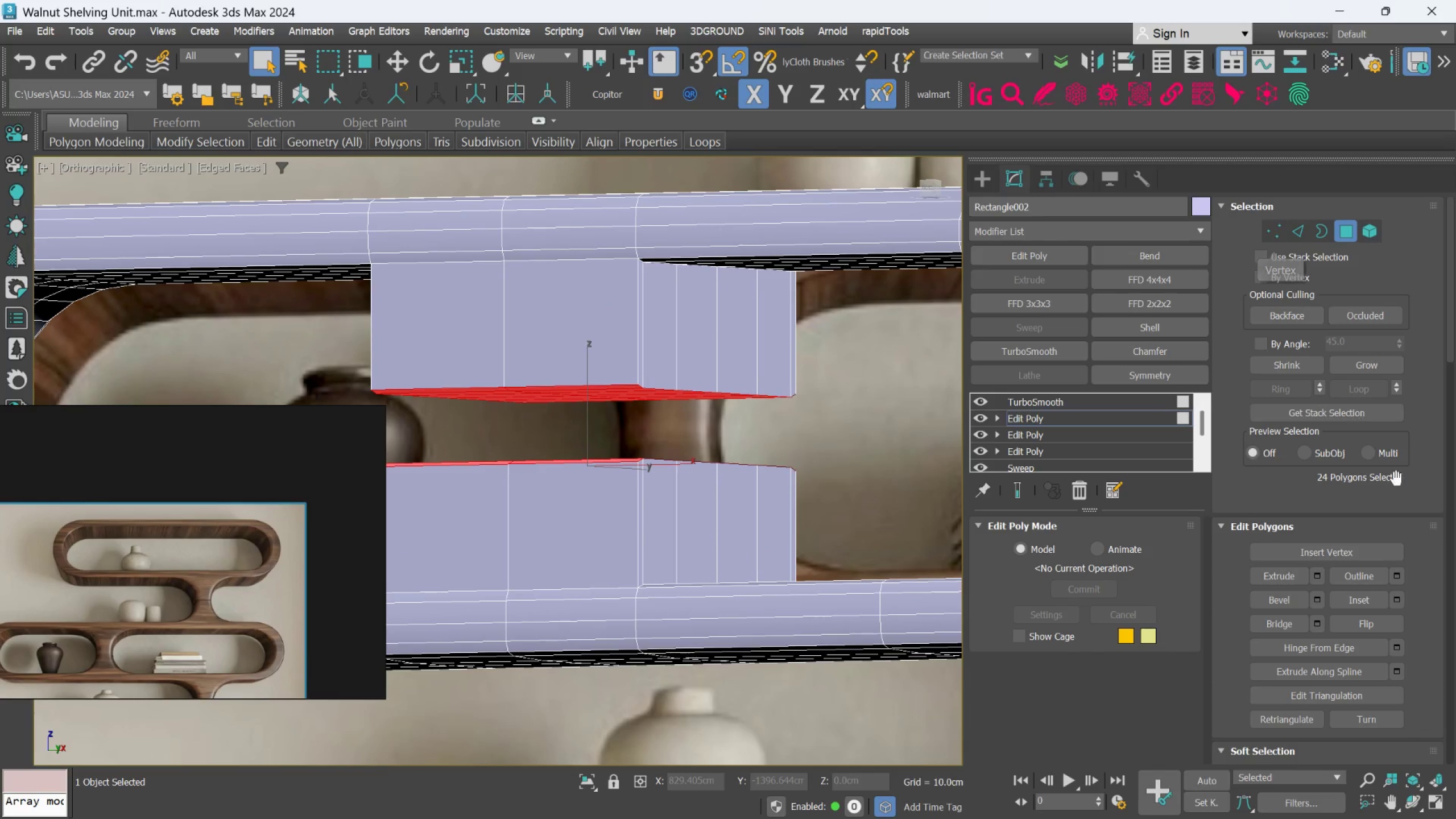 
key(Control+Z)
 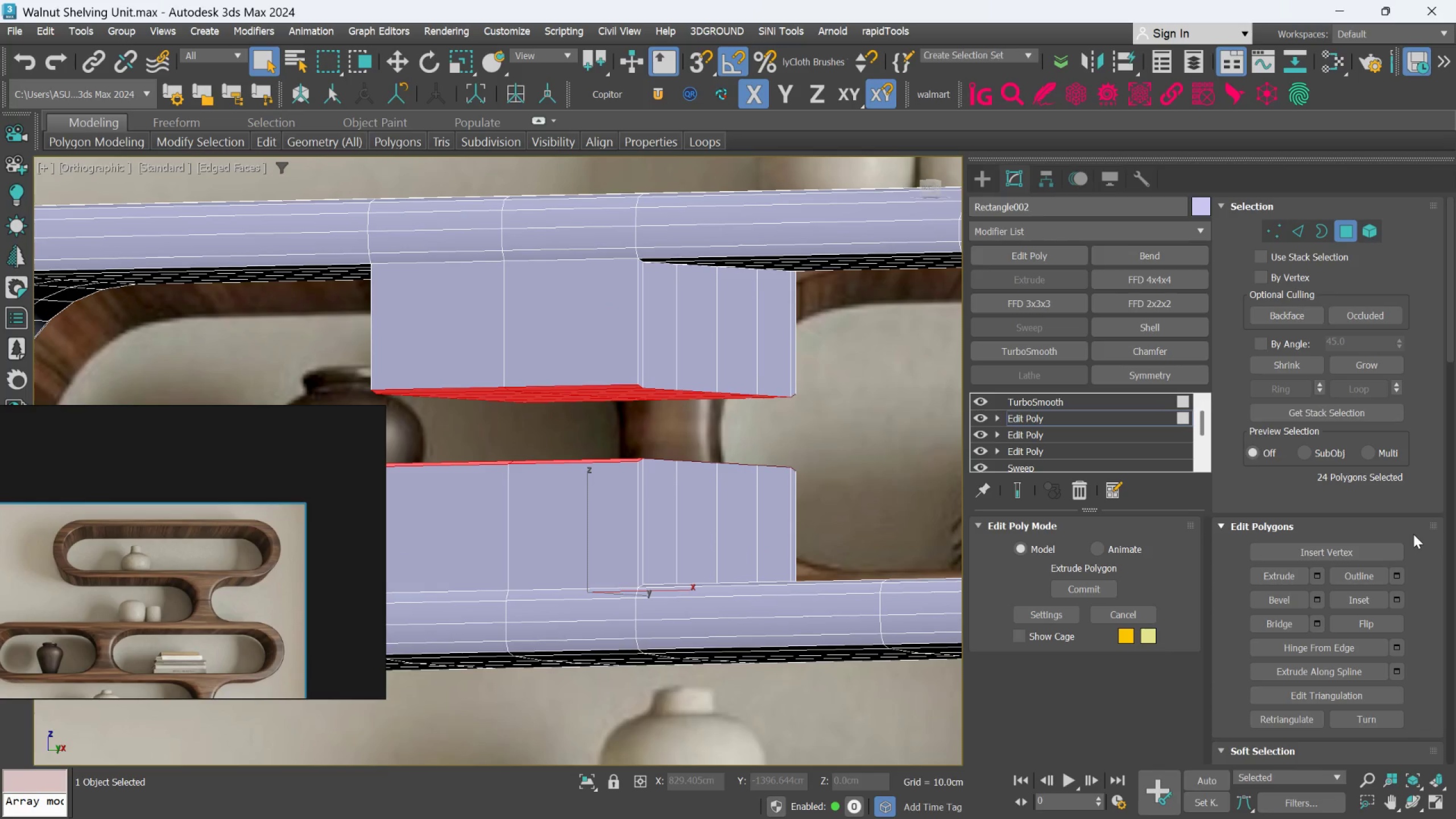 
key(Control+Z)
 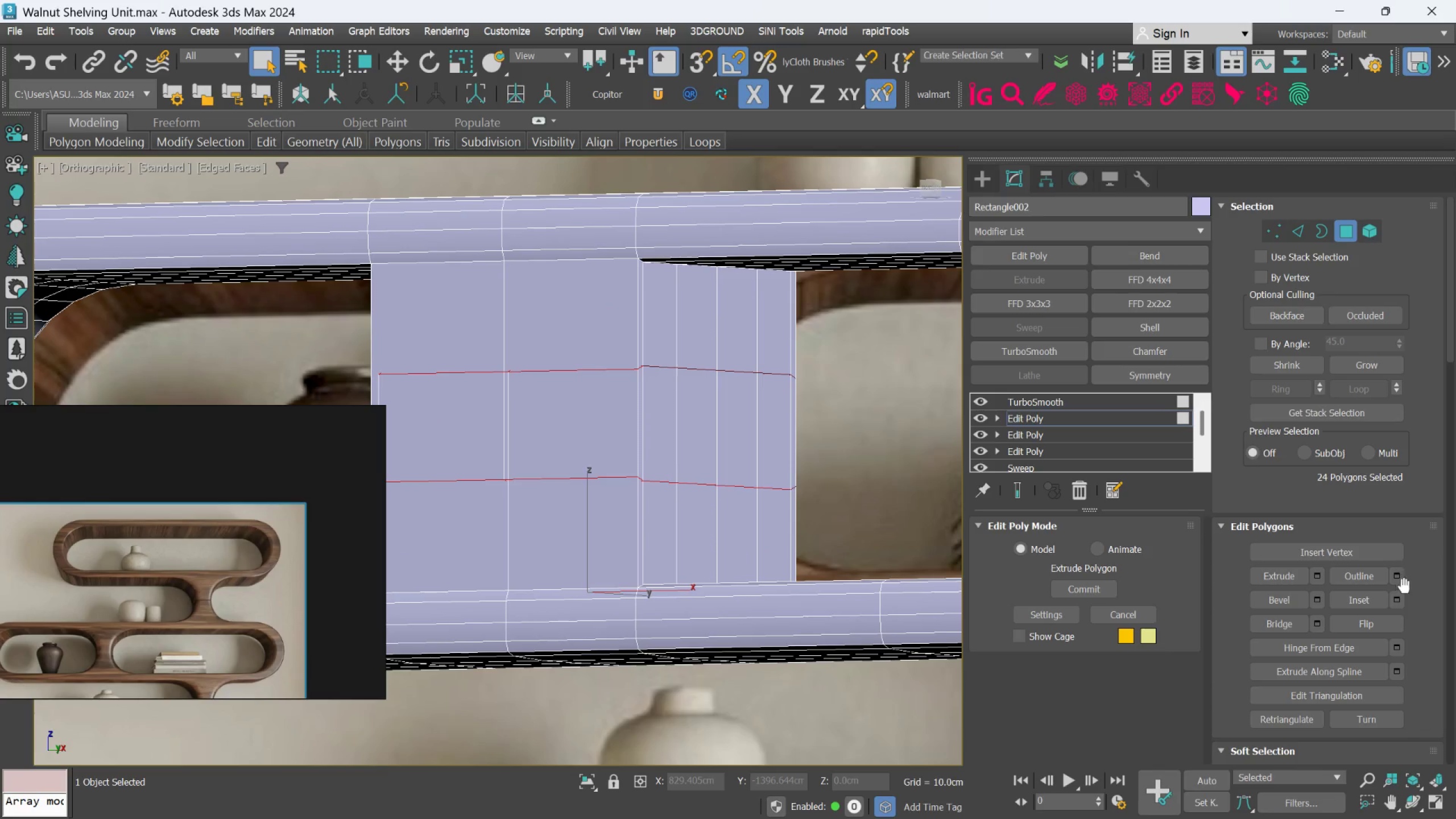 
left_click([1322, 577])
 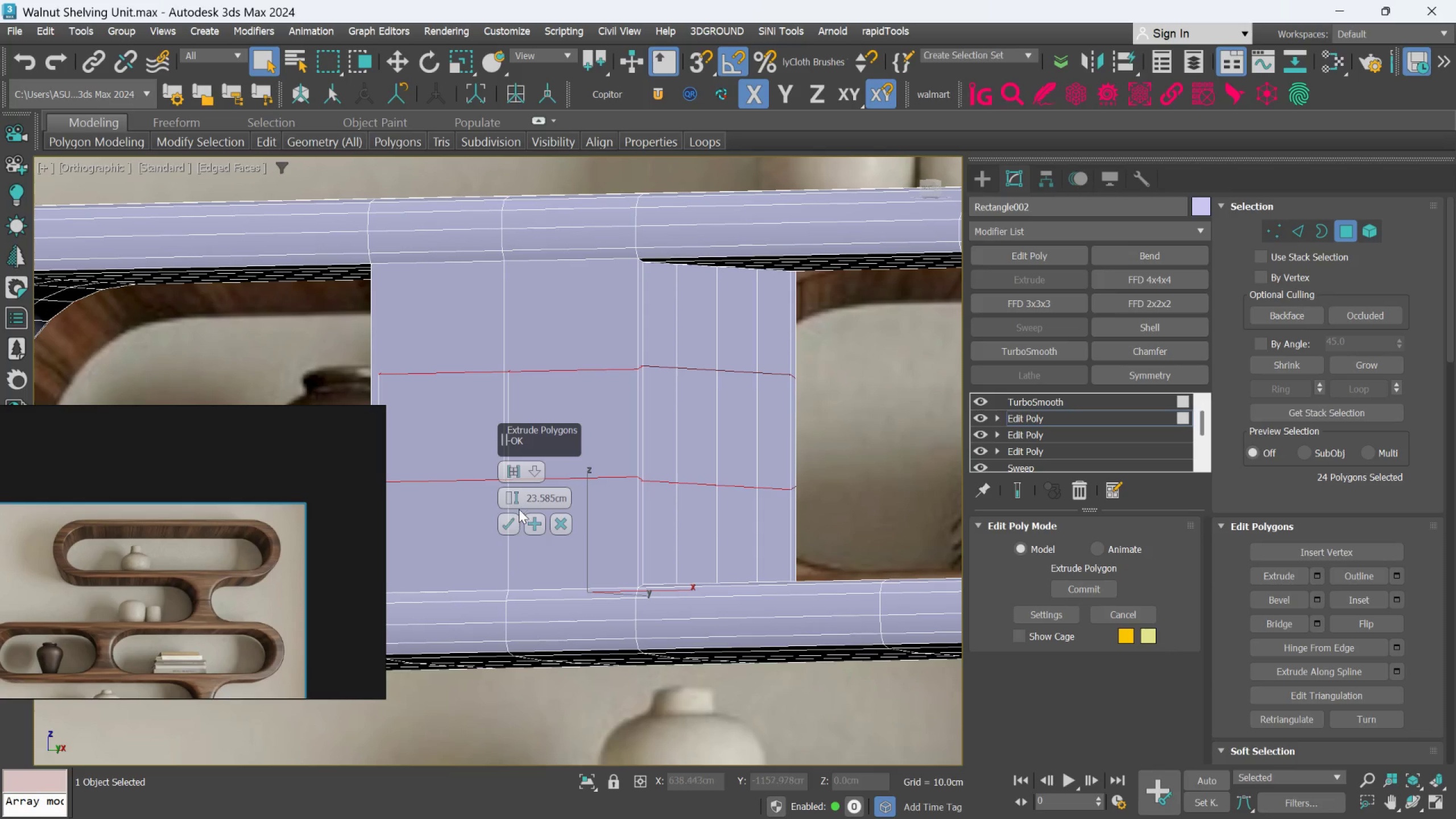 
left_click_drag(start_coordinate=[516, 506], to_coordinate=[522, 570])
 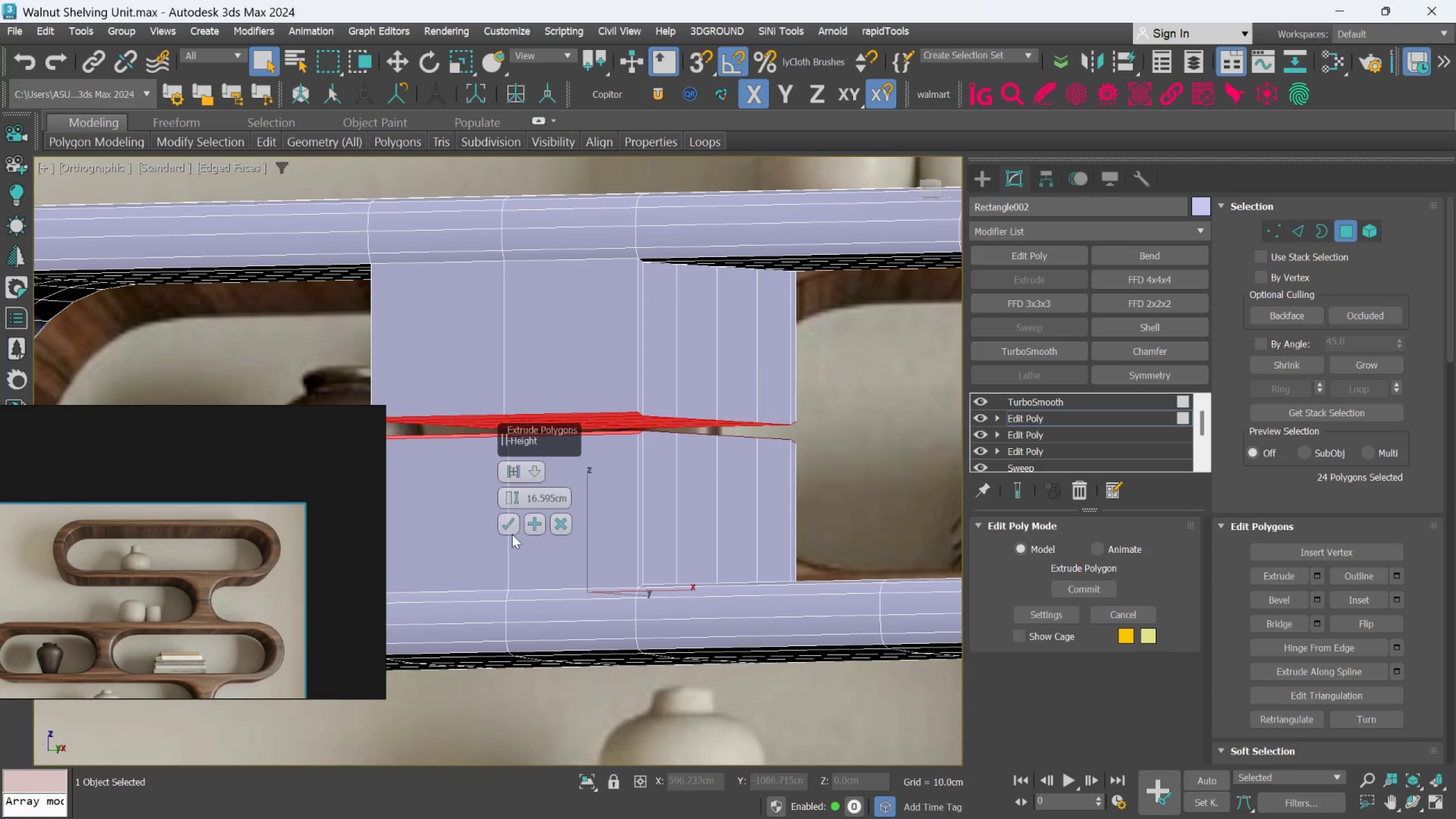 
left_click([507, 527])
 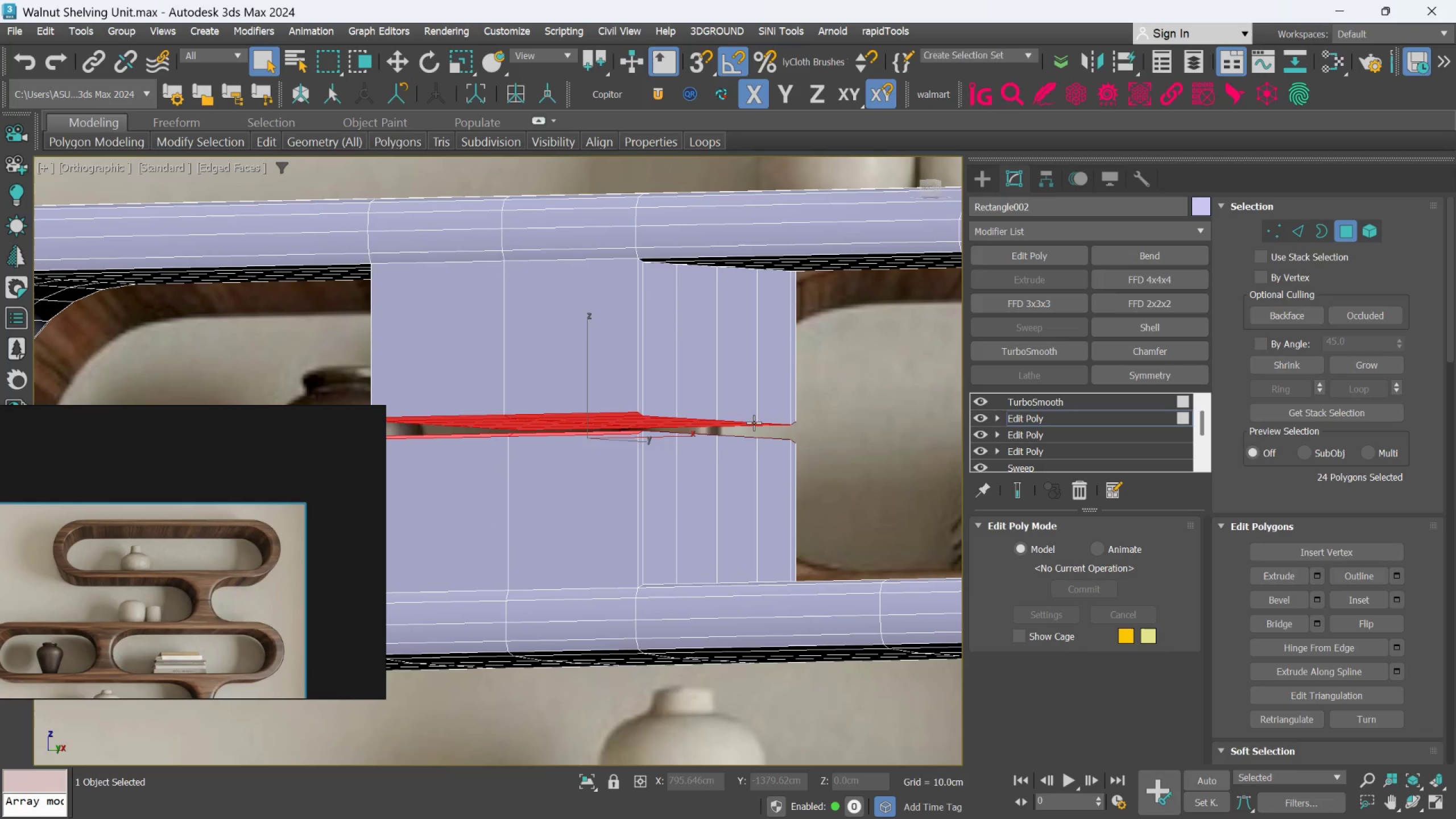 
key(Delete)
 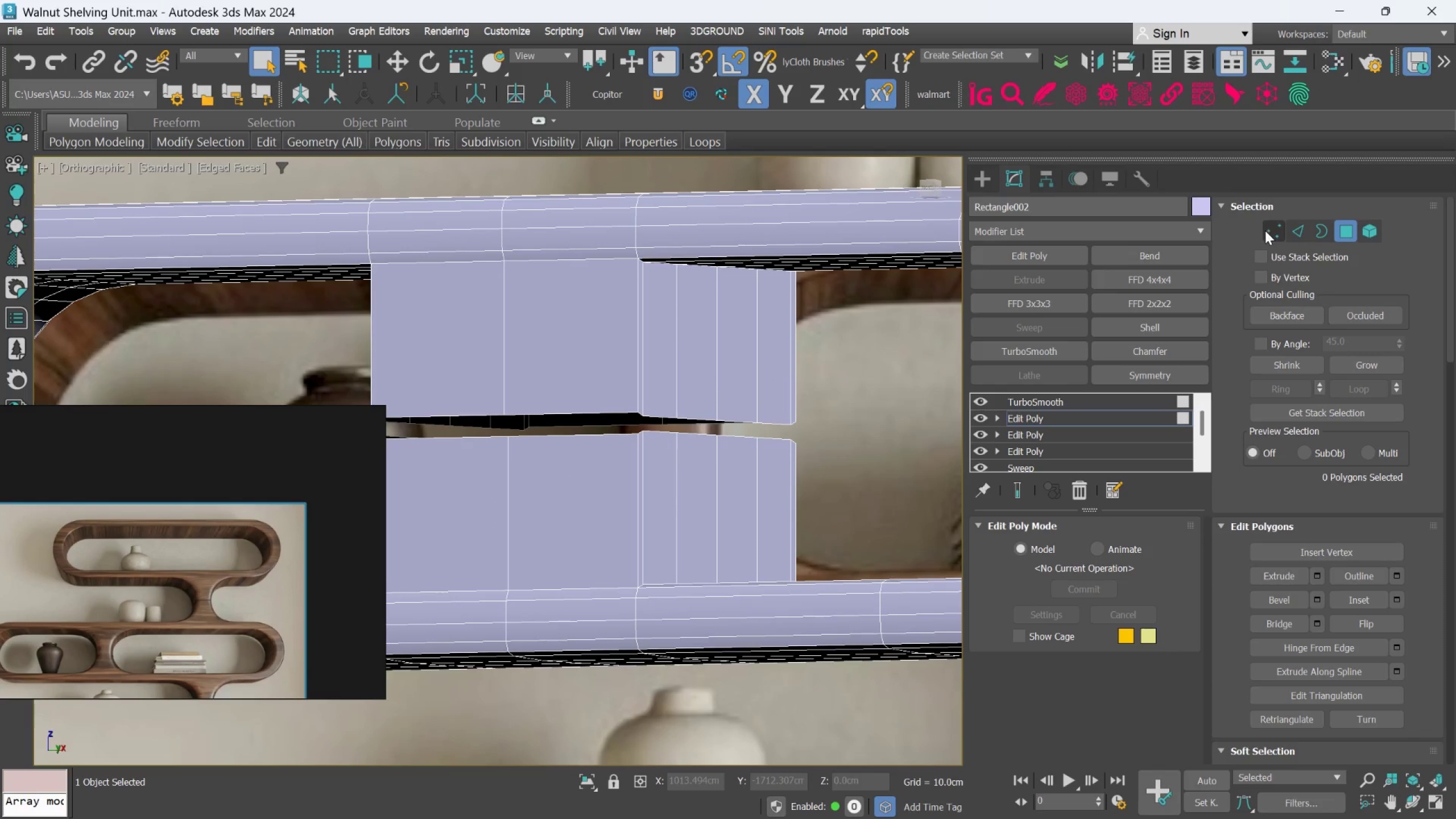 
scroll: coordinate [716, 400], scroll_direction: up, amount: 3.0
 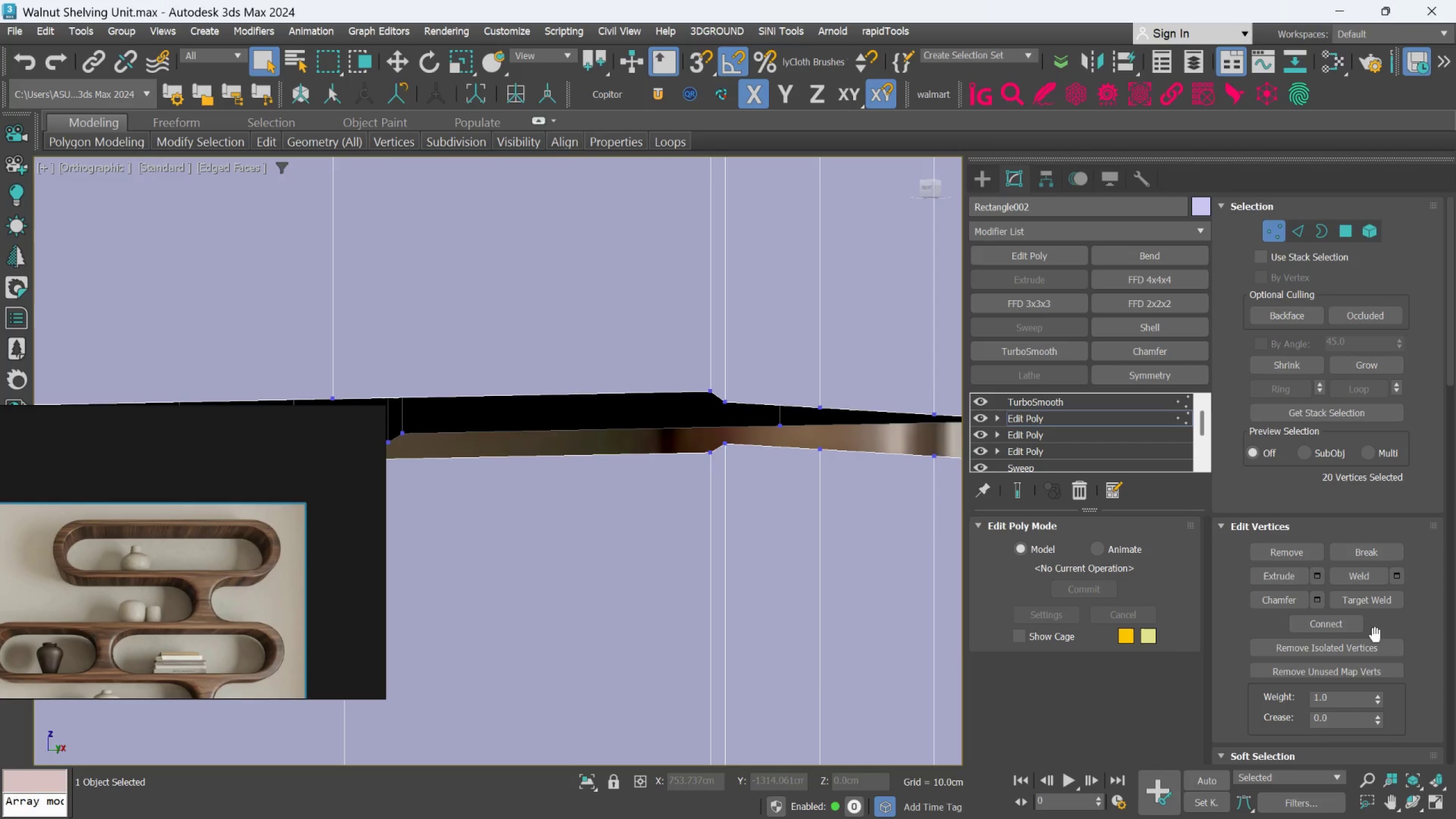 
left_click([1382, 600])
 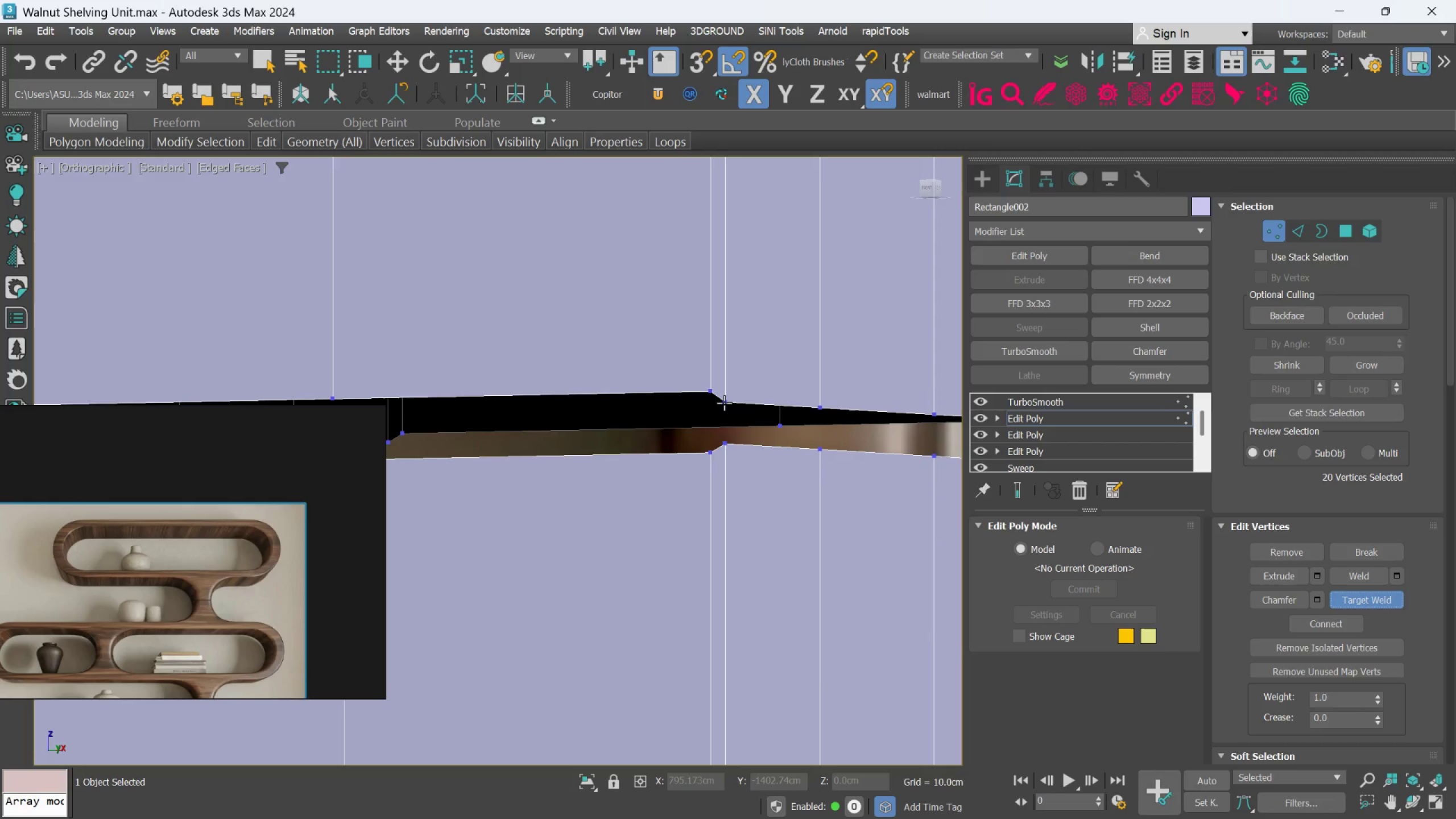 
scroll: coordinate [721, 408], scroll_direction: down, amount: 6.0
 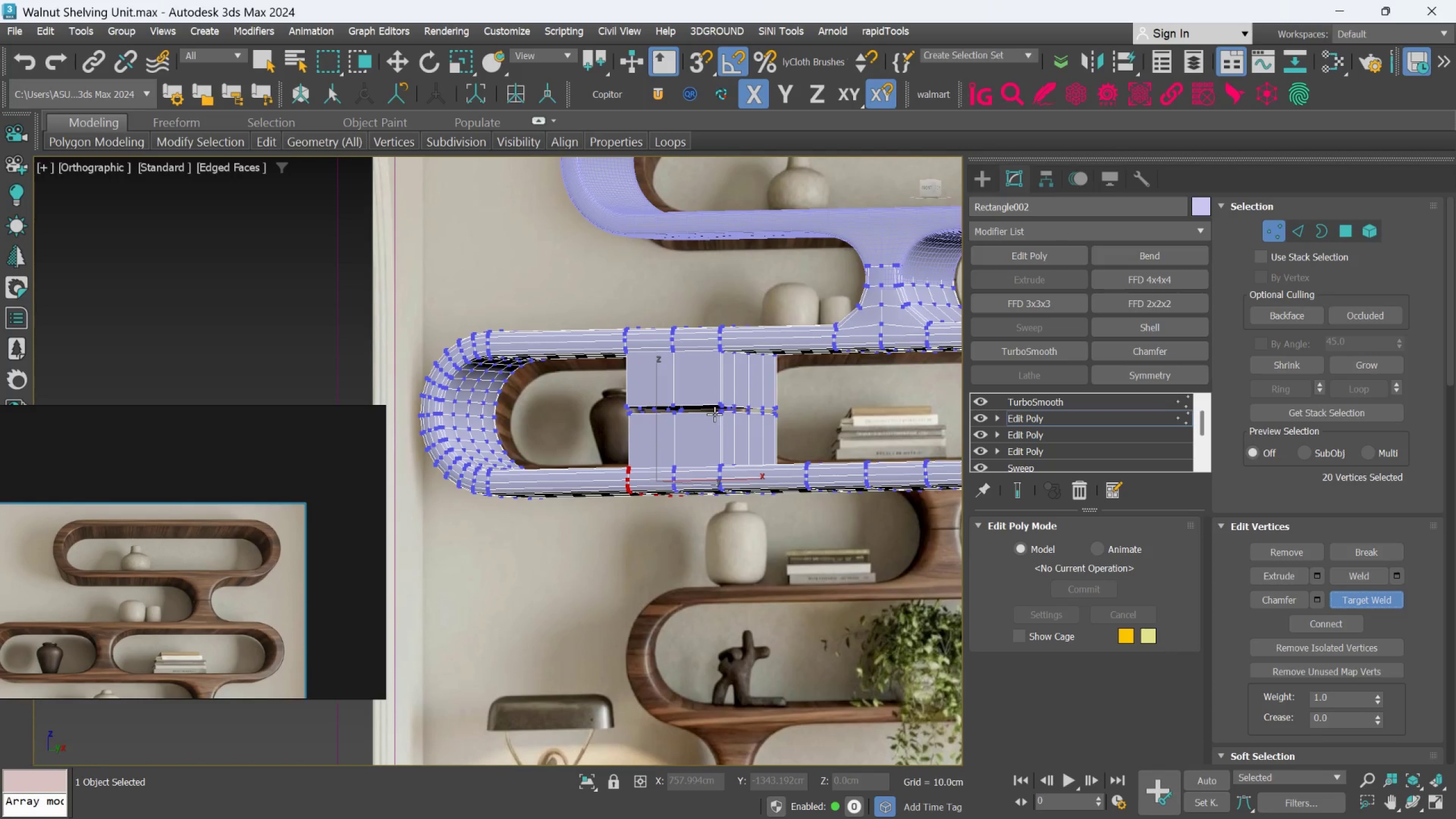 
hold_key(key=AltLeft, duration=0.77)
 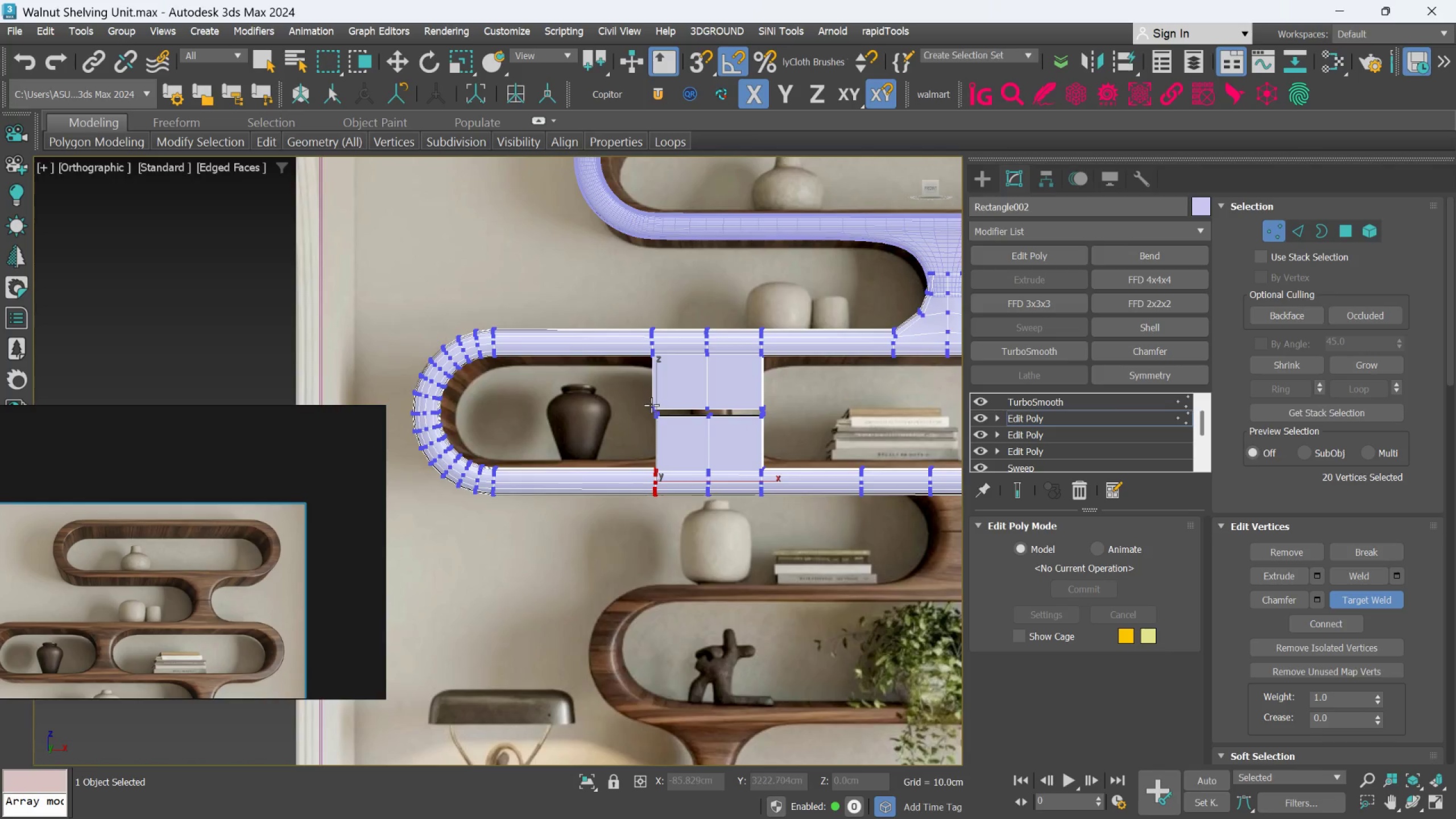 
scroll: coordinate [651, 405], scroll_direction: up, amount: 1.0
 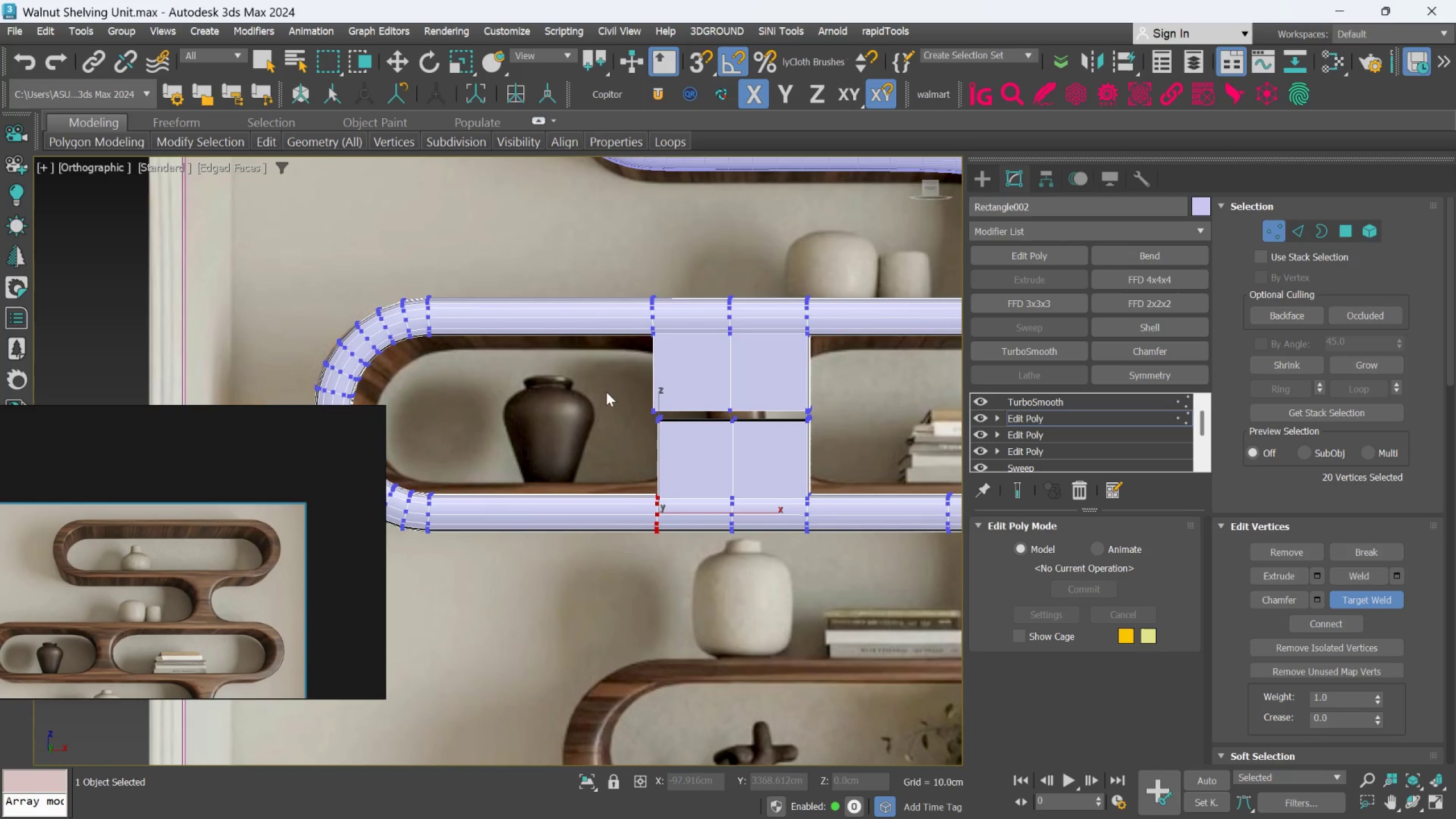 
left_click_drag(start_coordinate=[604, 390], to_coordinate=[796, 458])
 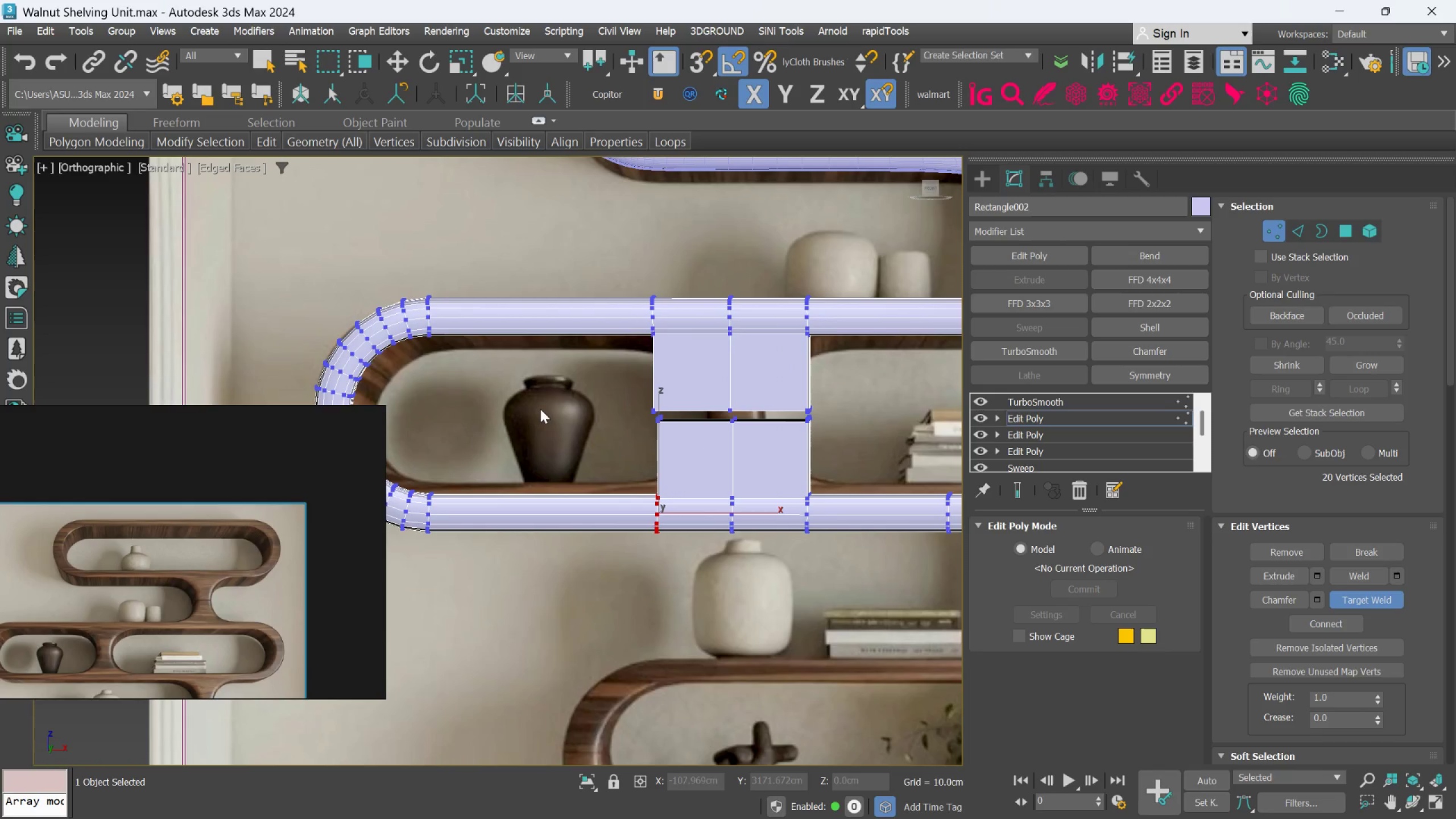 
right_click([539, 408])
 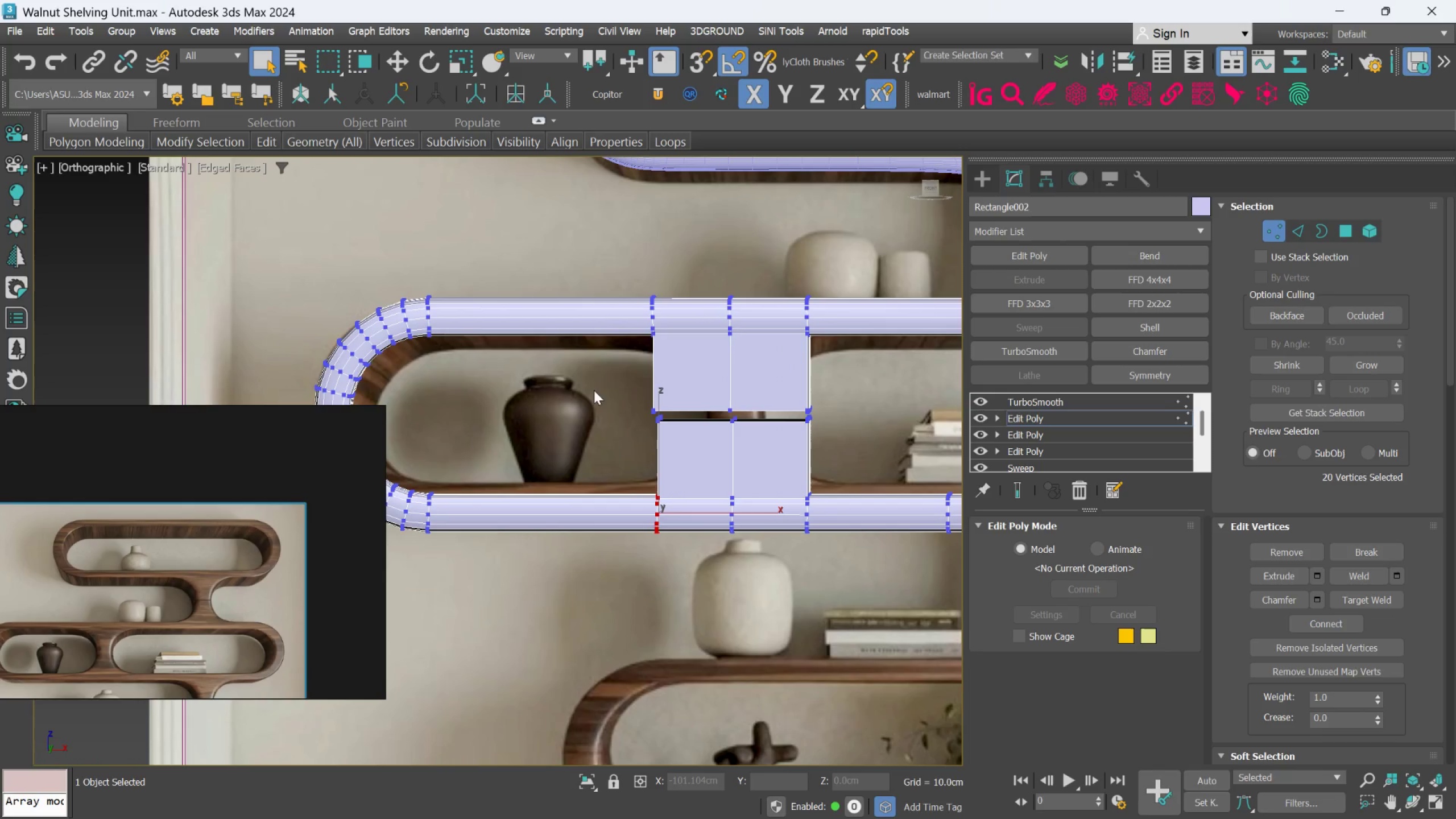 
left_click_drag(start_coordinate=[599, 377], to_coordinate=[856, 458])
 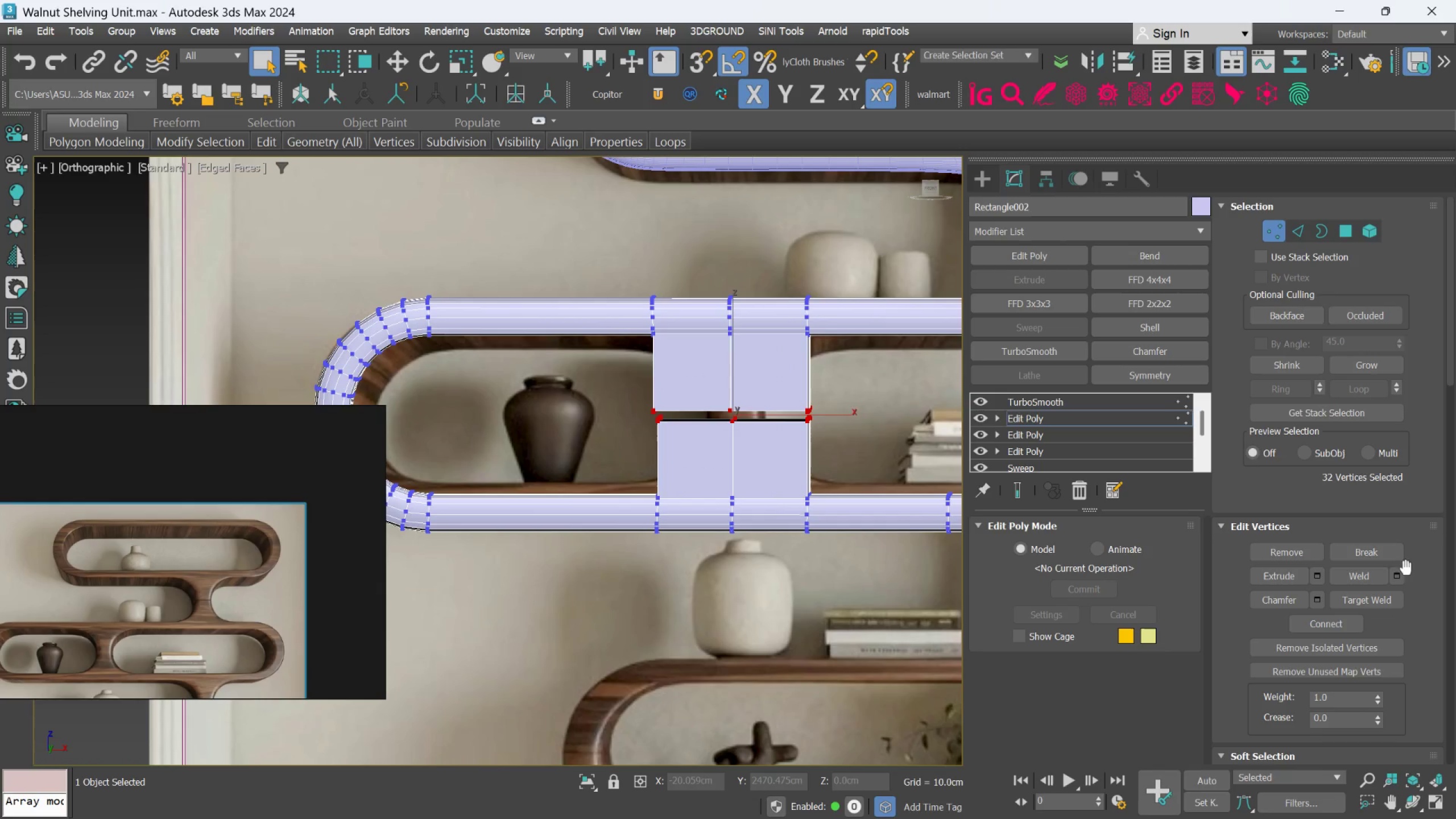 
left_click([1403, 577])
 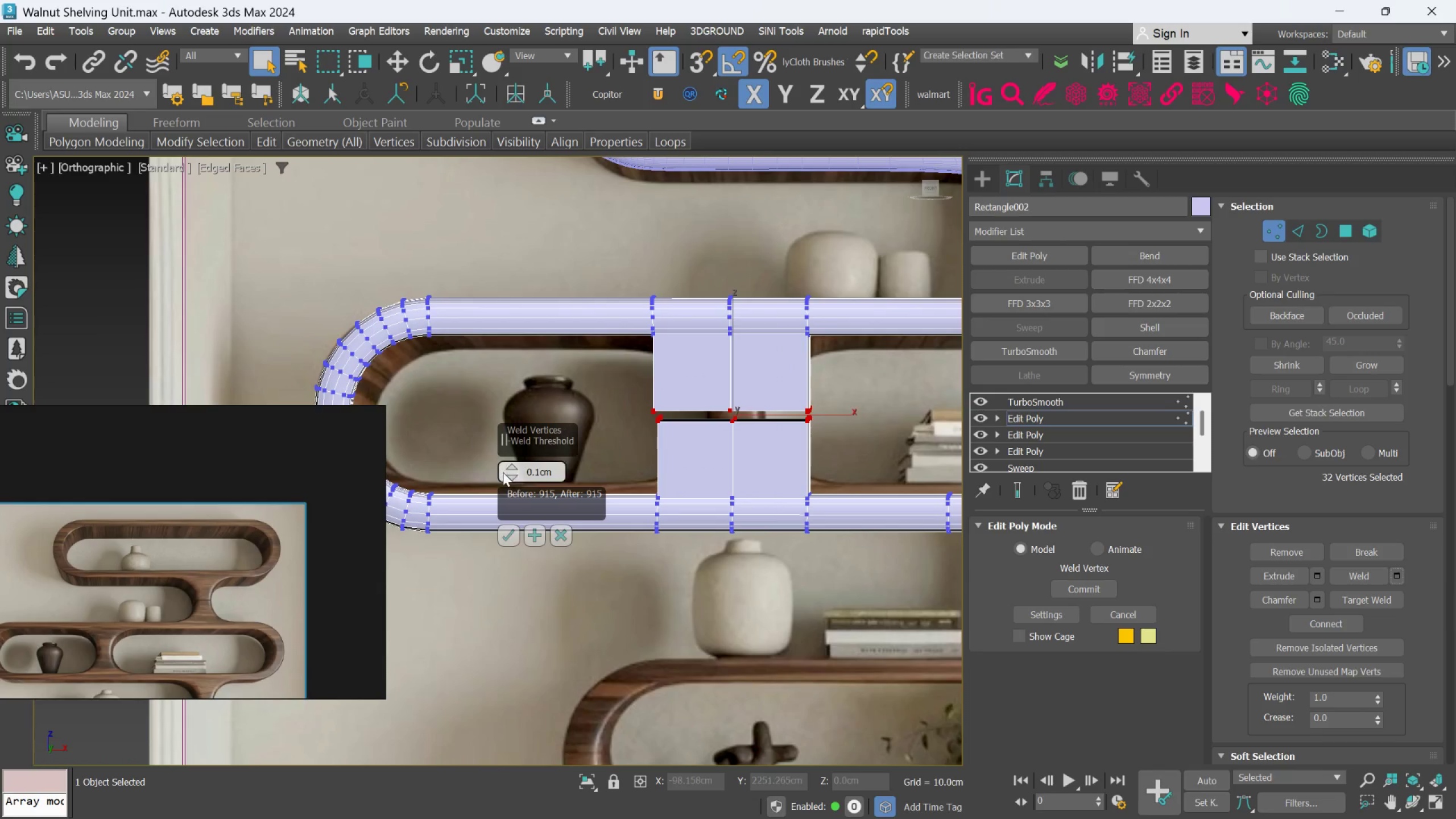 
left_click_drag(start_coordinate=[511, 468], to_coordinate=[511, 456])
 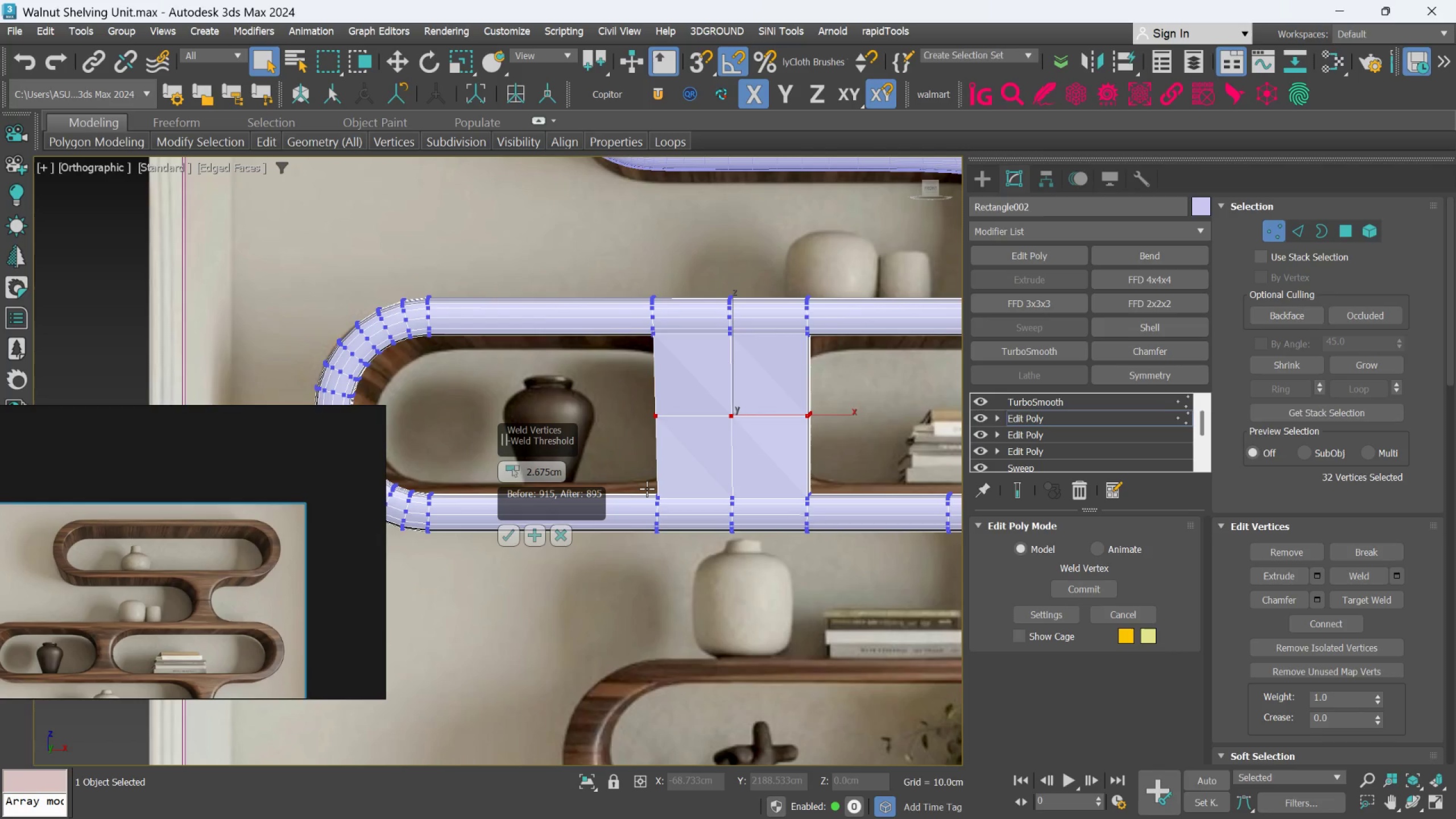 
key(Alt+AltLeft)
 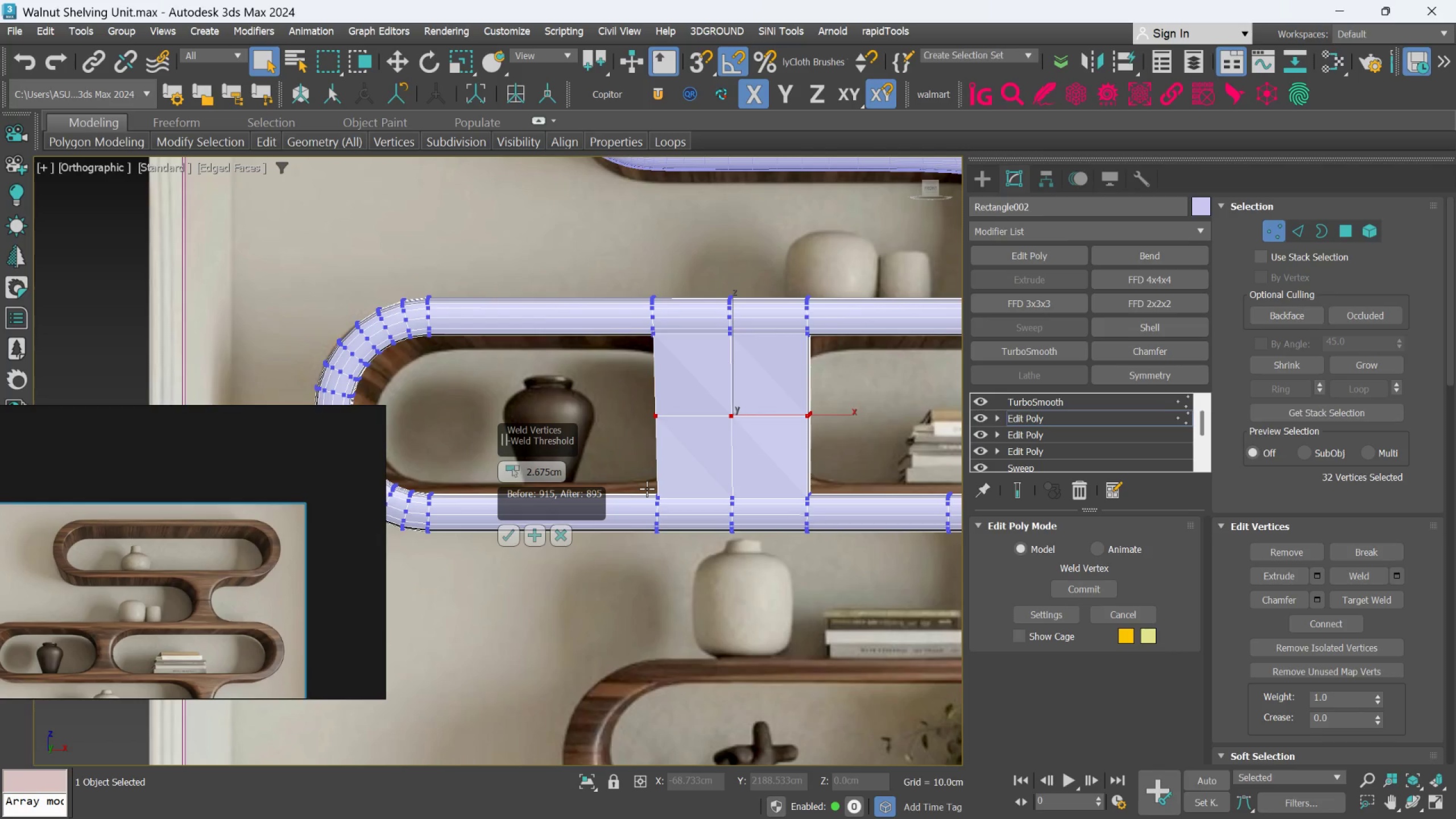 
middle_click([647, 489])
 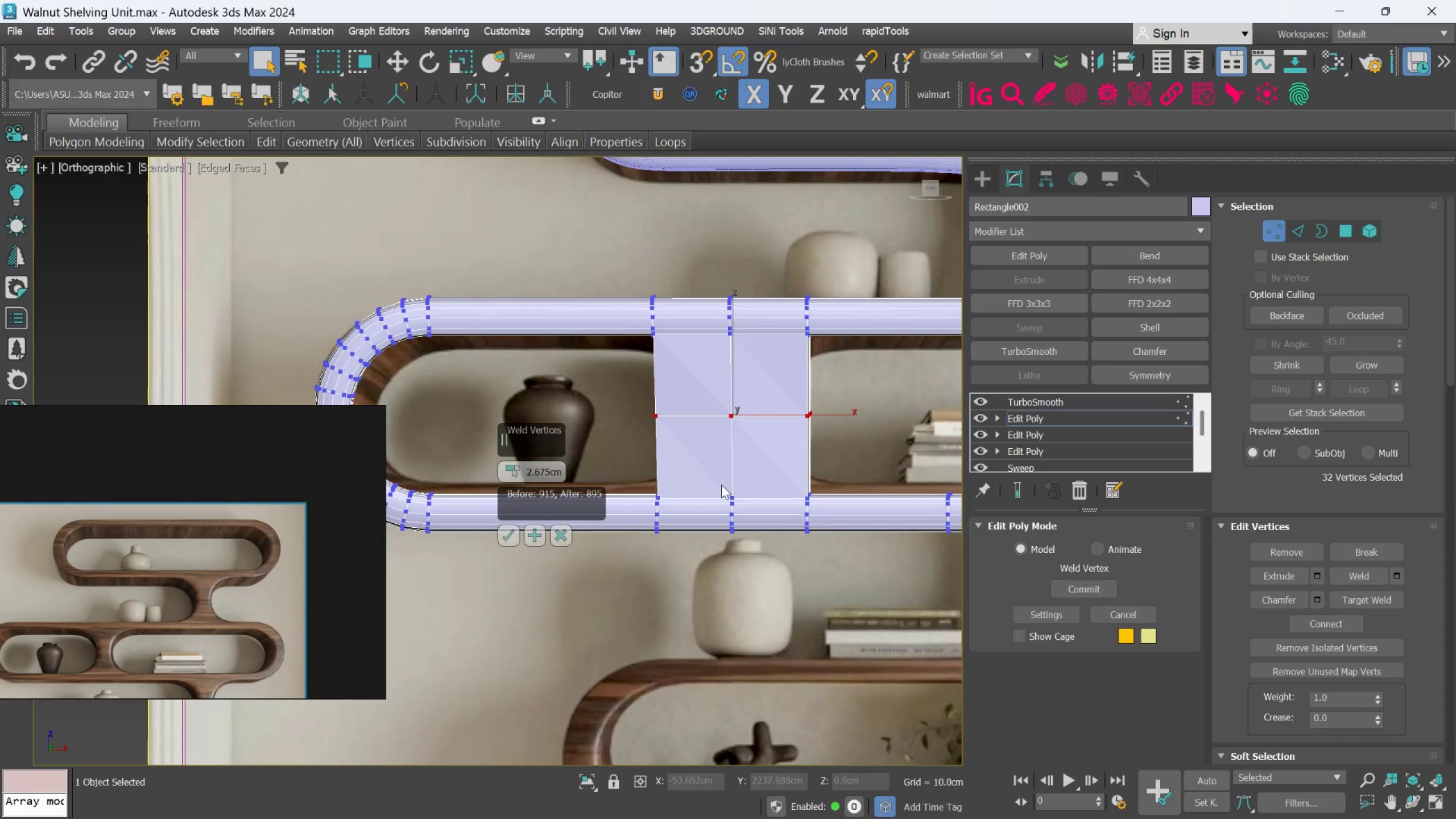 
hold_key(key=AltLeft, duration=0.81)
 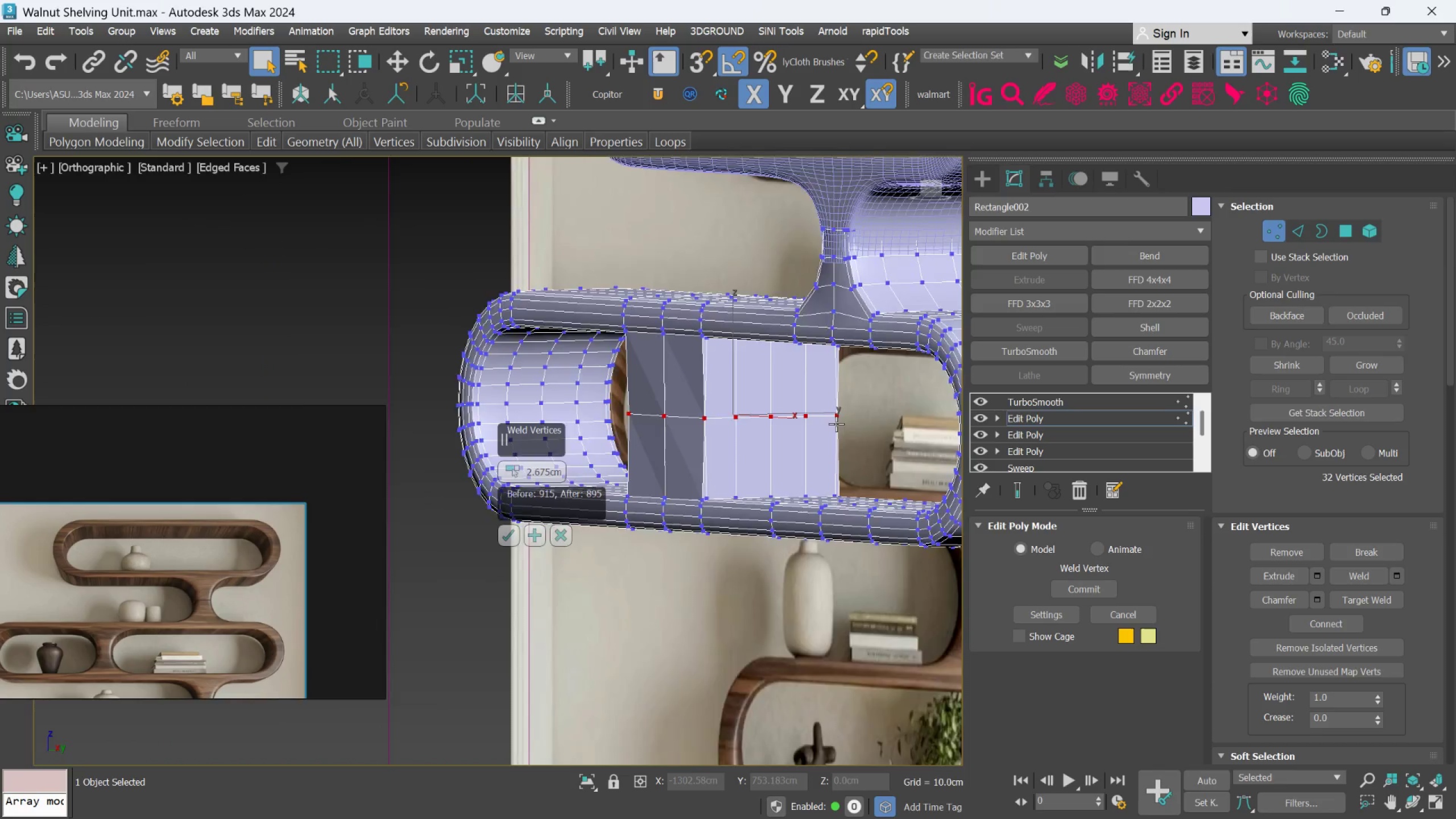 
key(Control+Z)
 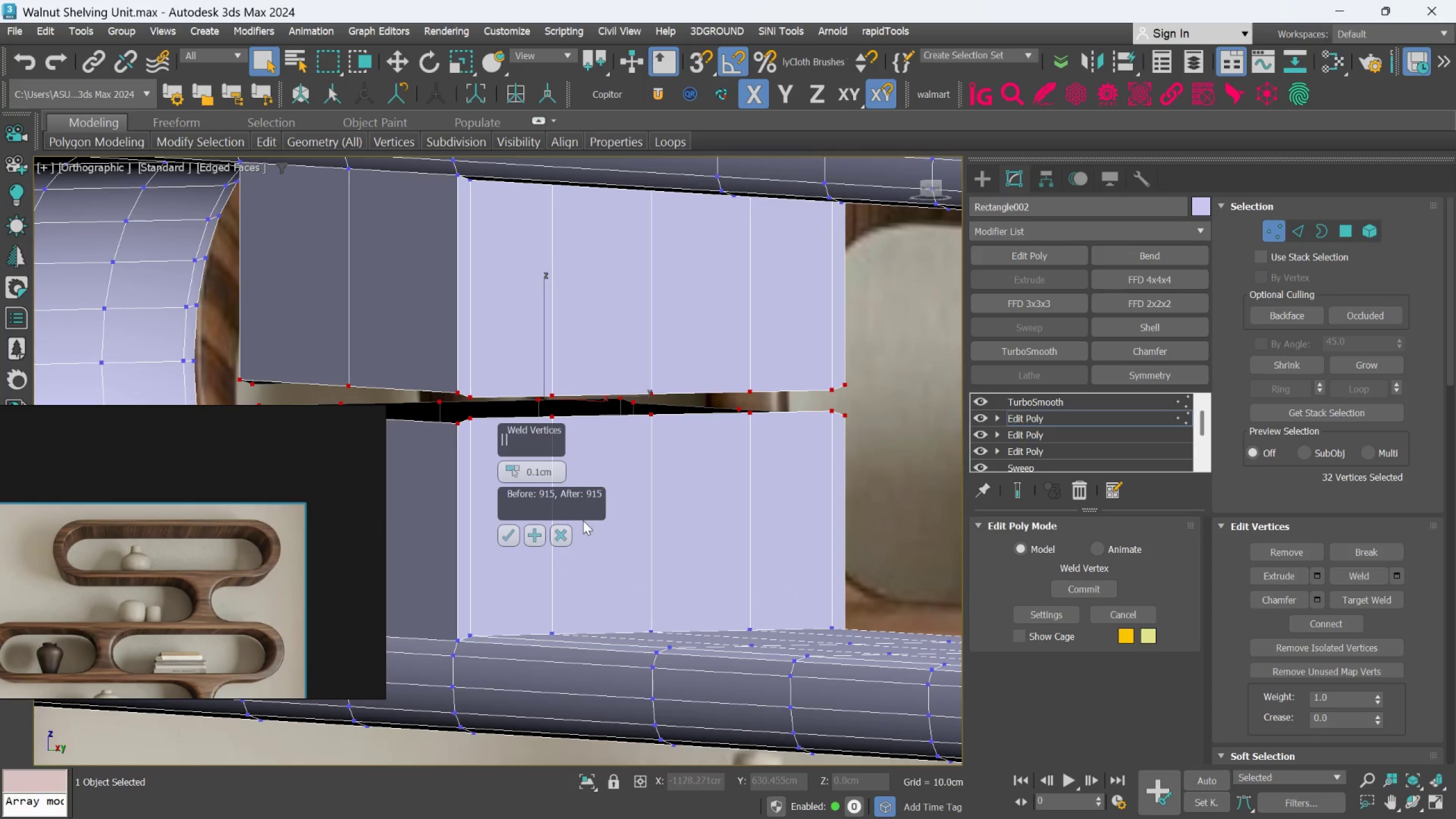 
scroll: coordinate [836, 424], scroll_direction: up, amount: 3.0
 